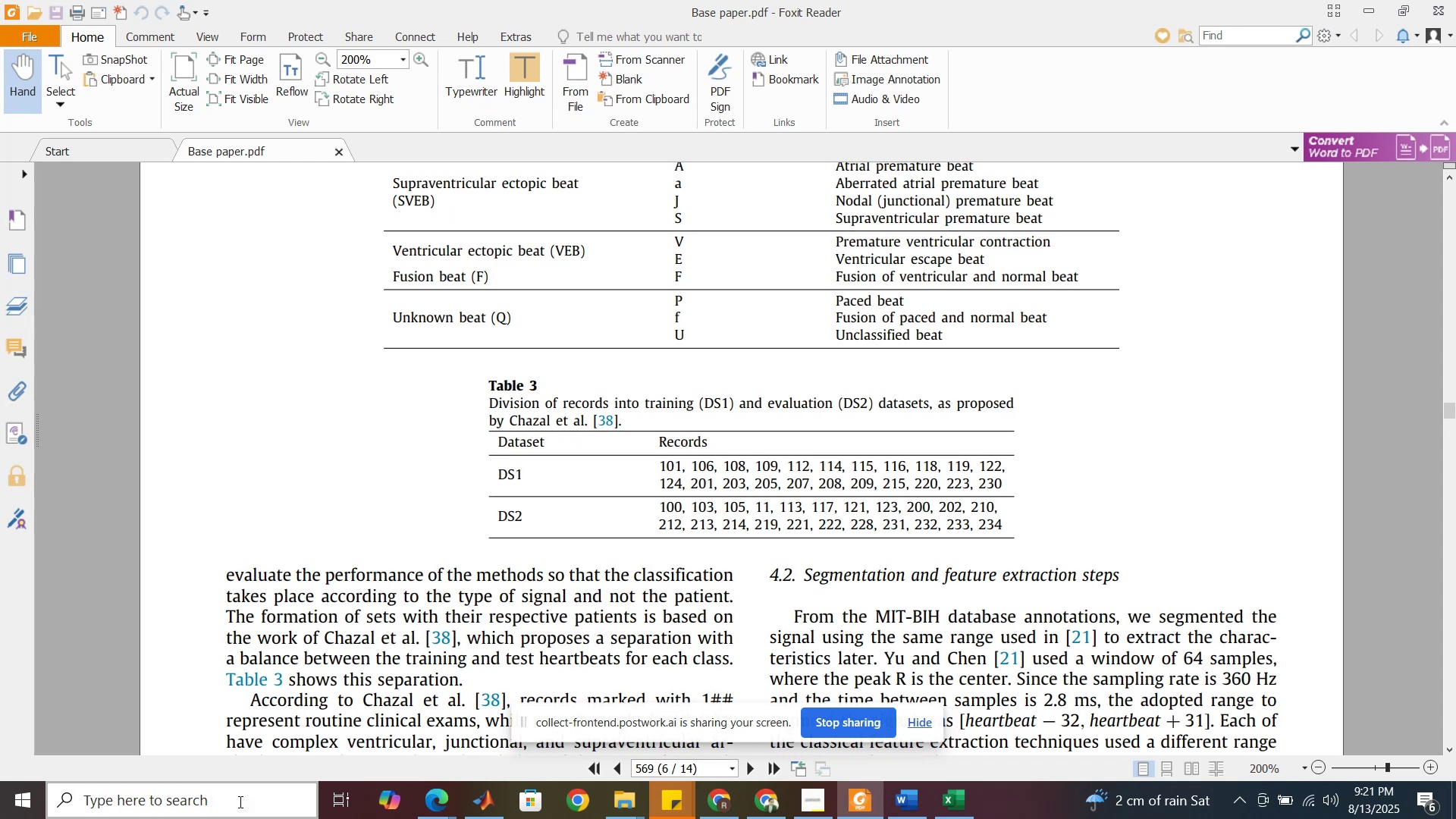 
left_click([233, 804])
 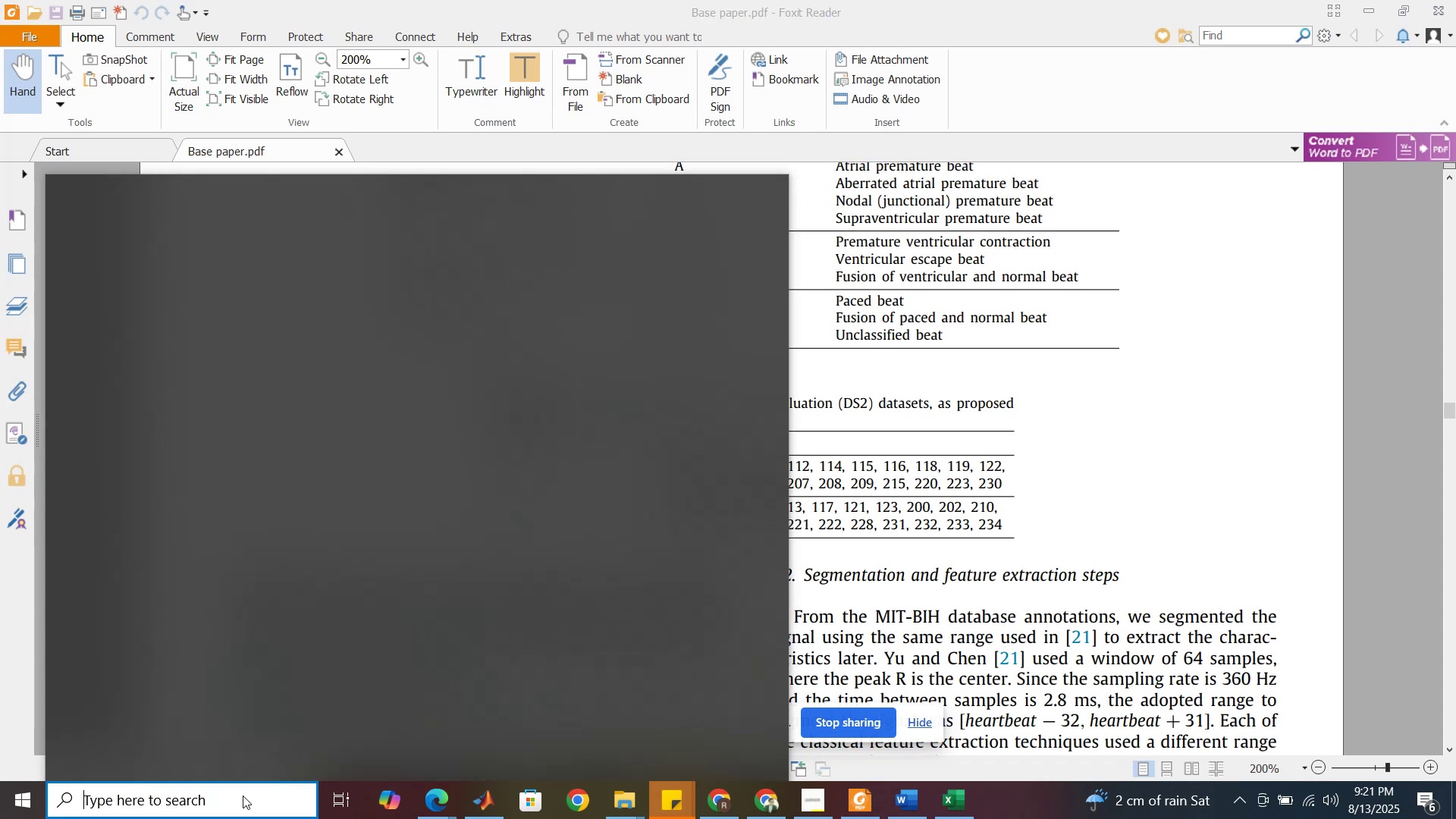 
type(snip)
 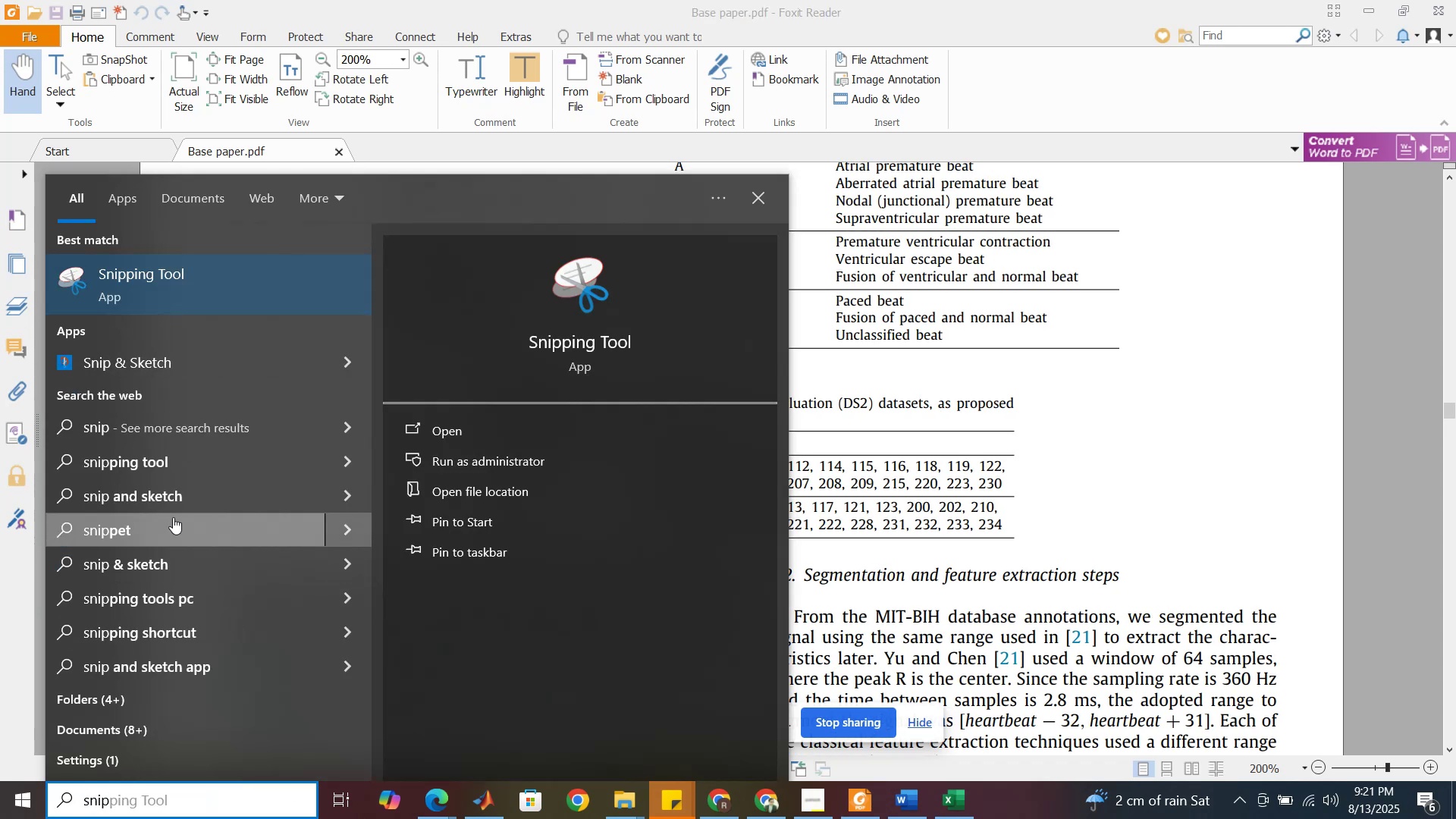 
left_click([226, 292])
 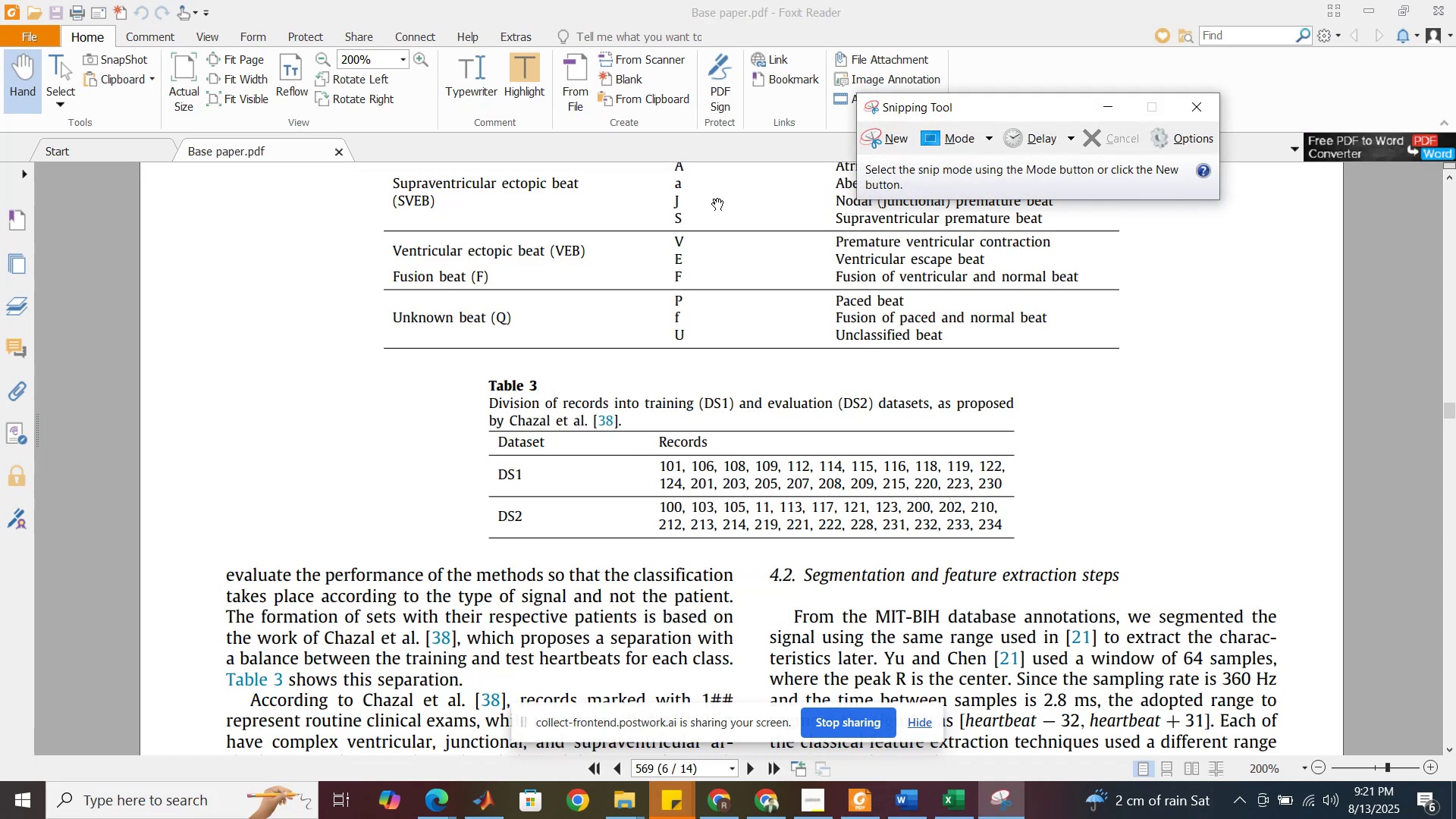 
left_click([877, 138])
 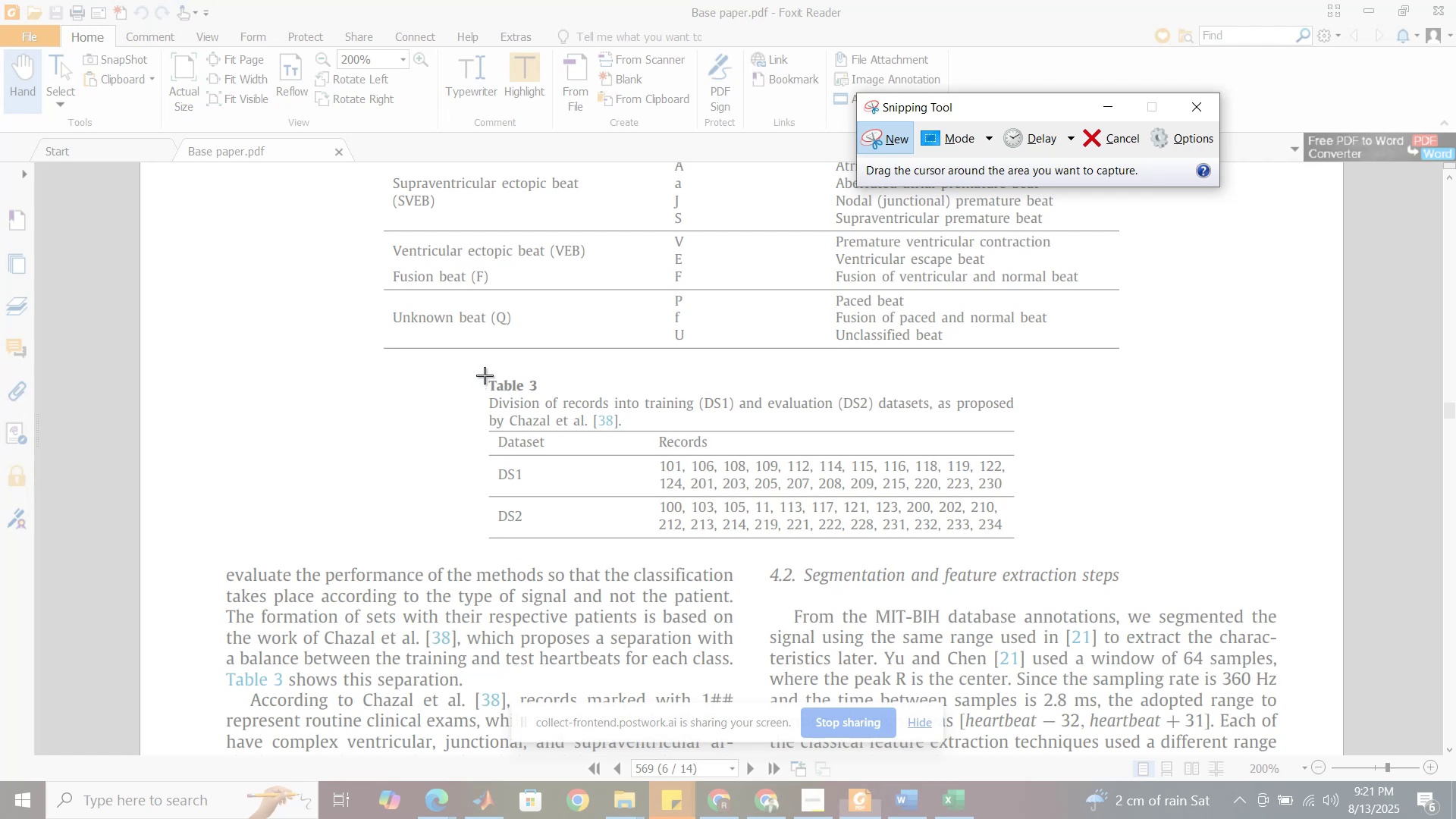 
left_click_drag(start_coordinate=[485, 375], to_coordinate=[1020, 544])
 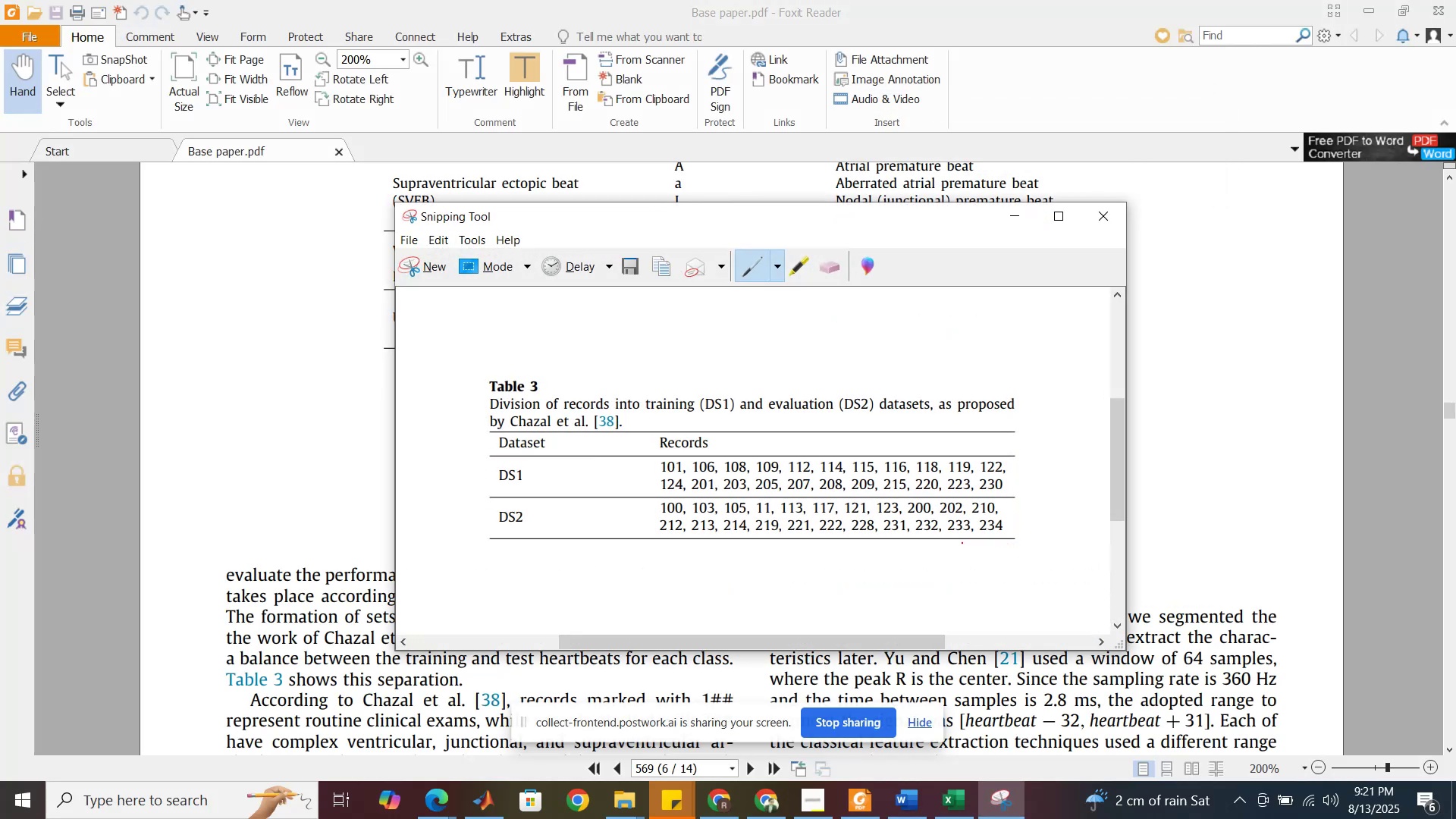 
key(Control+C)
 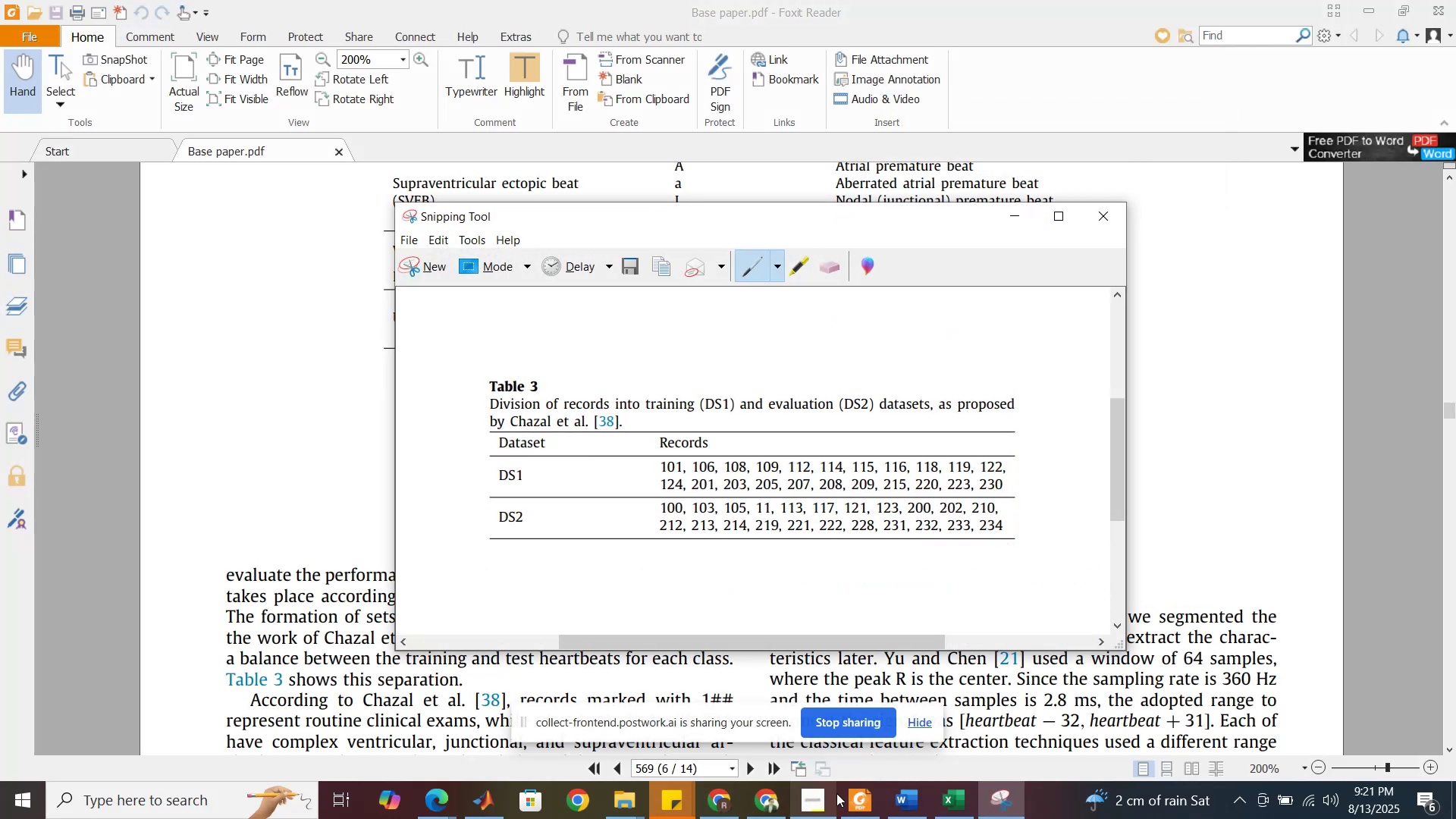 
left_click([910, 799])
 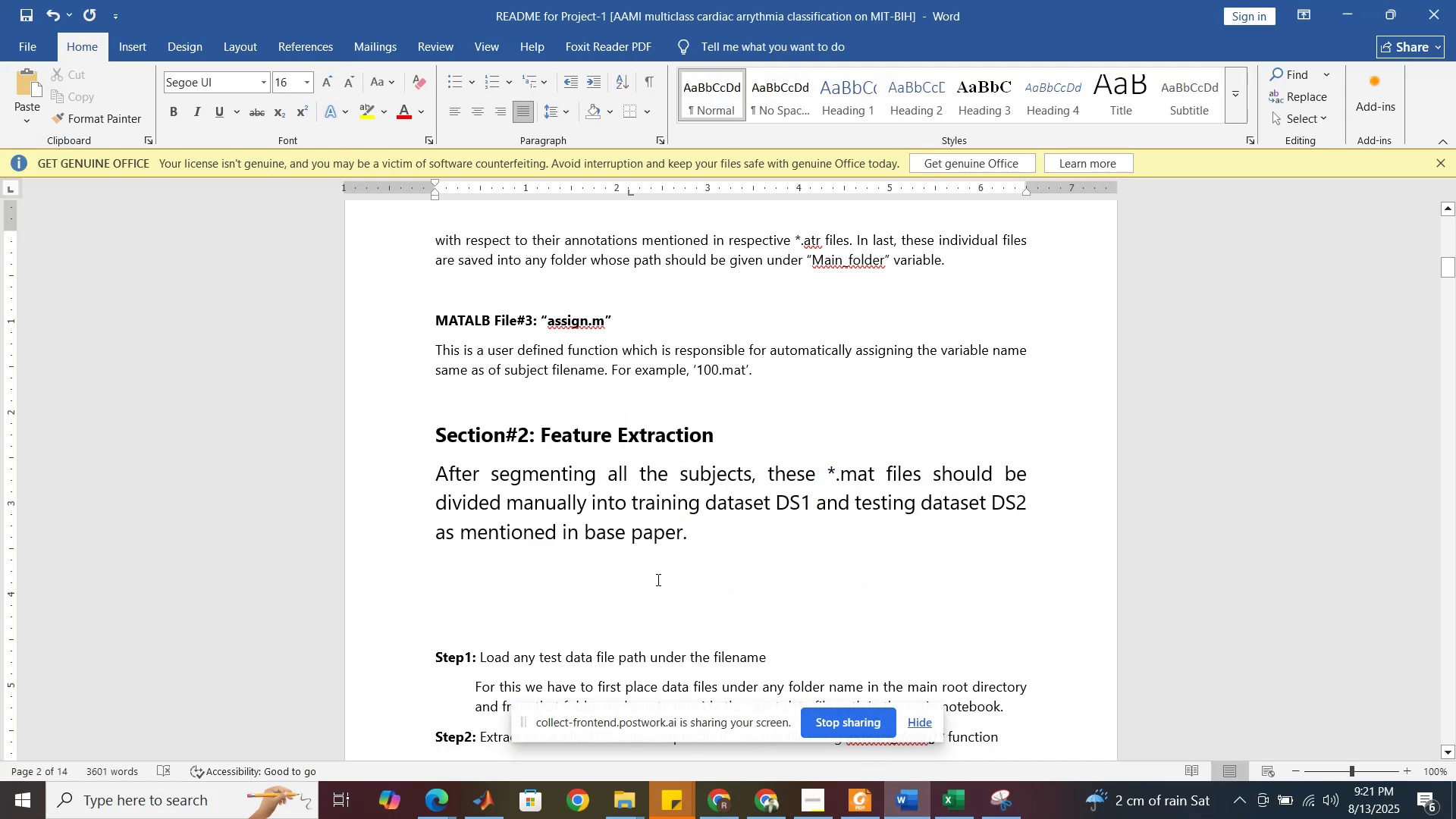 
left_click([657, 579])
 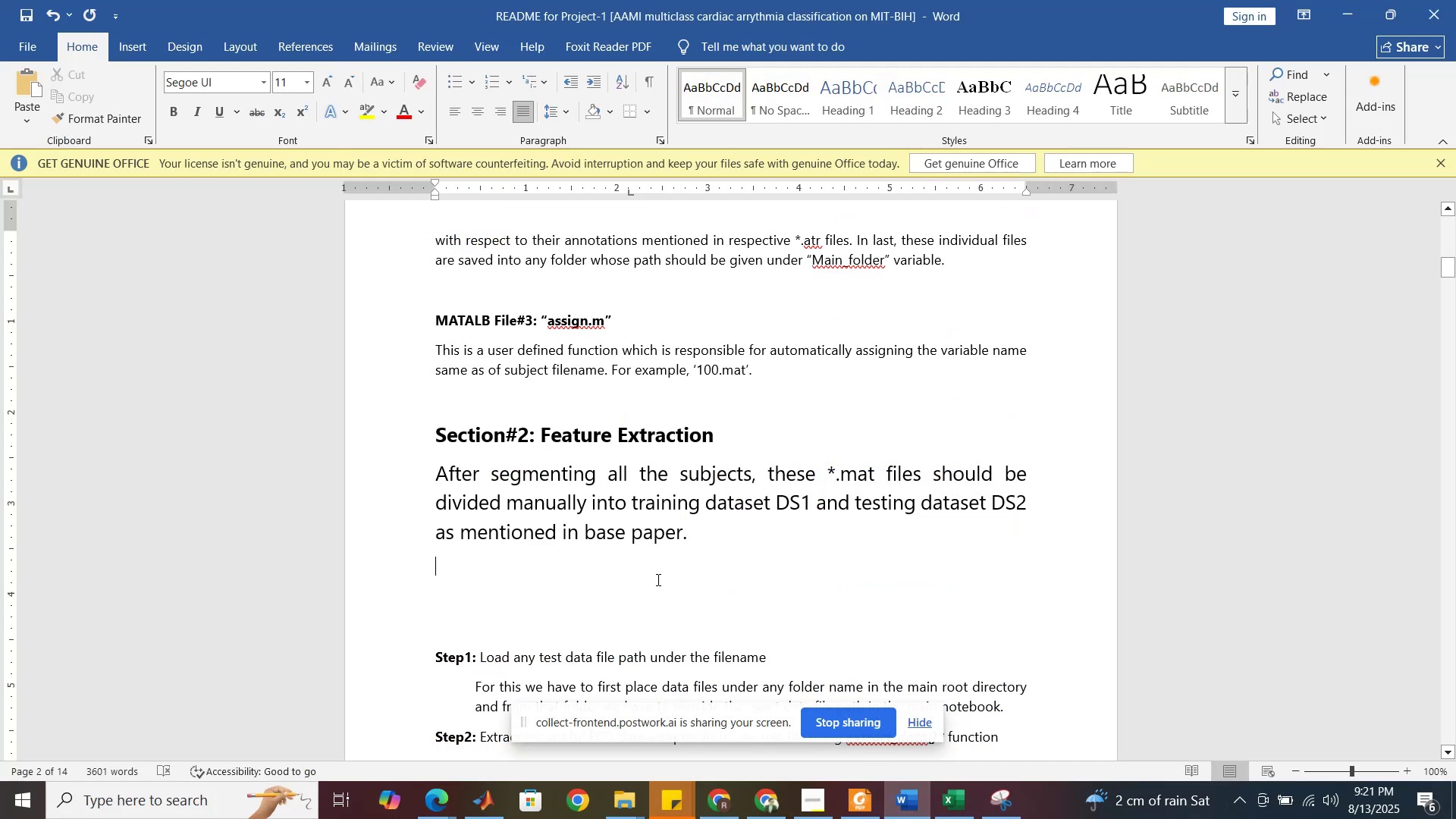 
key(Control+V)
 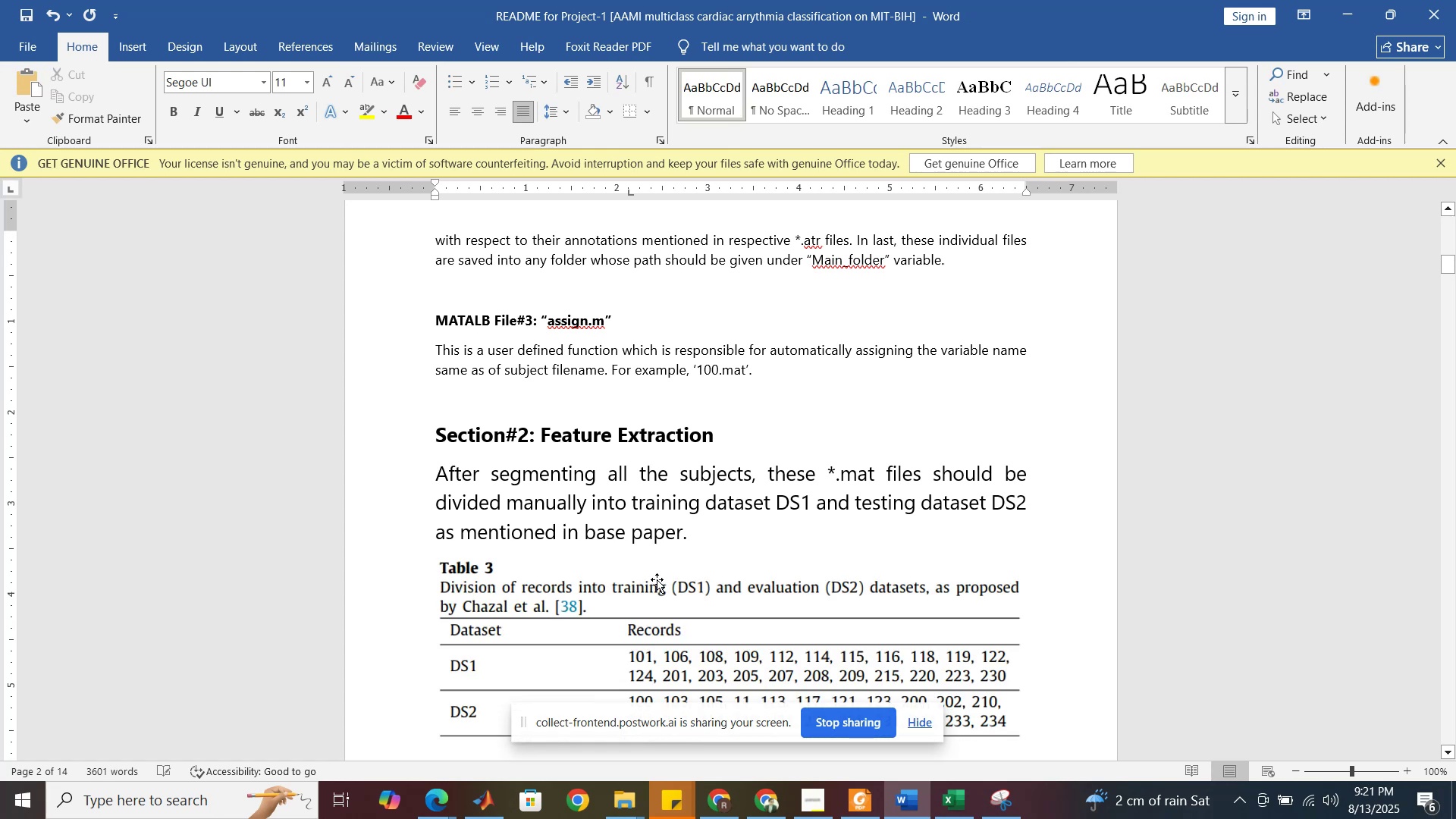 
scroll: coordinate [657, 579], scroll_direction: down, amount: 3.0
 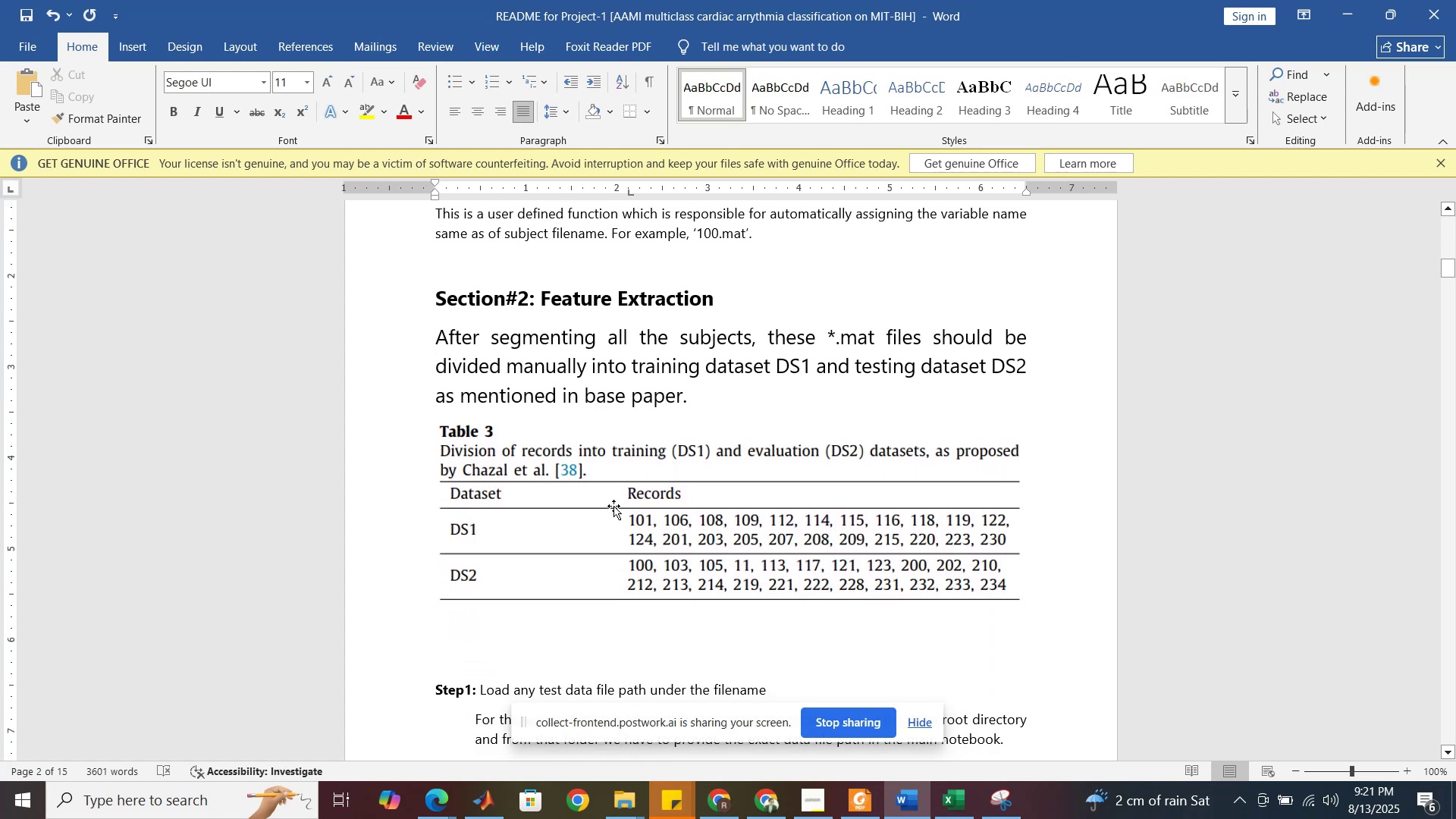 
left_click([613, 506])
 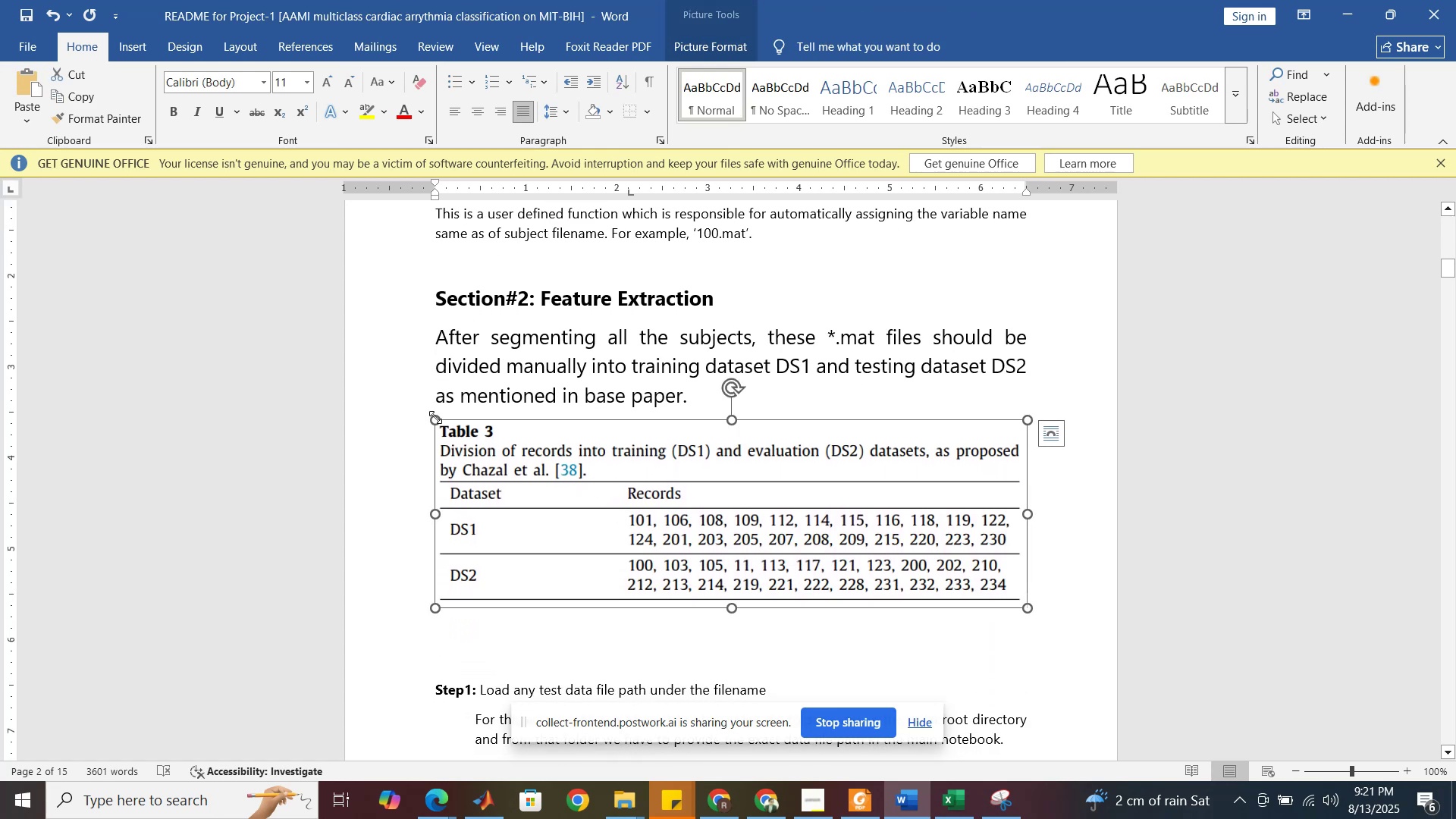 
left_click_drag(start_coordinate=[436, 423], to_coordinate=[560, 486])
 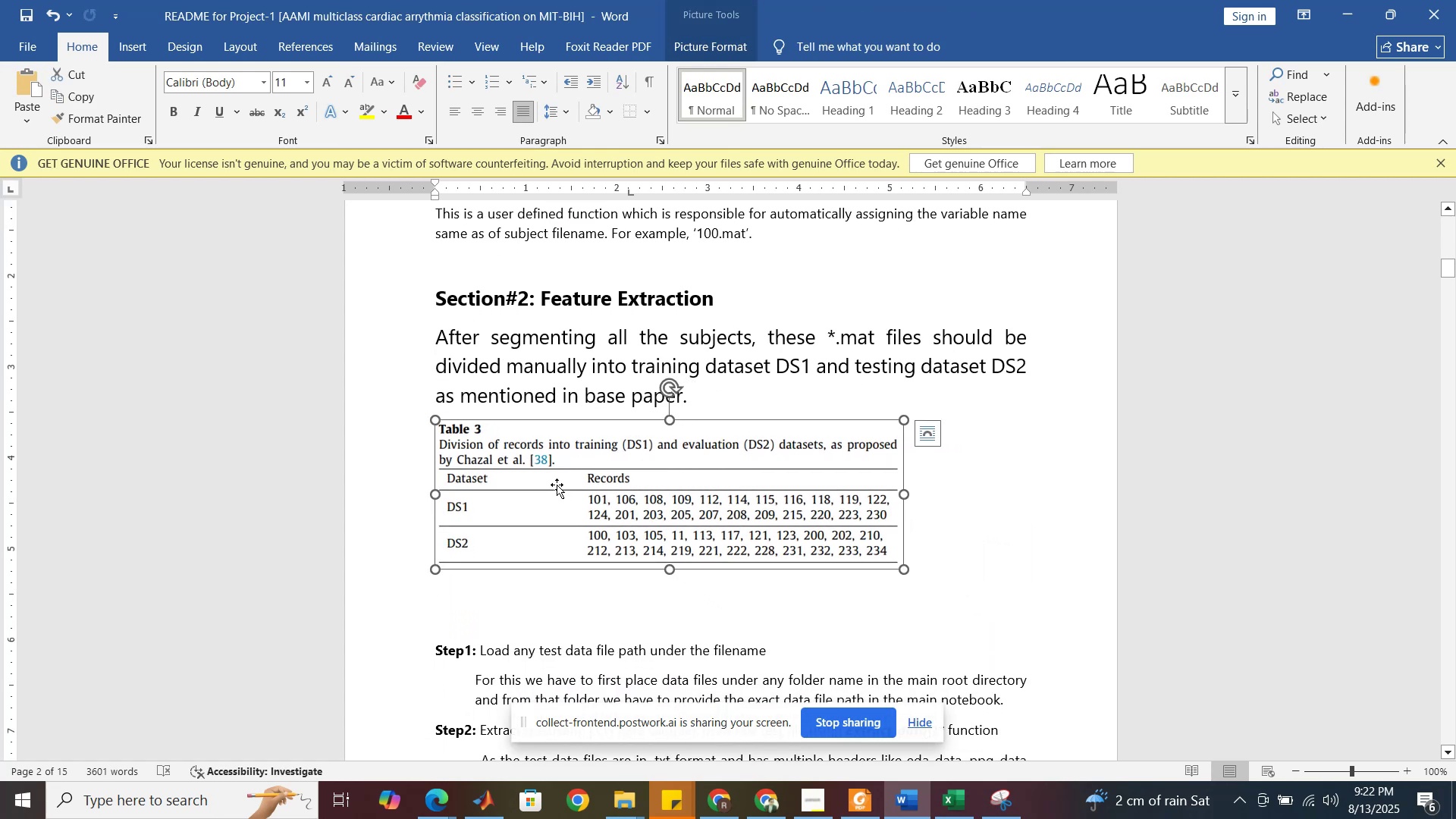 
left_click([557, 485])
 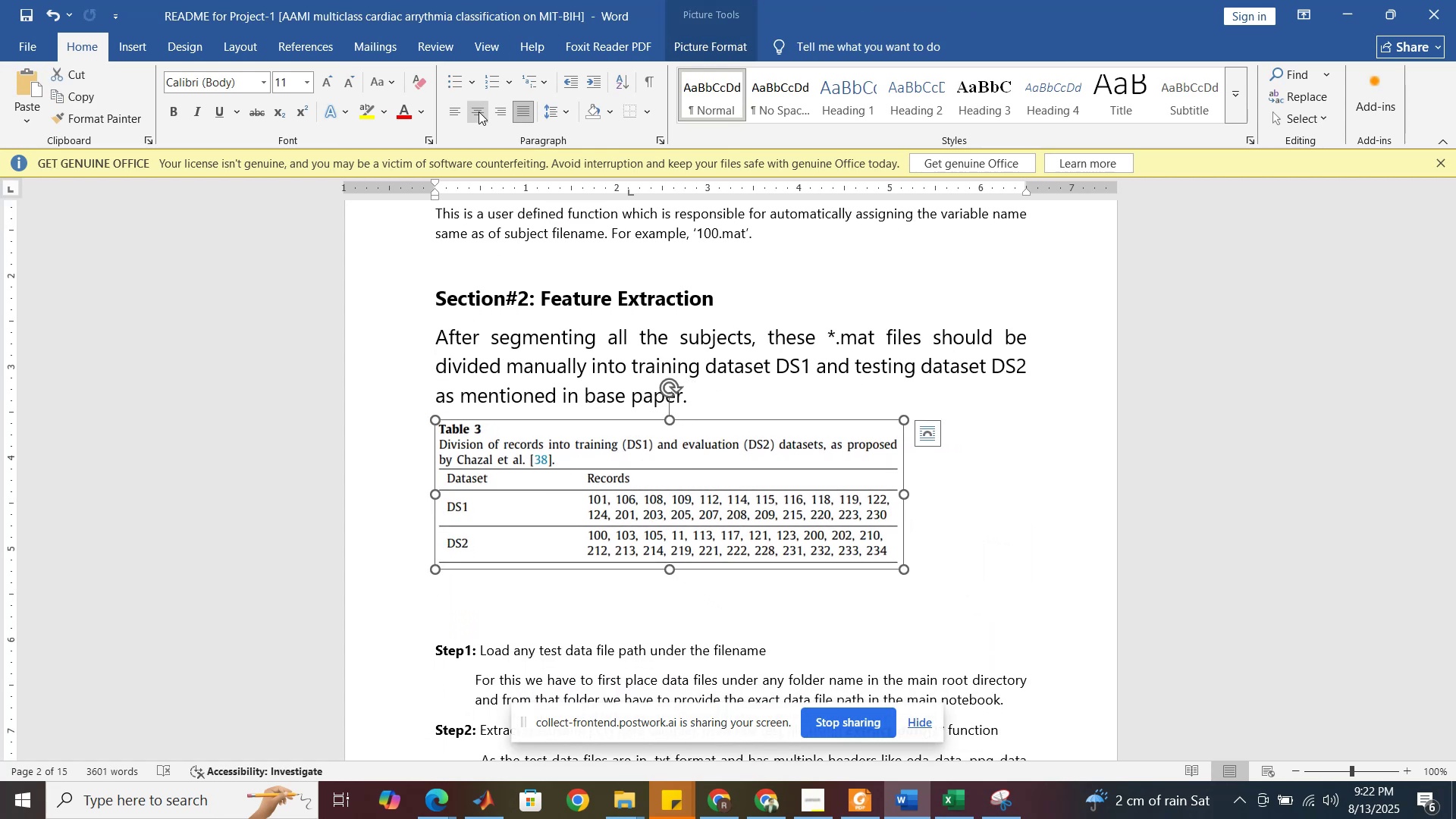 
left_click([479, 111])
 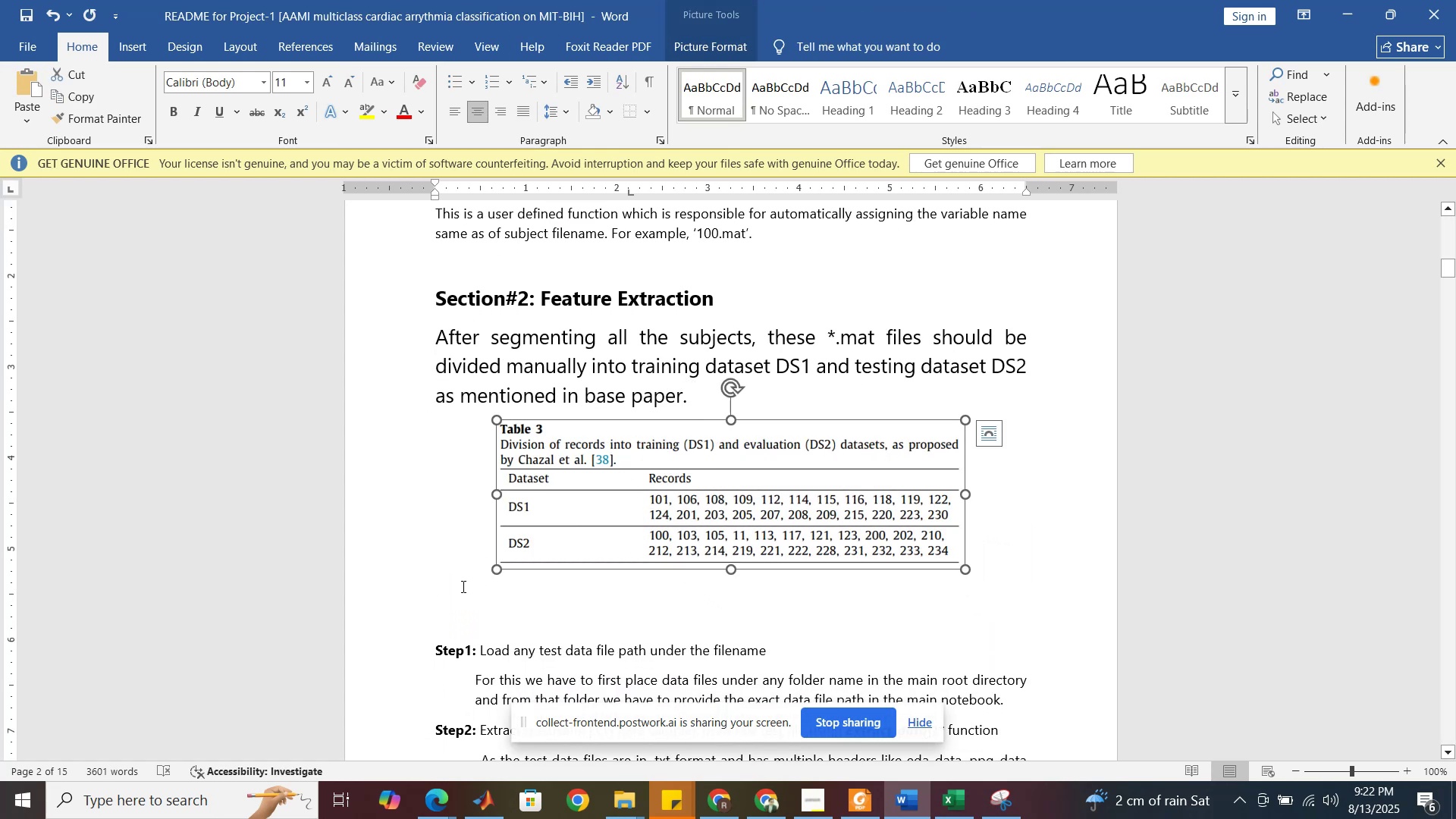 
left_click([463, 595])
 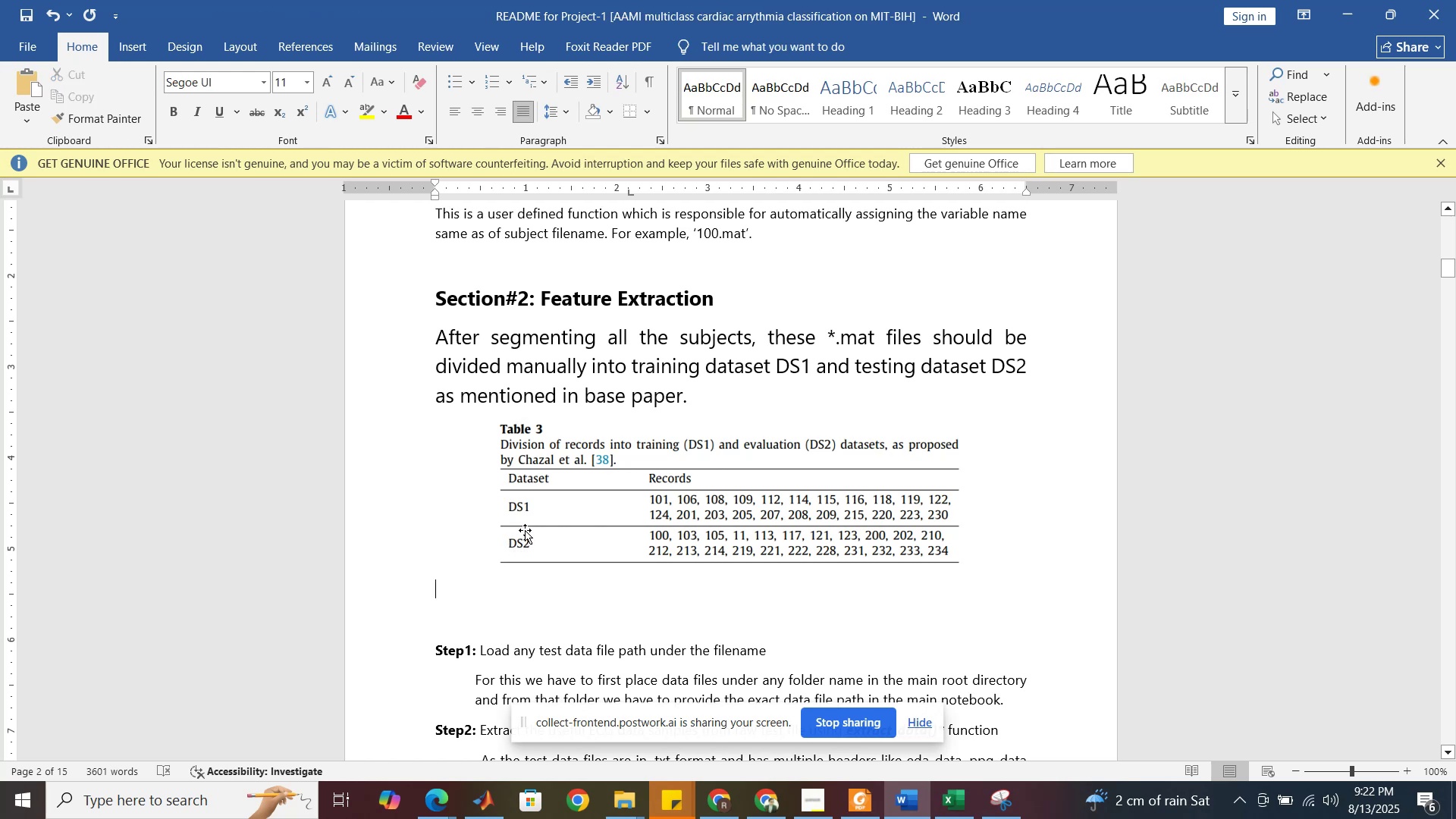 
wait(8.39)
 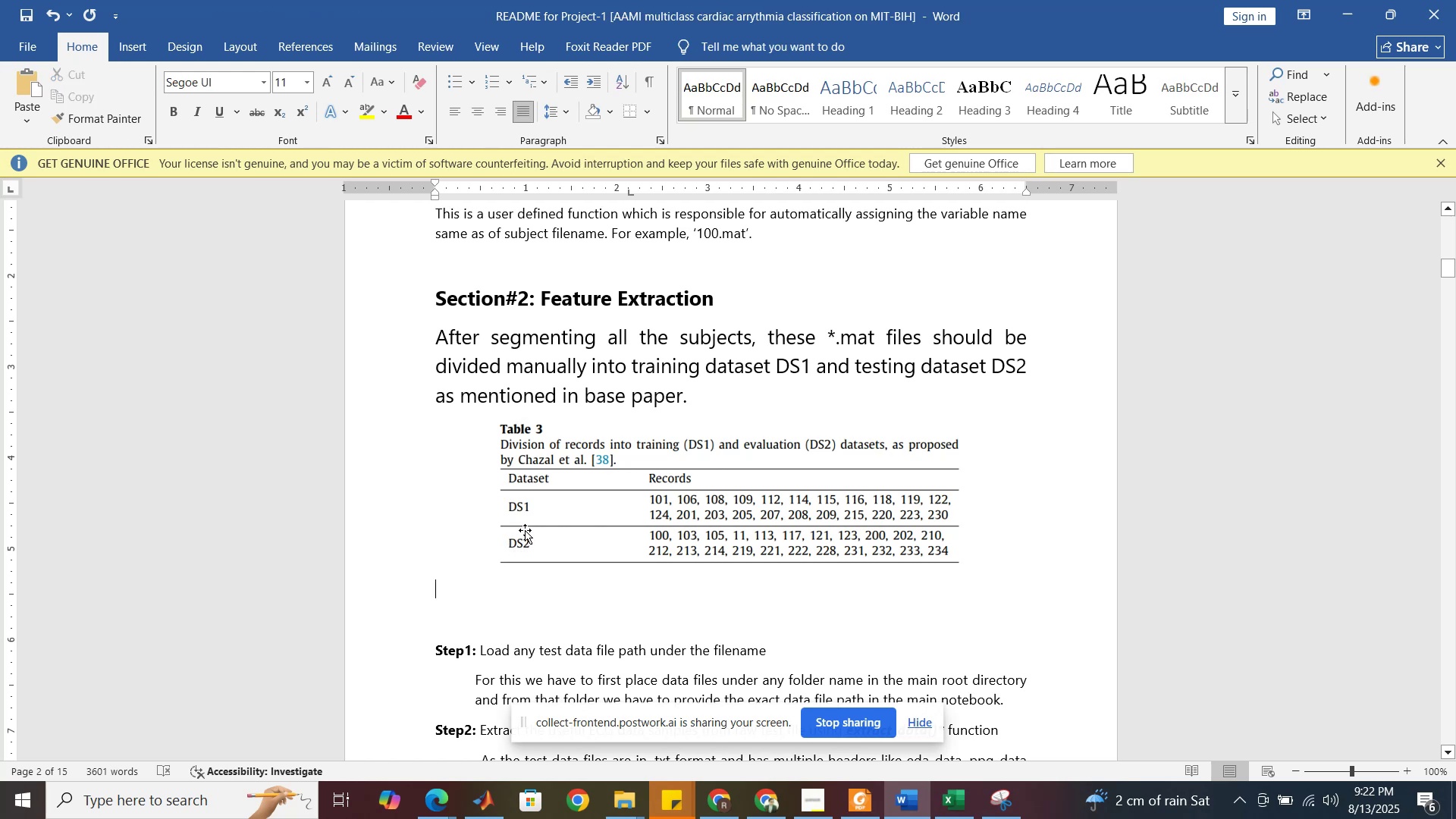 
left_click([682, 392])
 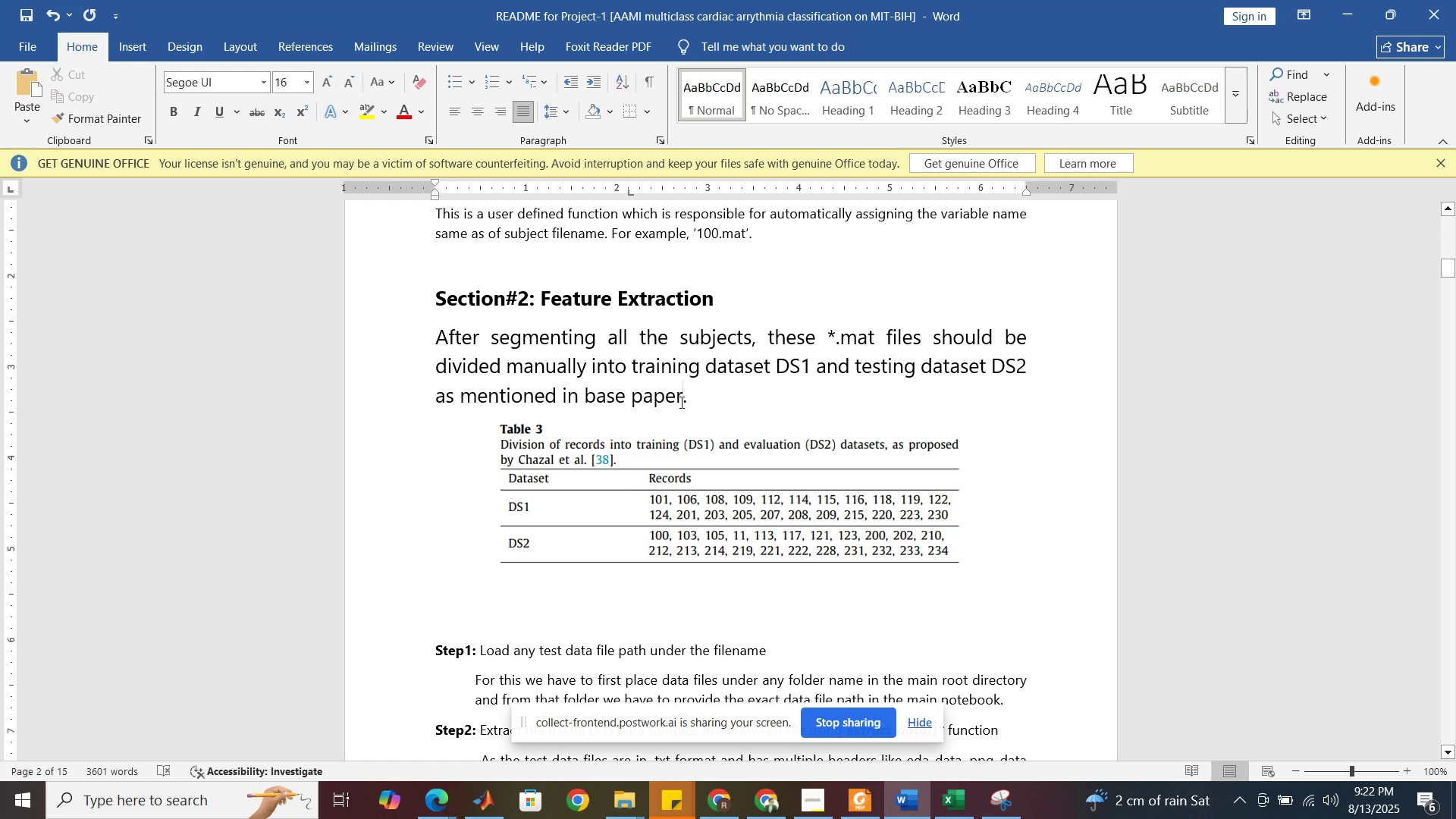 
type( and given below)
 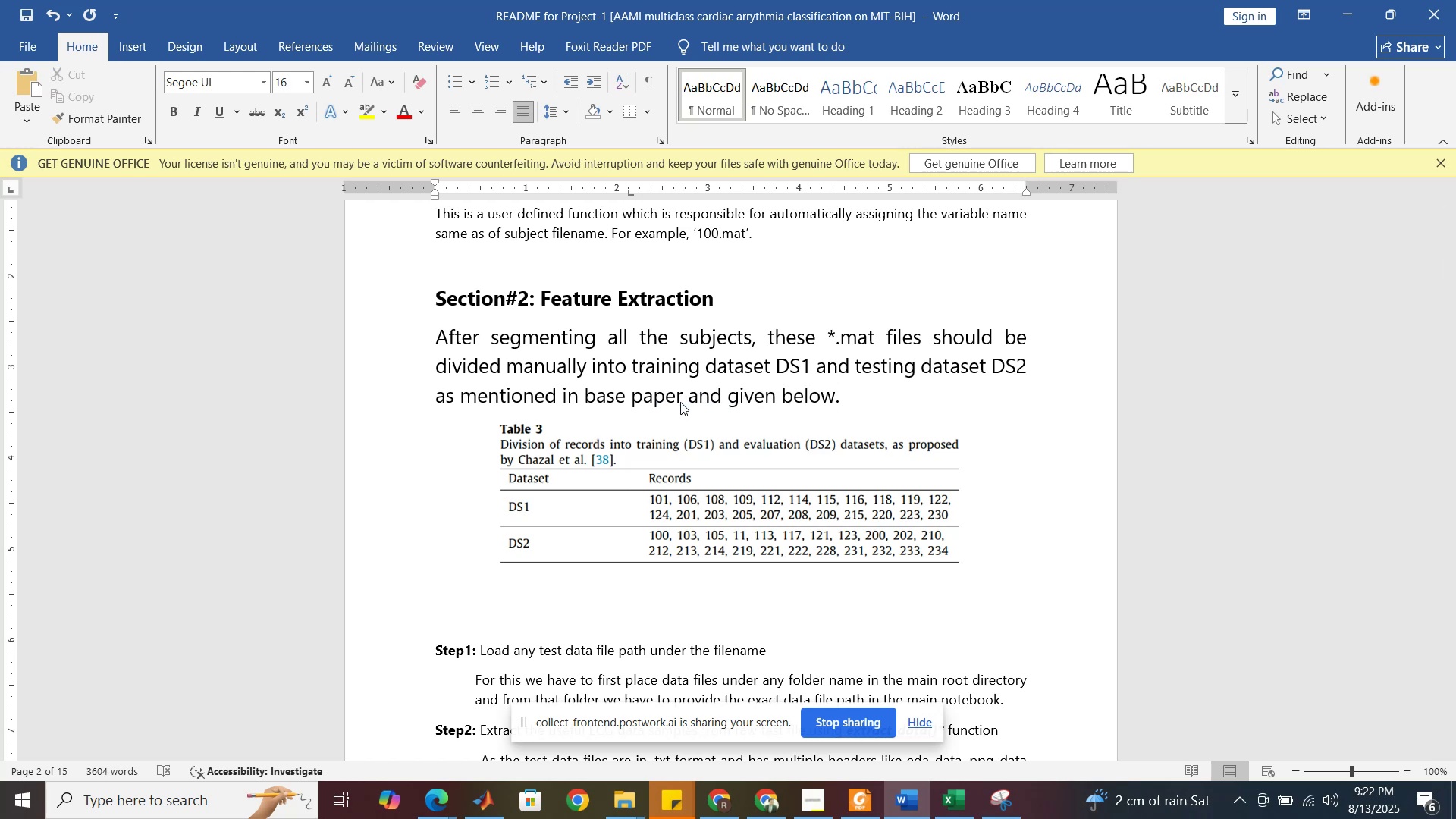 
wait(6.65)
 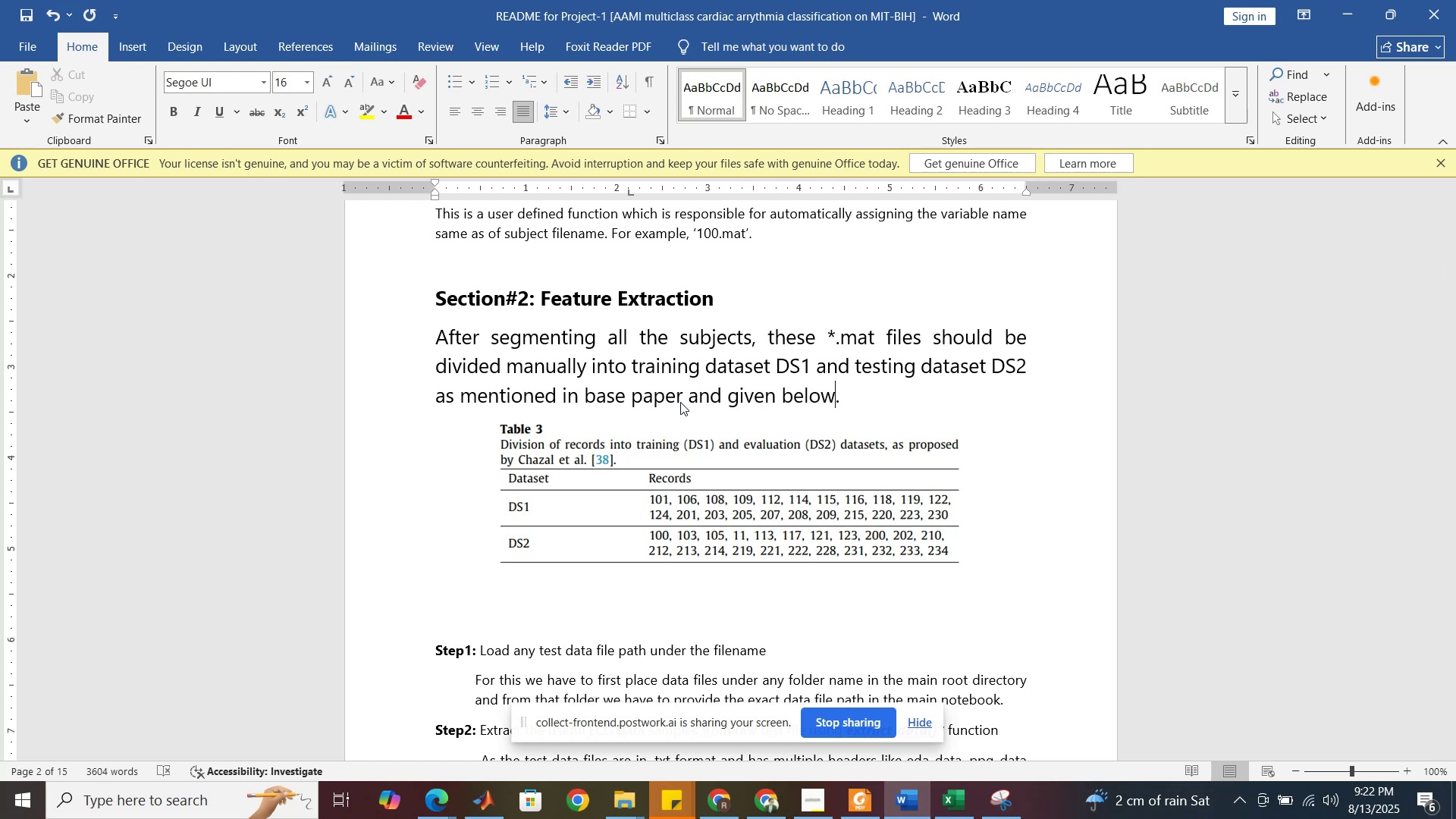 
left_click_drag(start_coordinate=[590, 366], to_coordinate=[510, 366])
 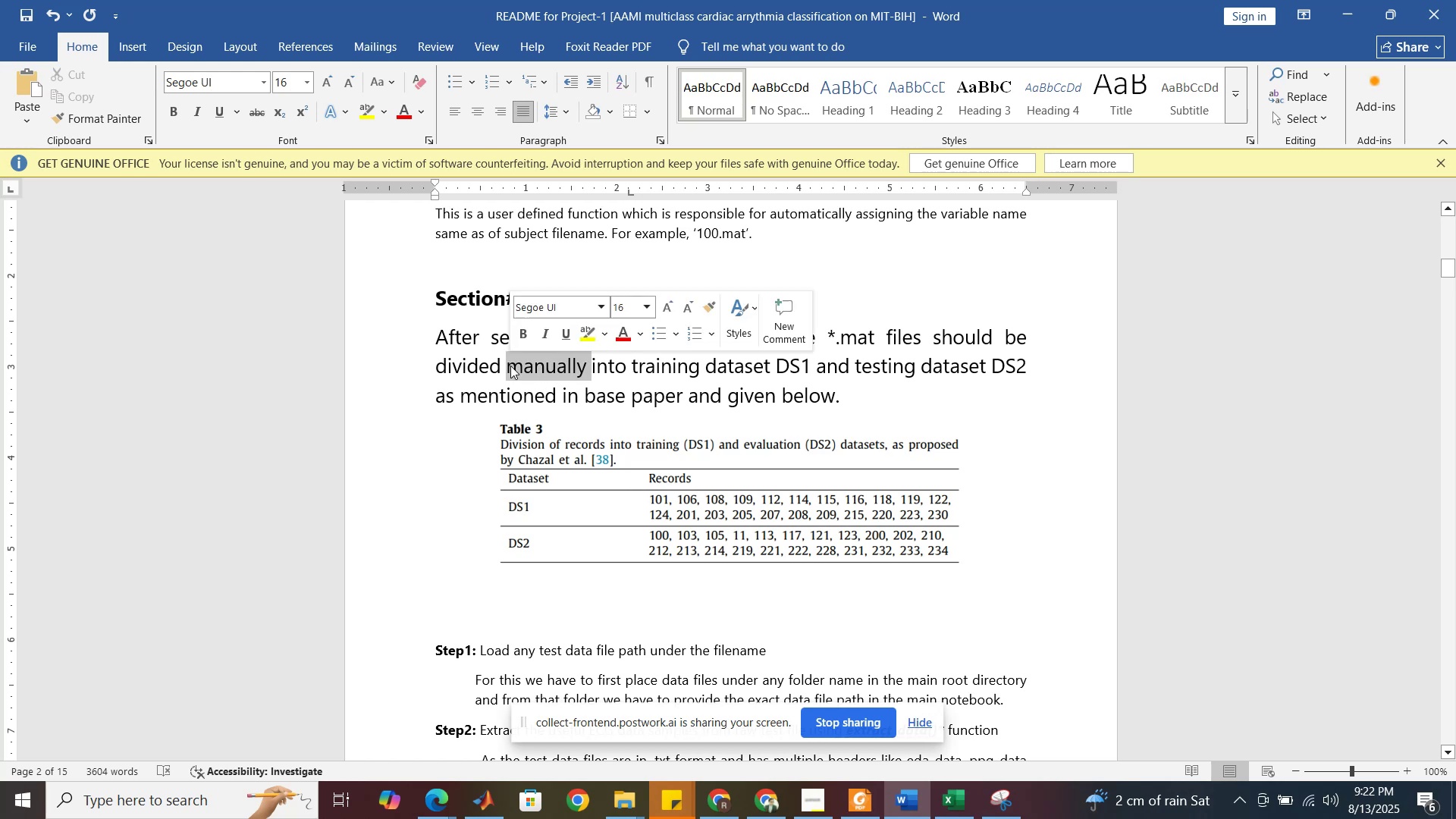 
key(Control+B)
 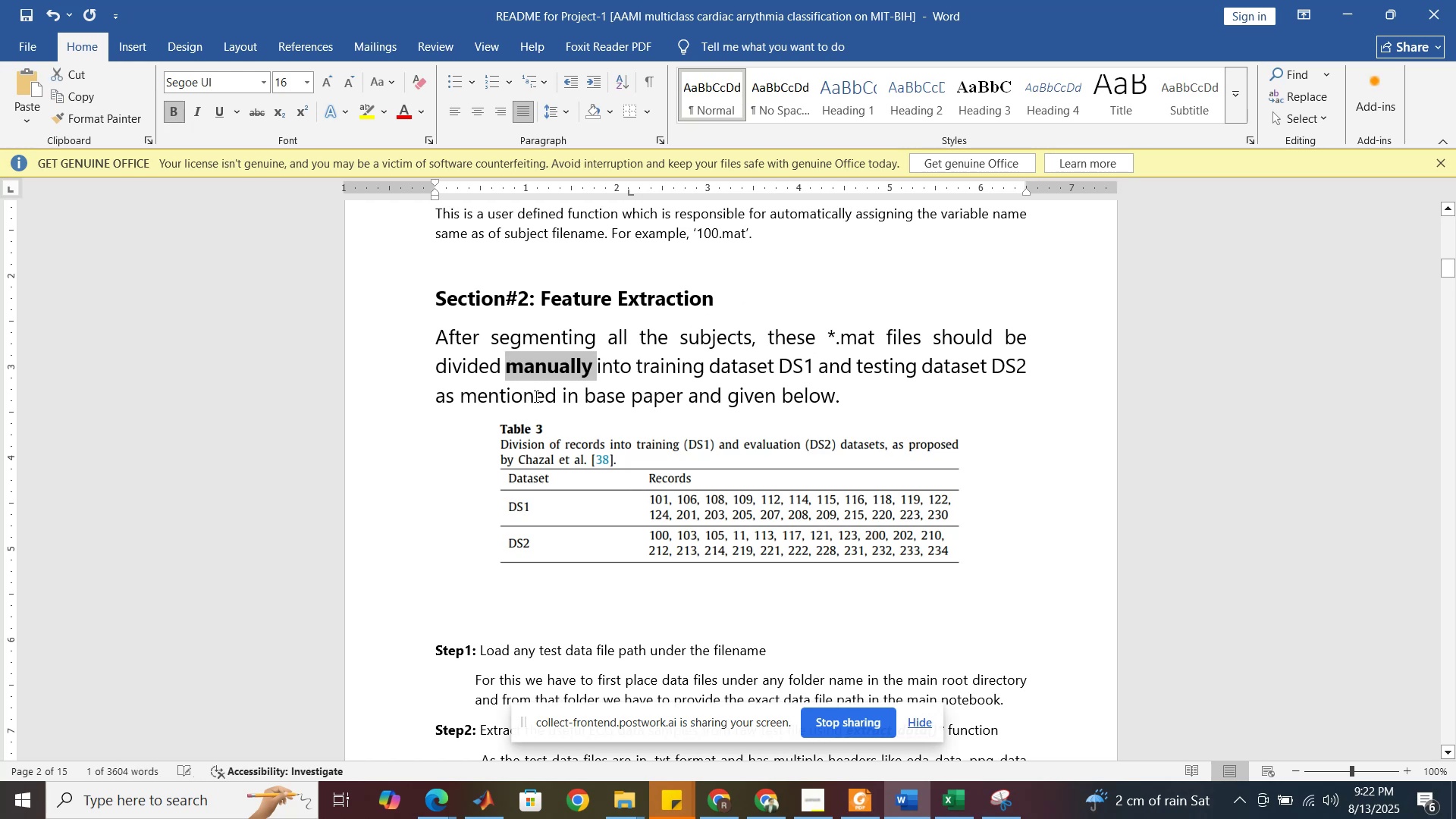 
left_click([535, 396])
 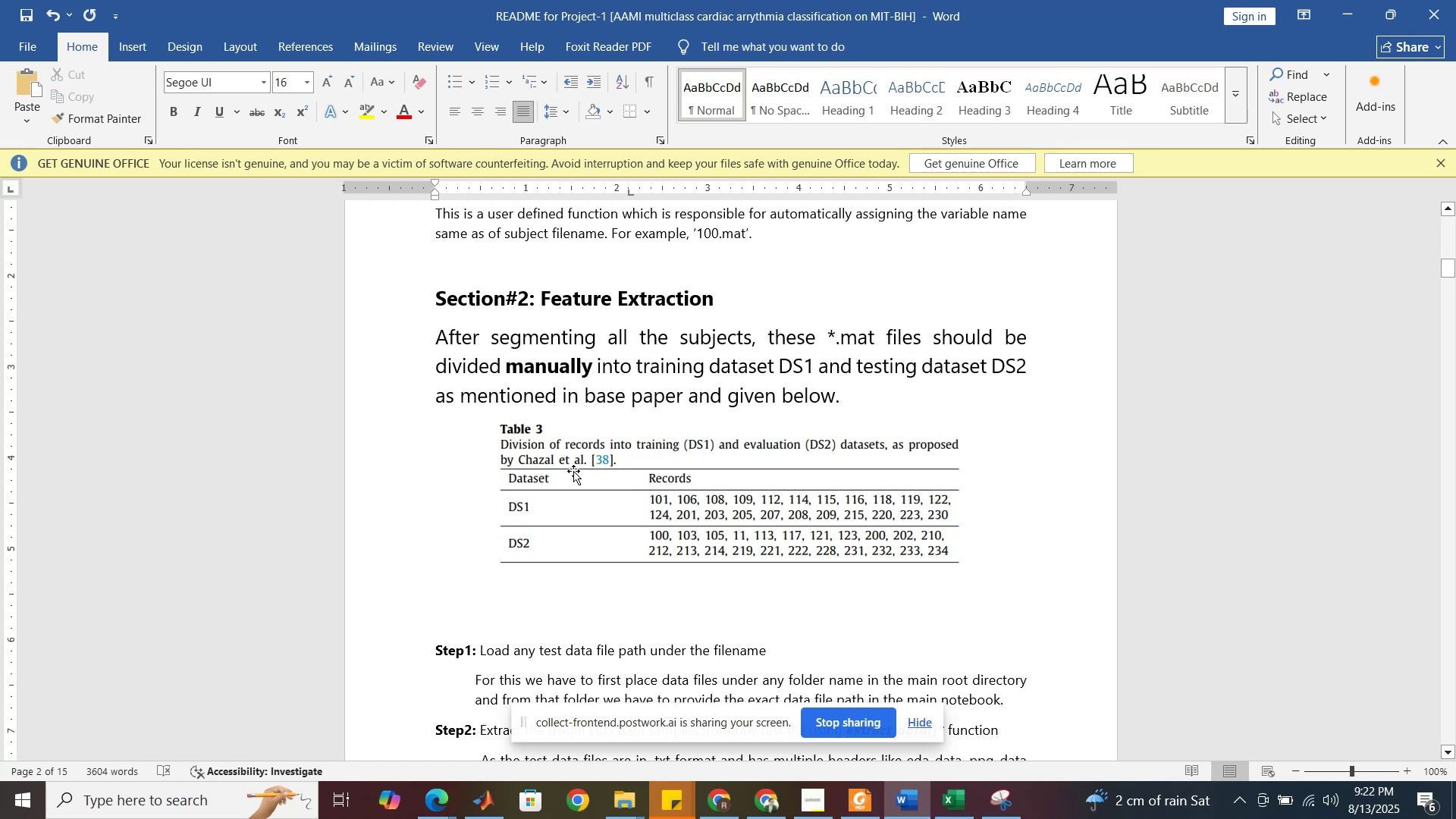 
scroll: coordinate [573, 472], scroll_direction: down, amount: 2.0
 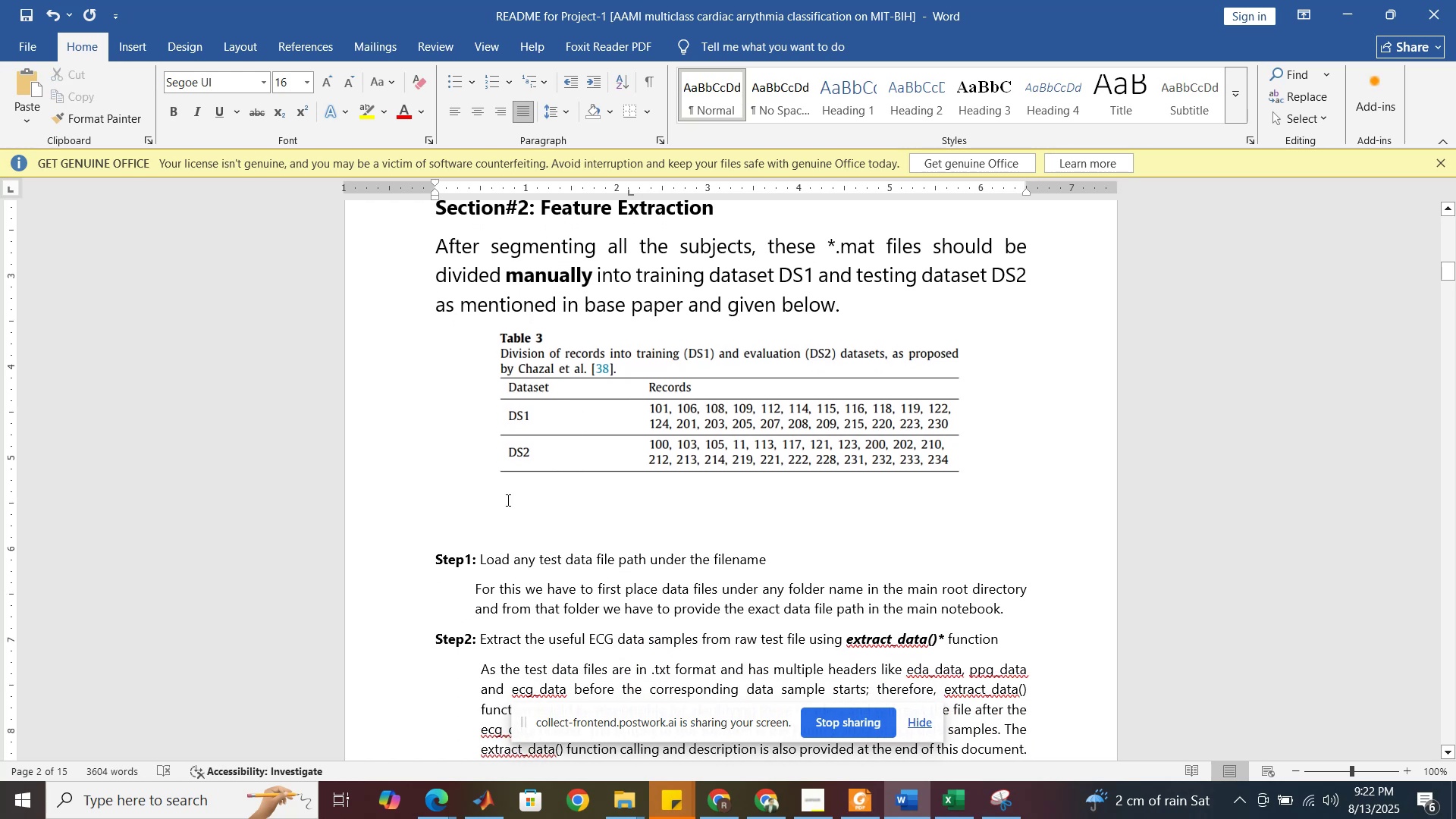 
left_click([503, 503])
 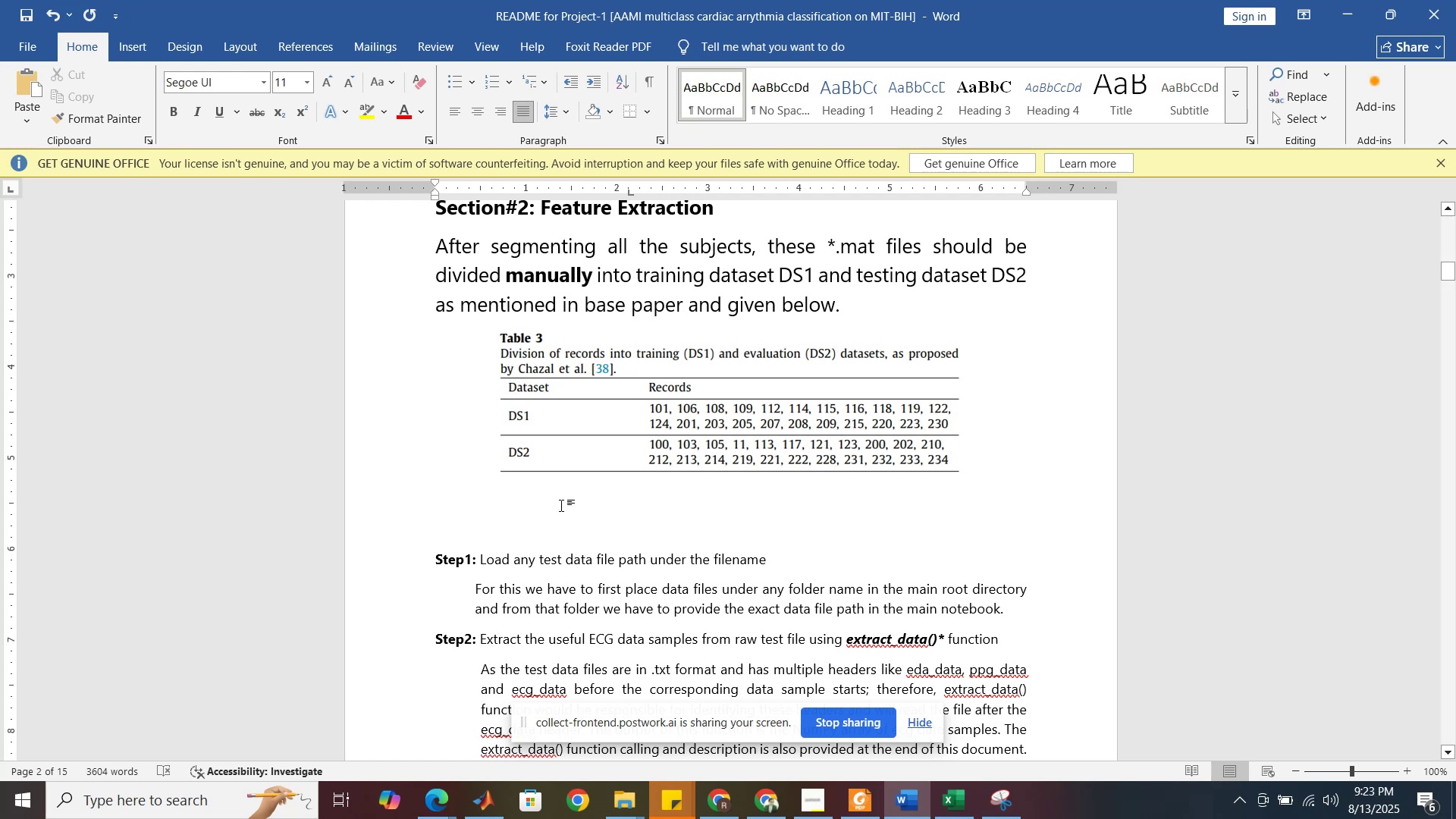 
wait(39.02)
 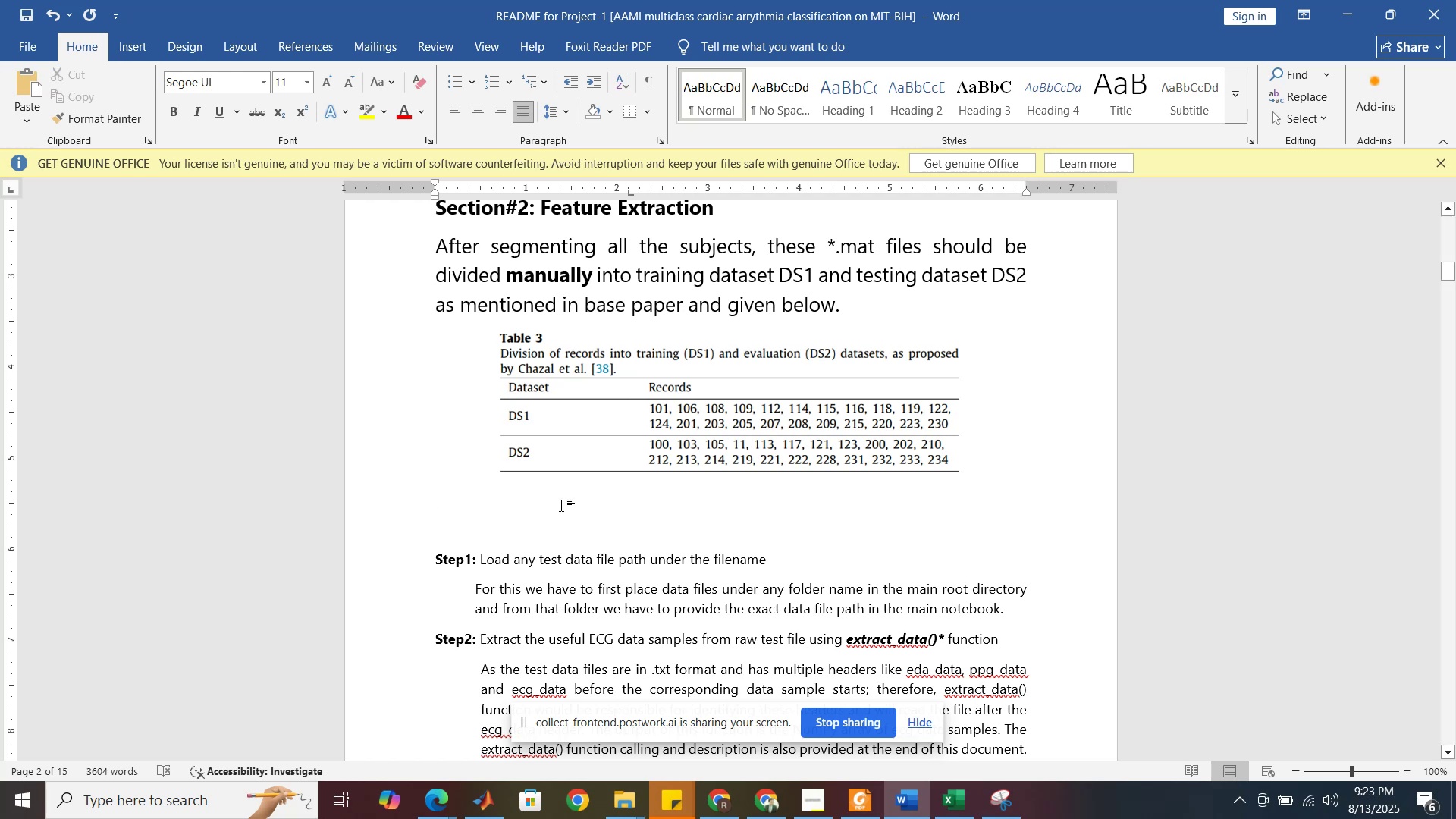 
left_click([620, 818])
 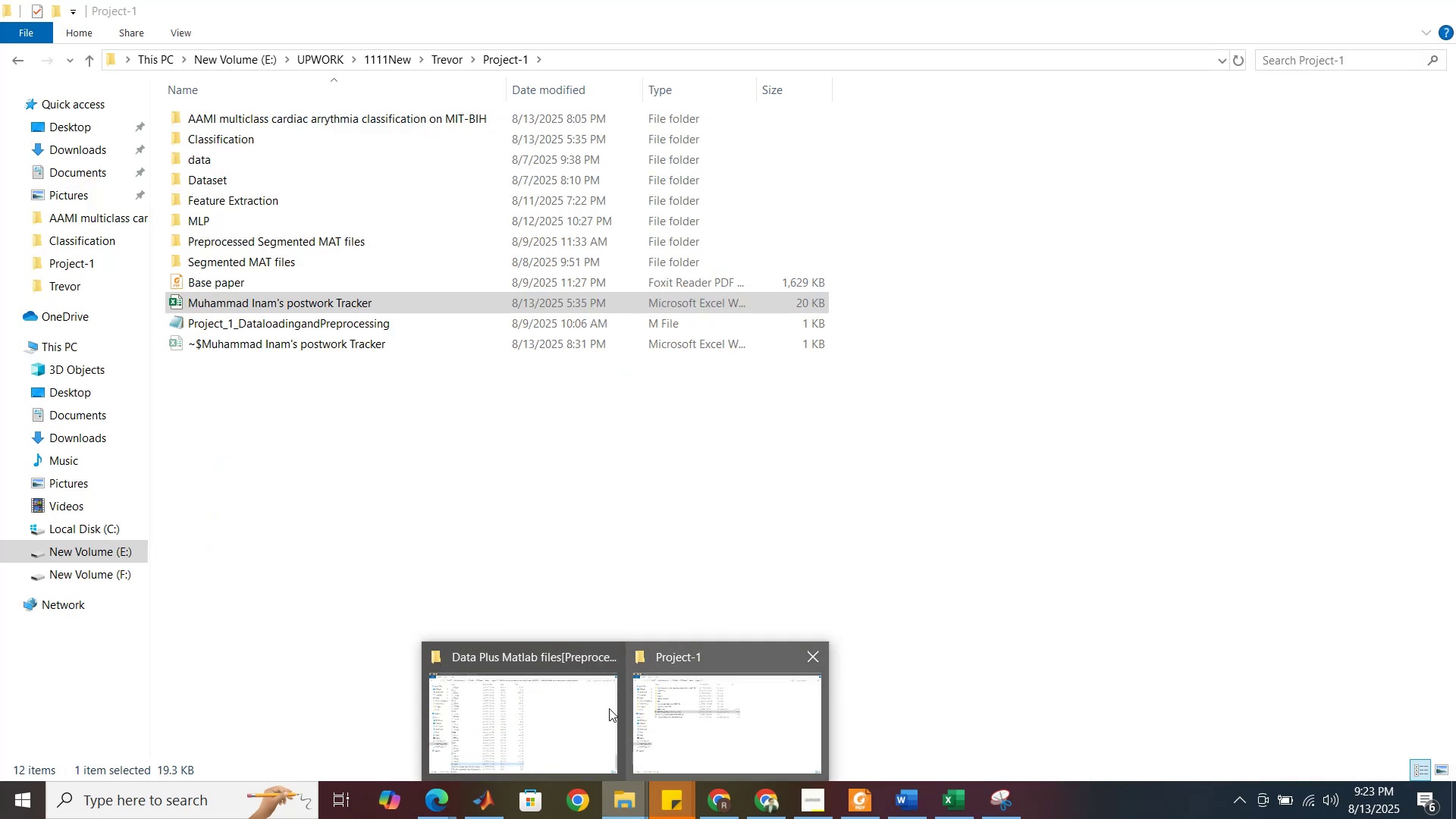 
left_click([580, 708])
 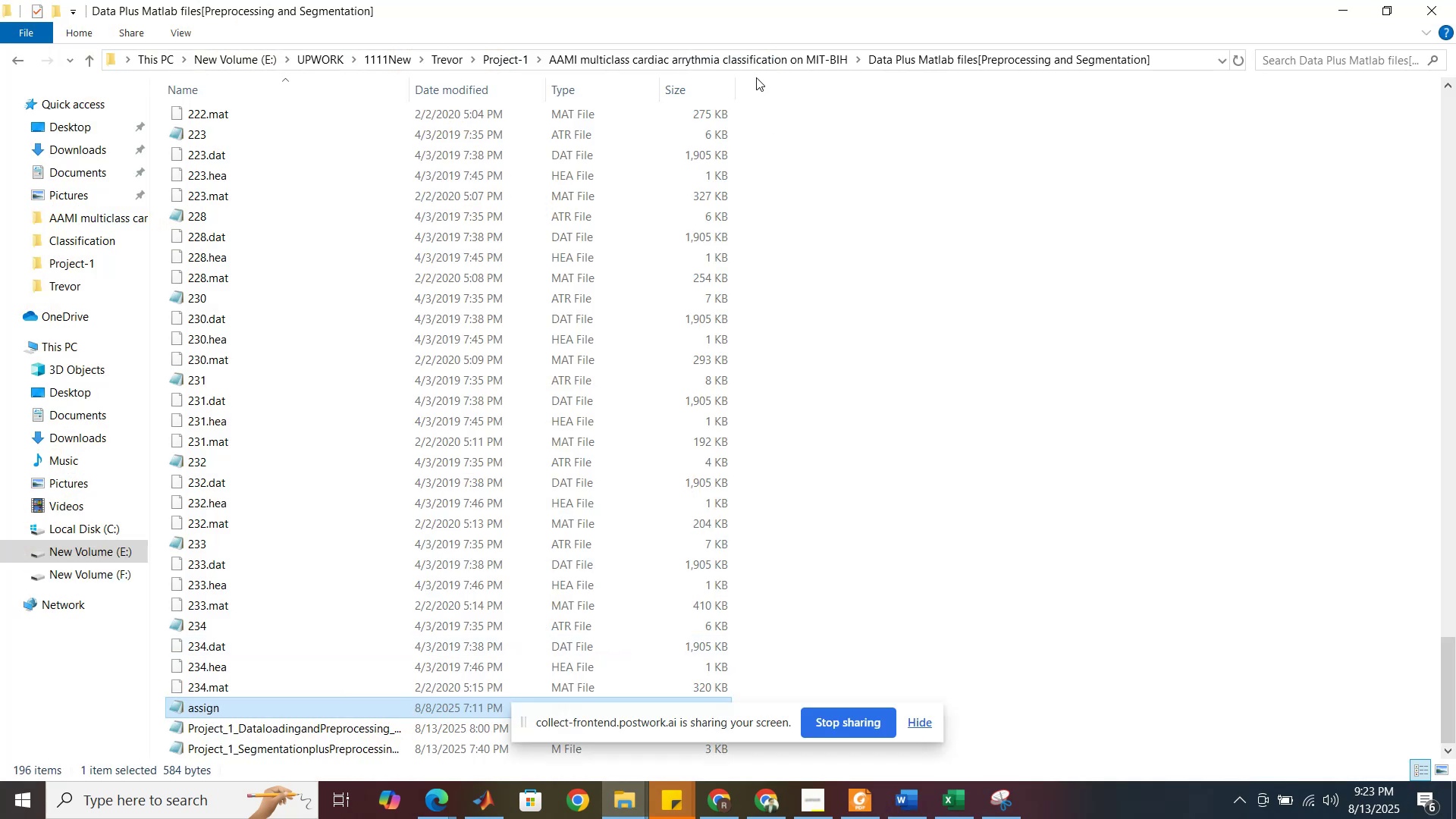 
left_click([750, 62])
 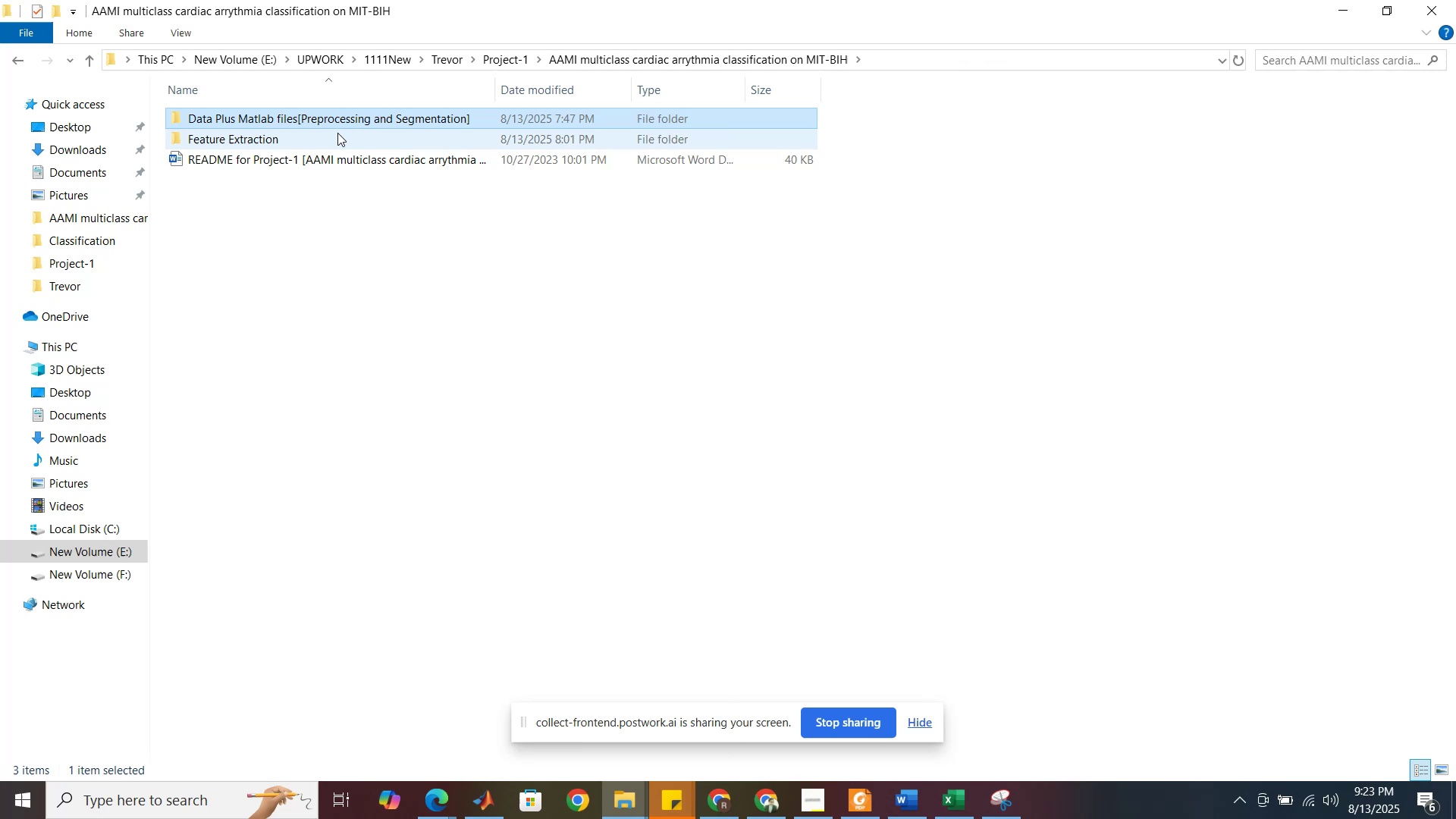 
double_click([337, 133])
 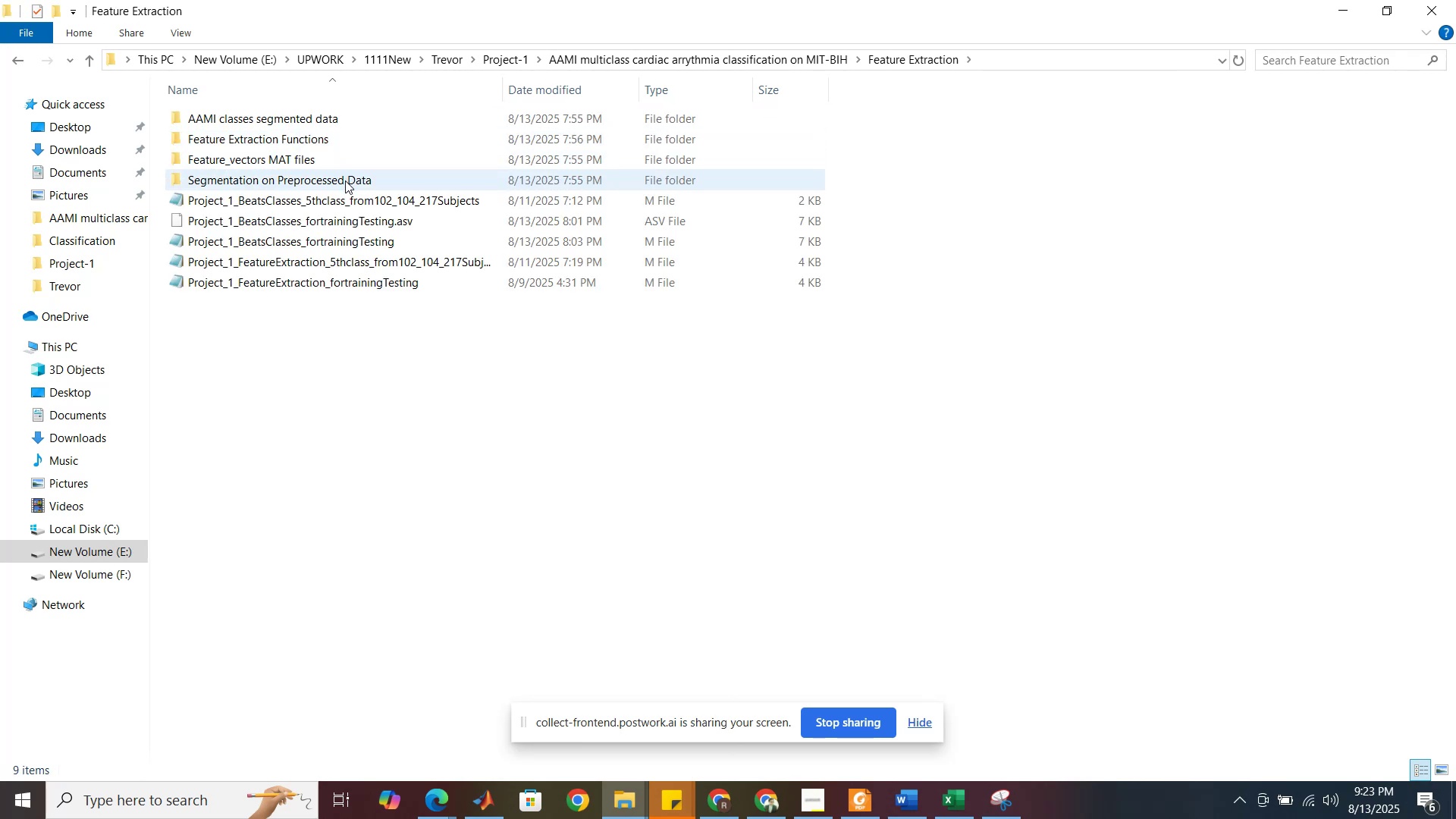 
double_click([346, 181])
 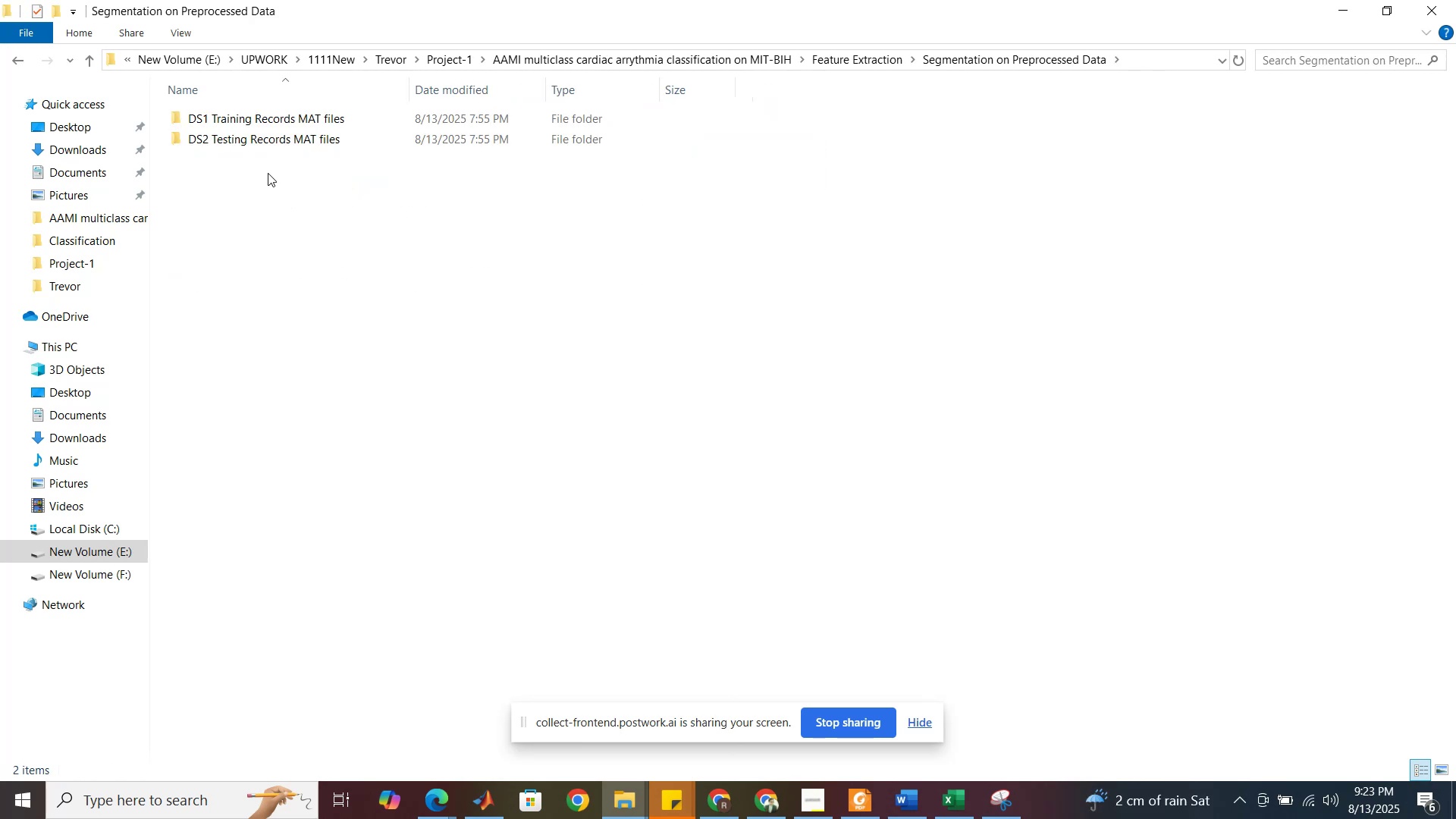 
mouse_move([251, 144])
 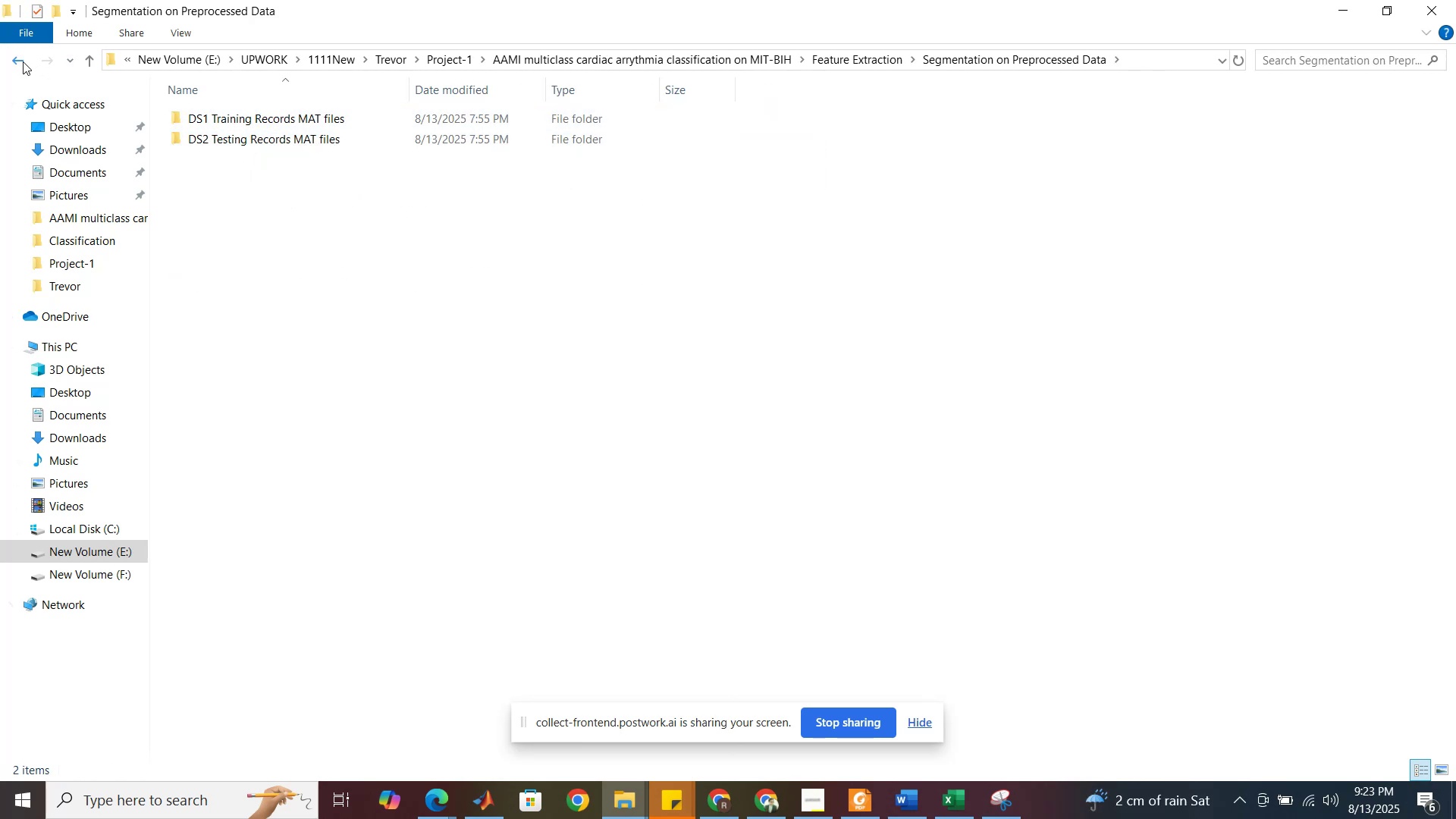 
left_click([23, 61])
 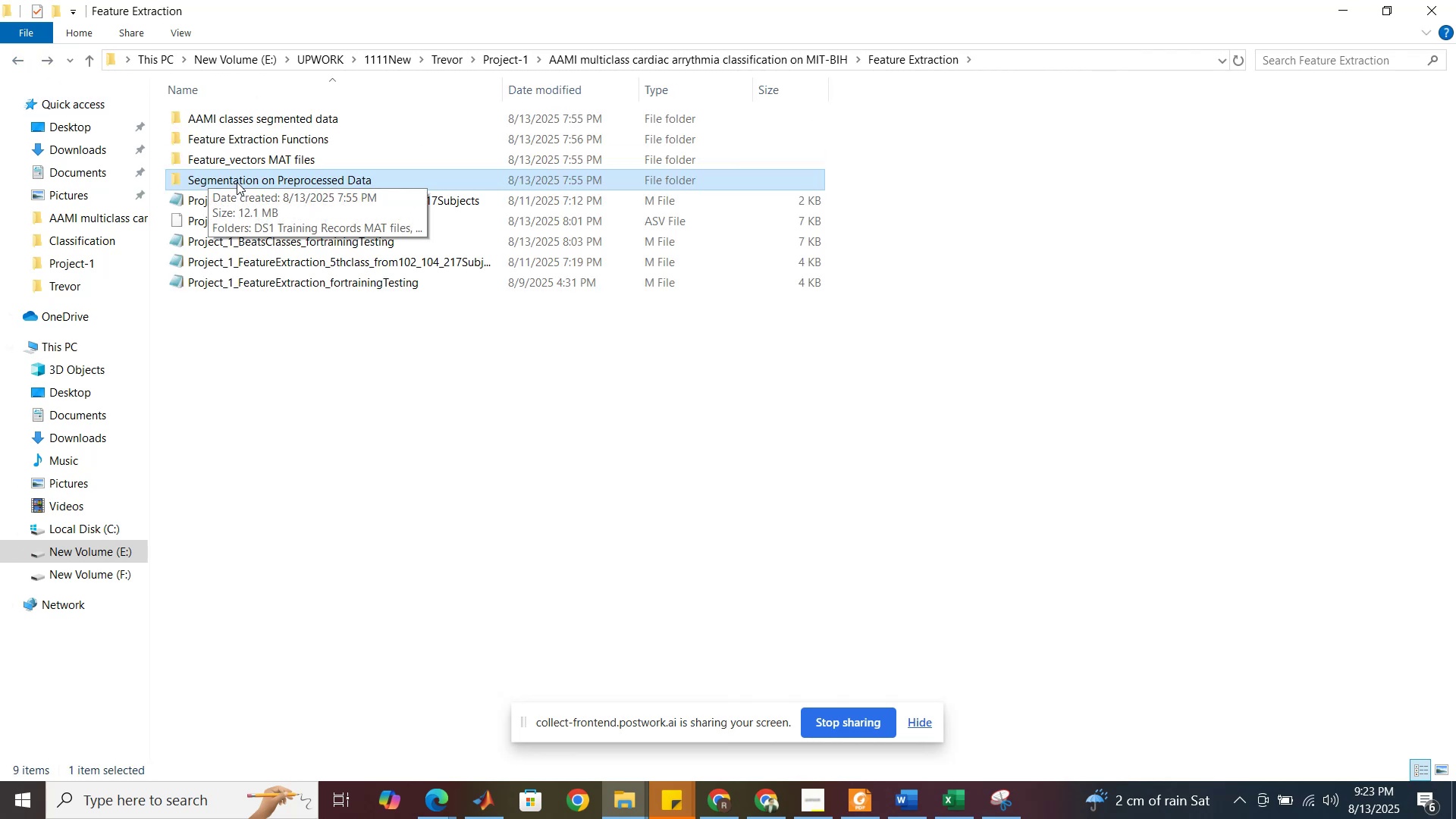 
wait(8.02)
 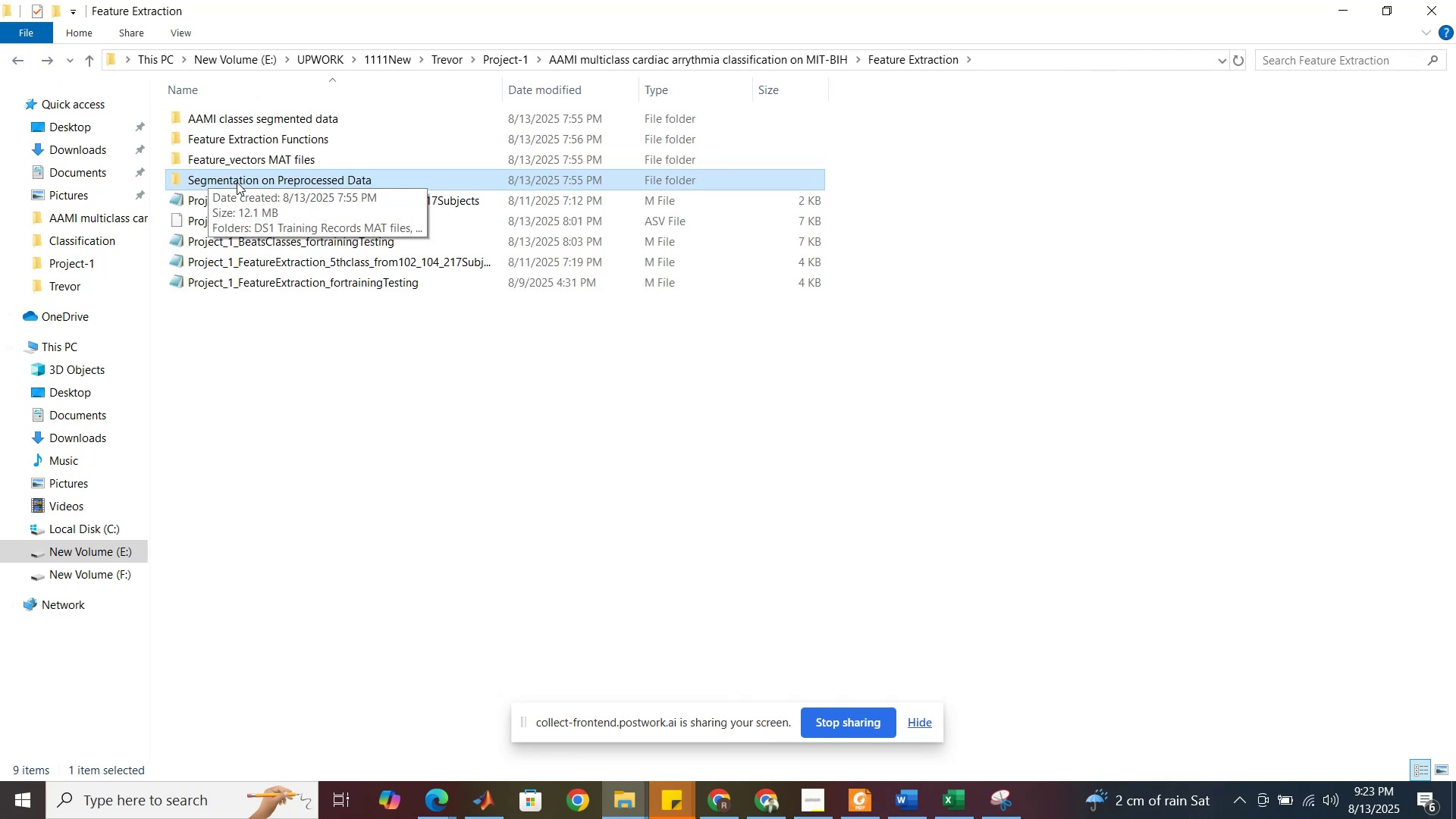 
left_click([237, 182])
 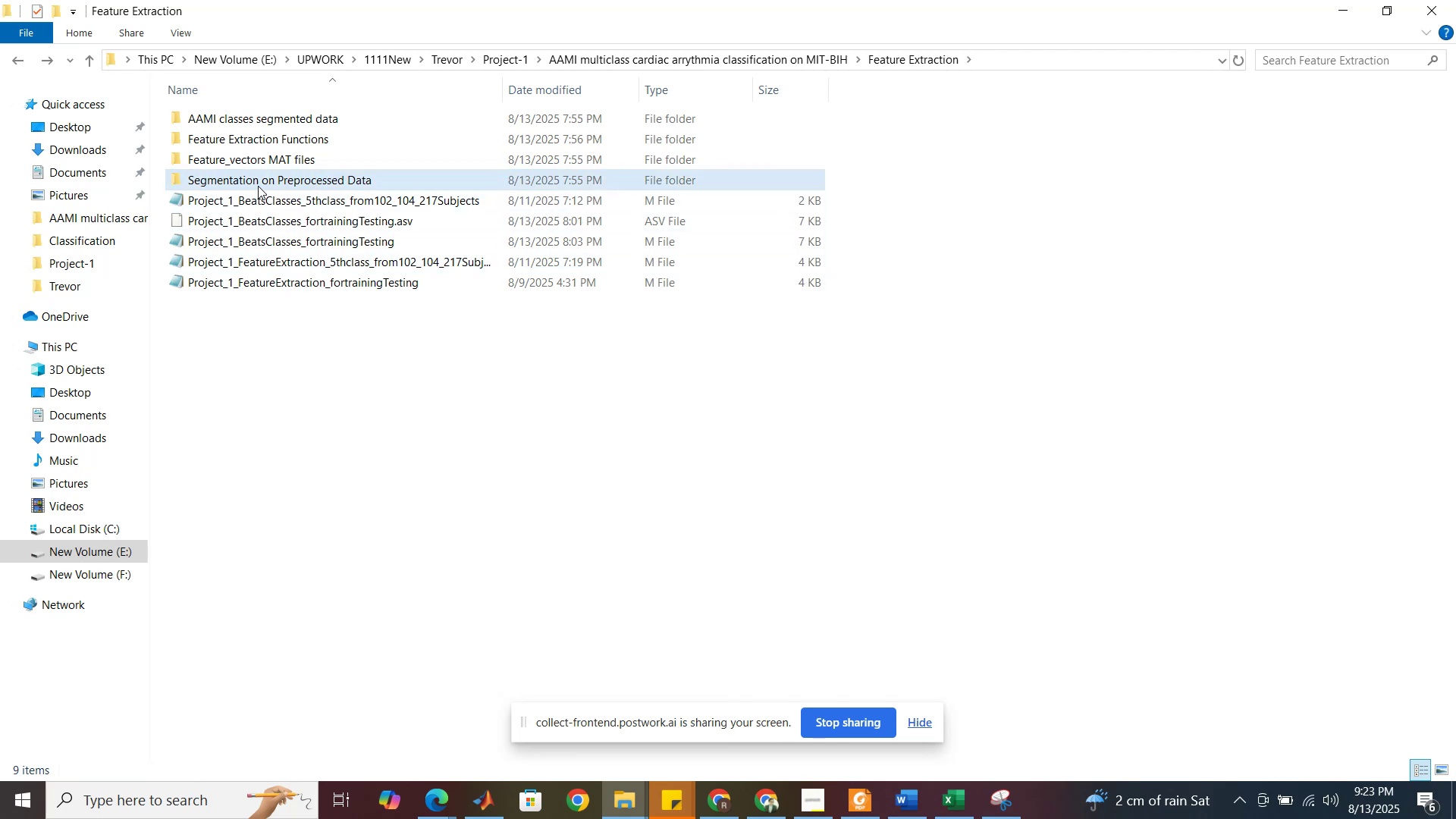 
wait(5.69)
 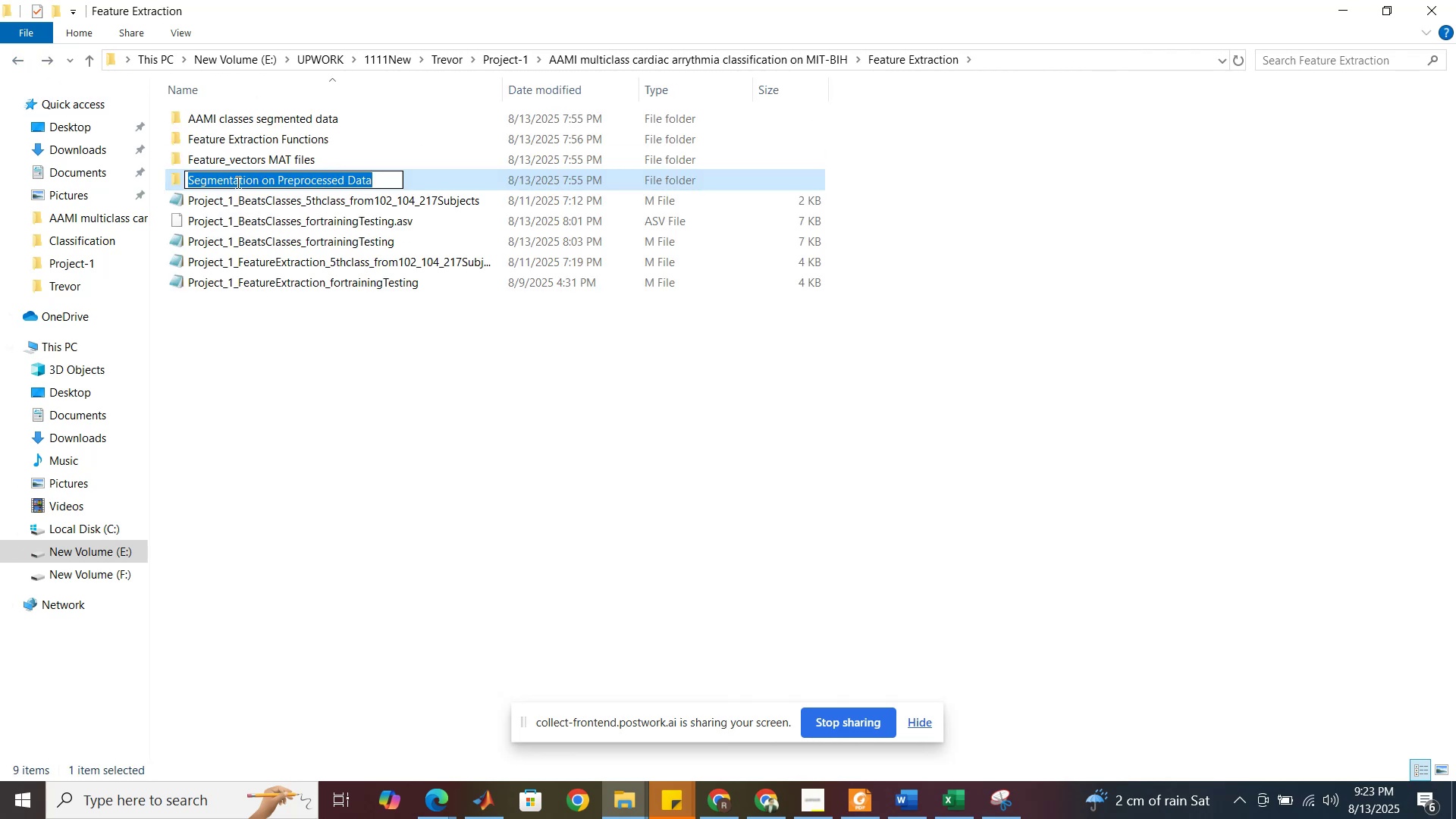 
left_click([260, 181])
 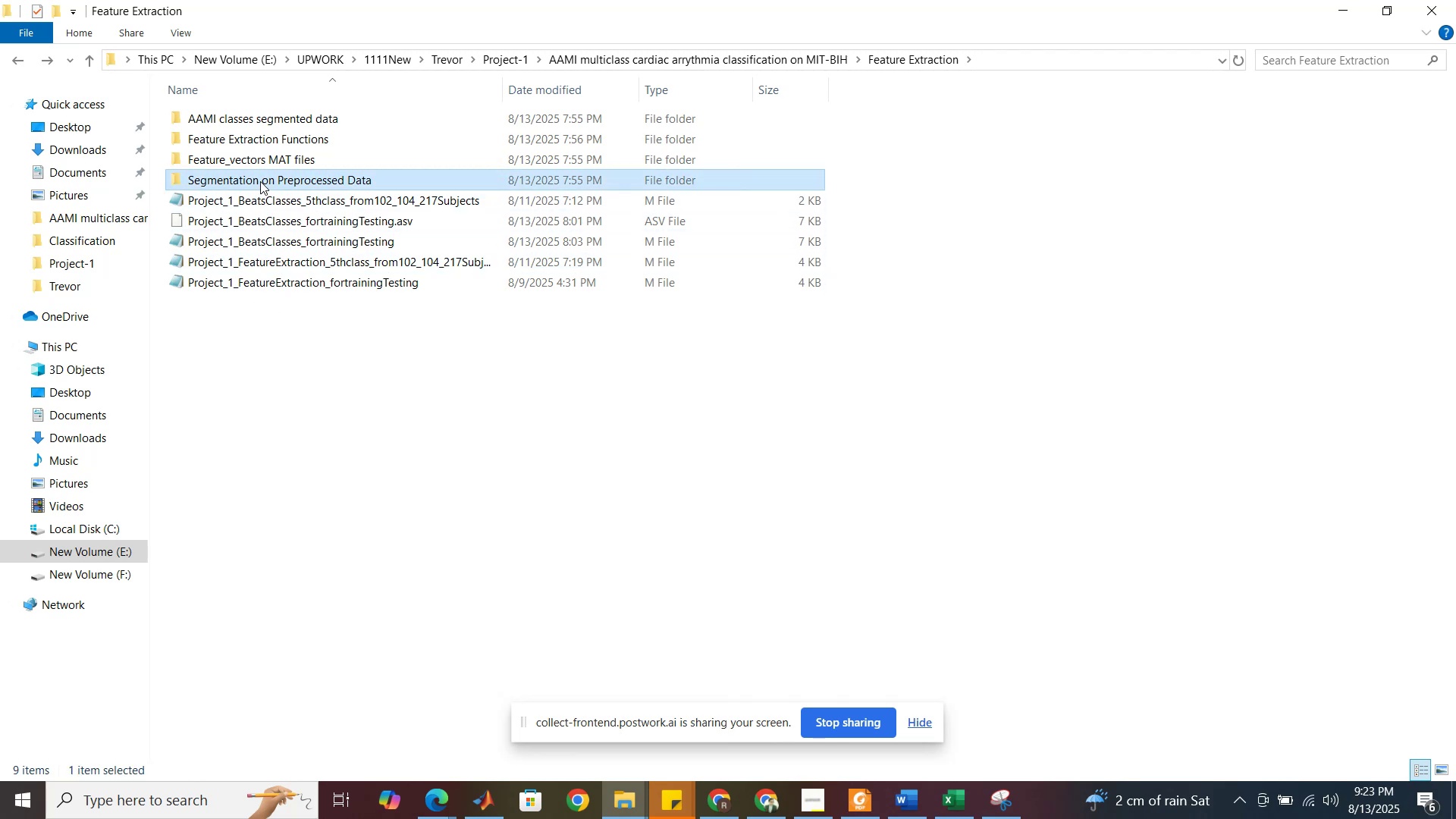 
left_click([260, 181])
 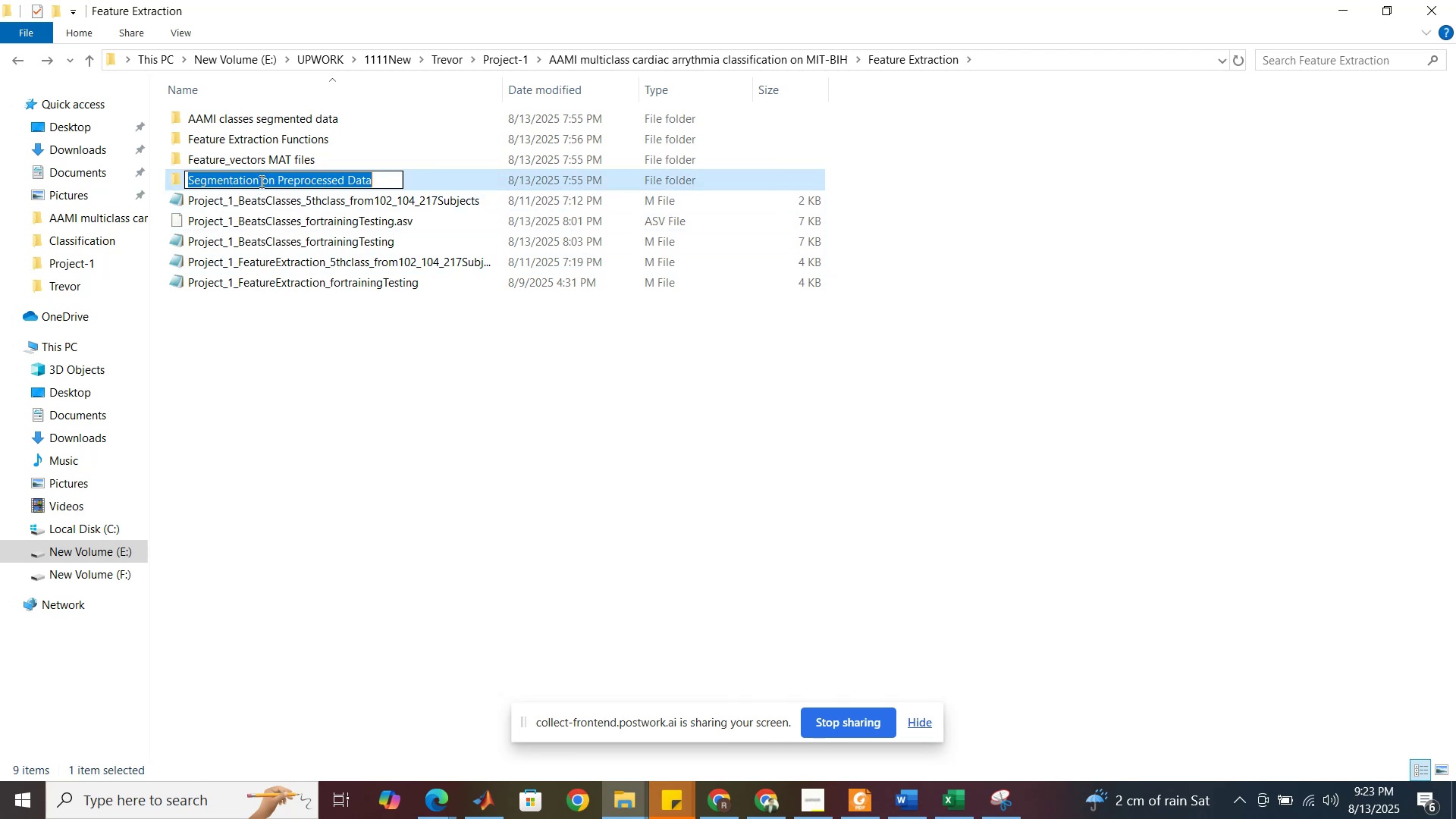 
key(Control+C)
 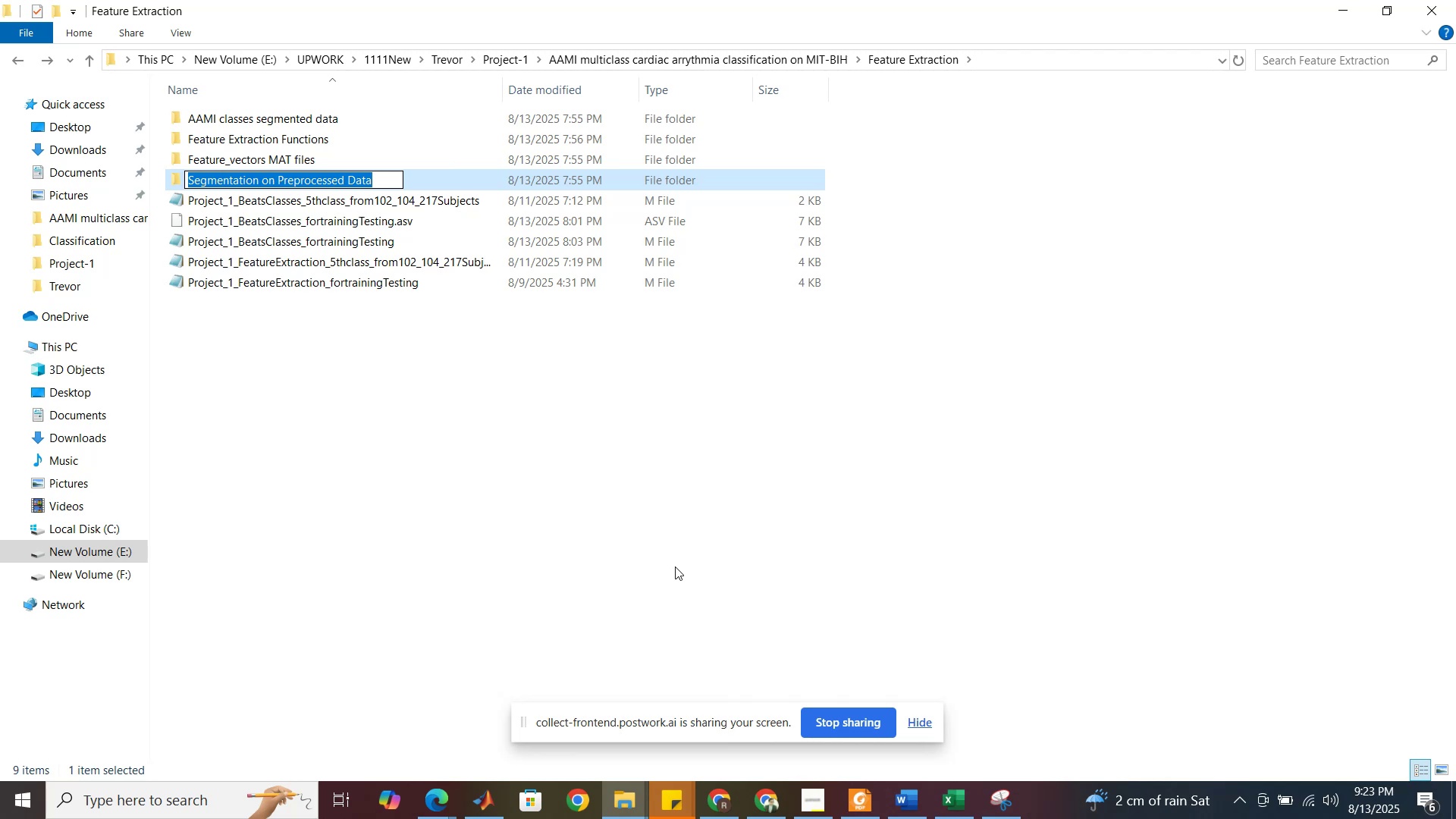 
wait(6.13)
 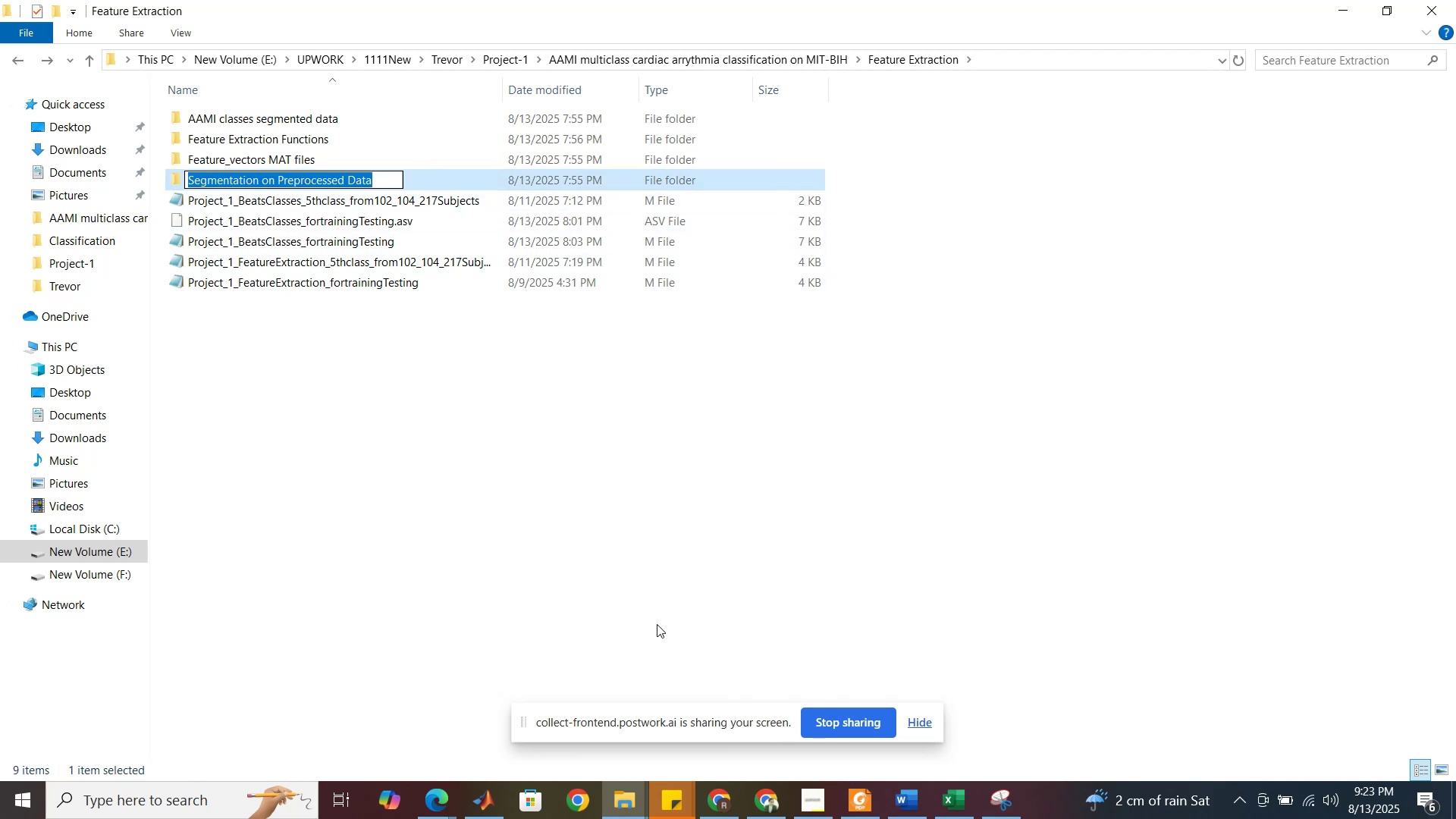 
left_click([524, 428])
 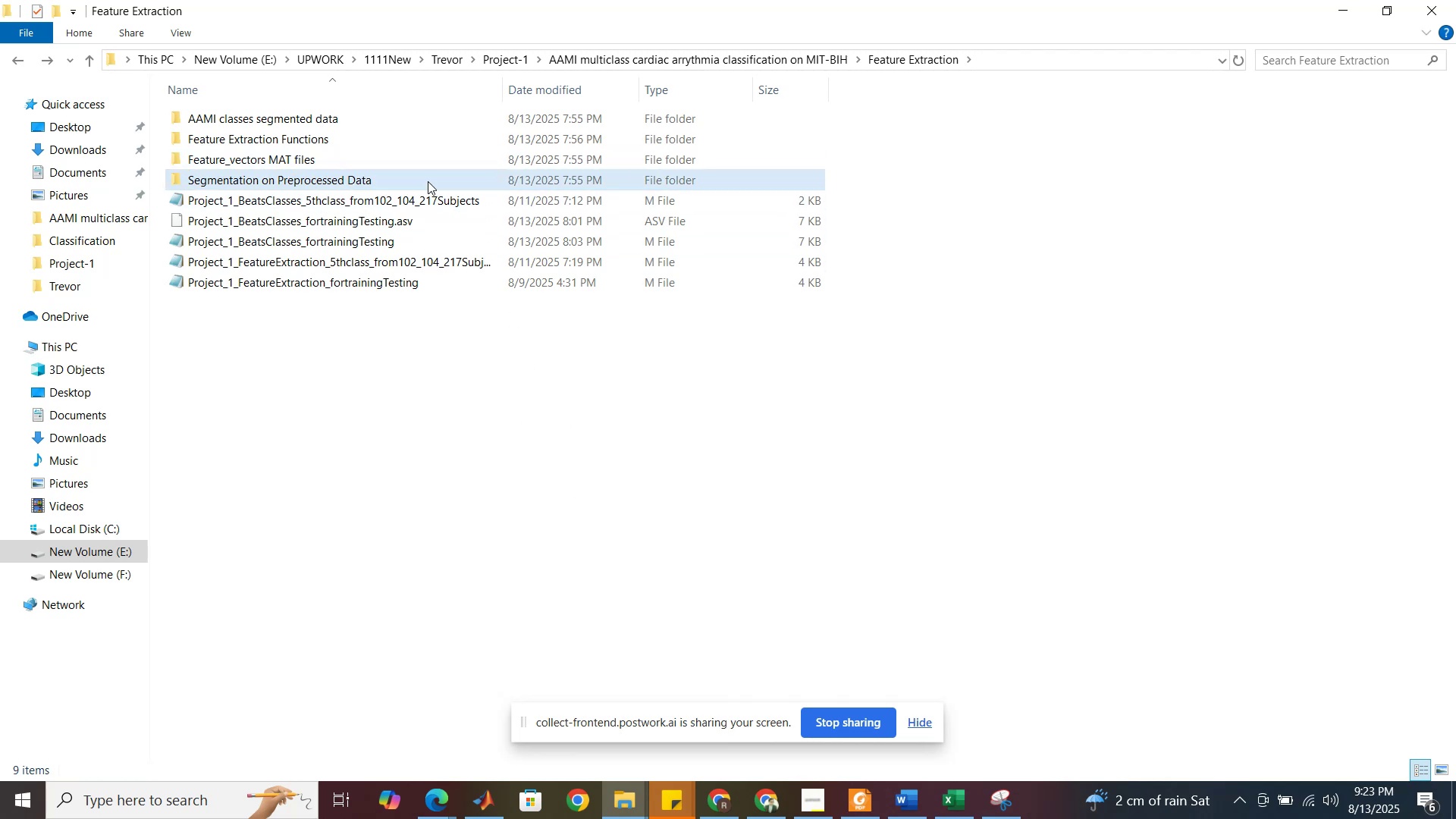 
double_click([428, 181])
 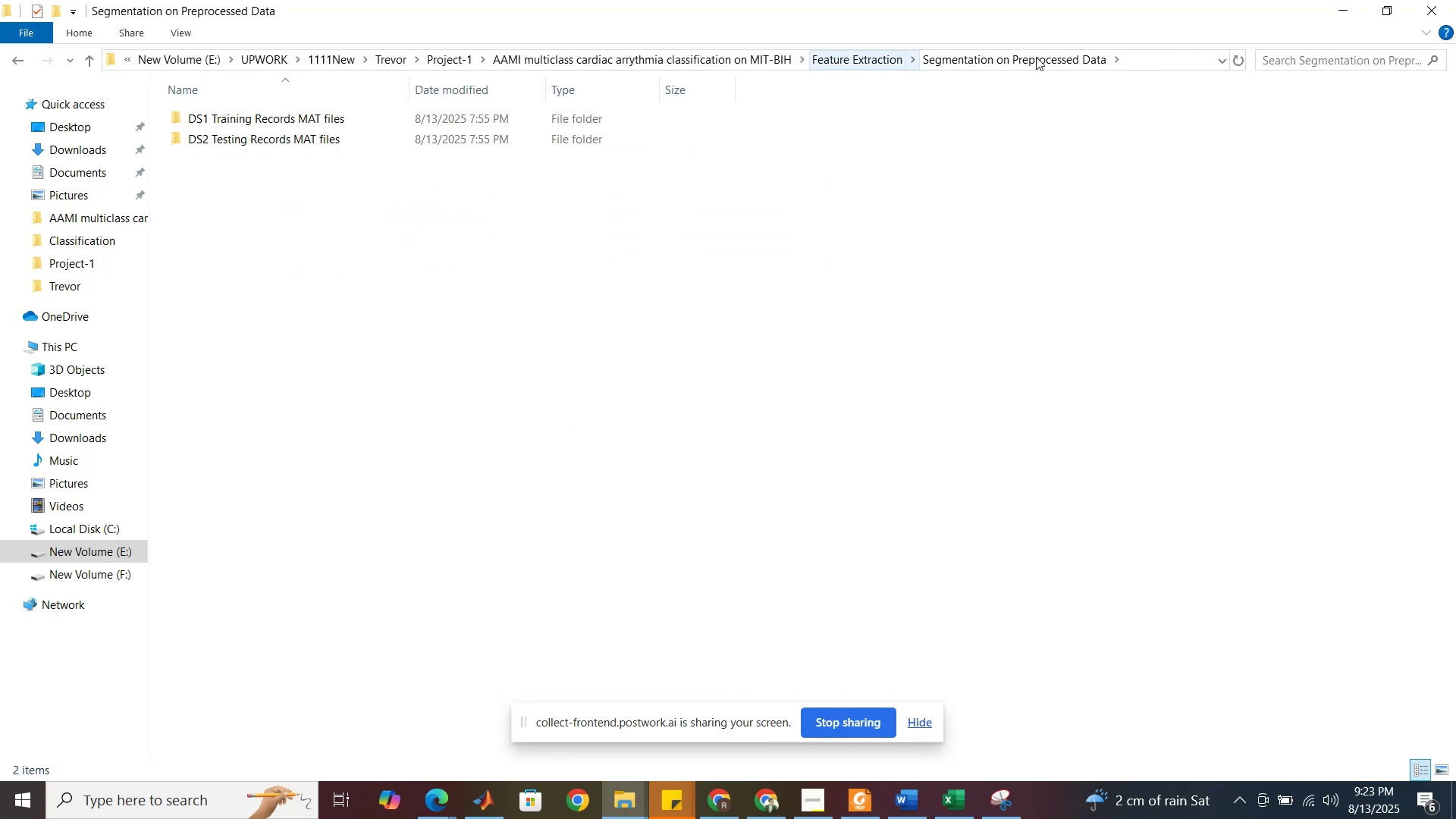 
left_click([1169, 58])
 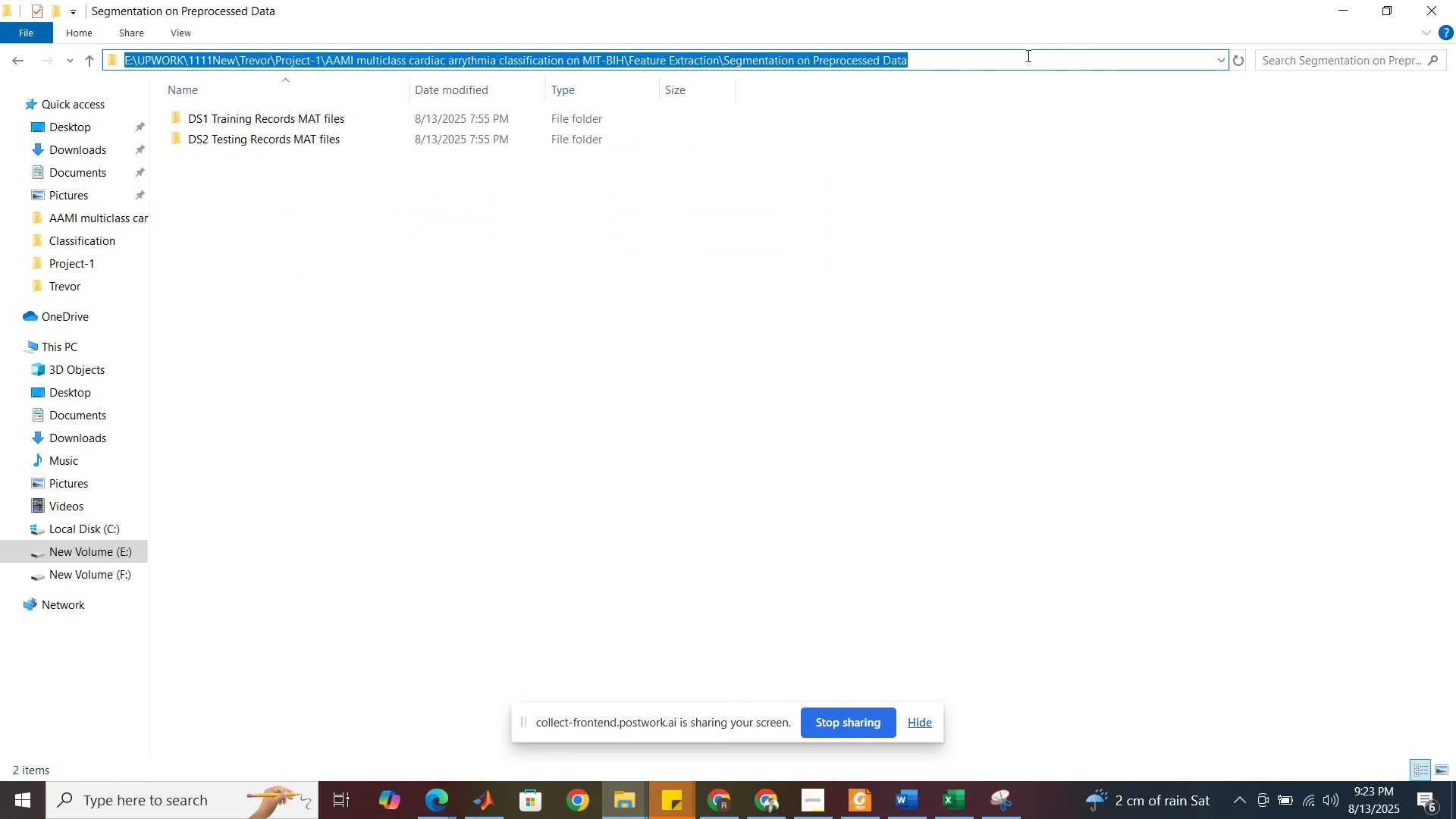 
left_click([1027, 55])
 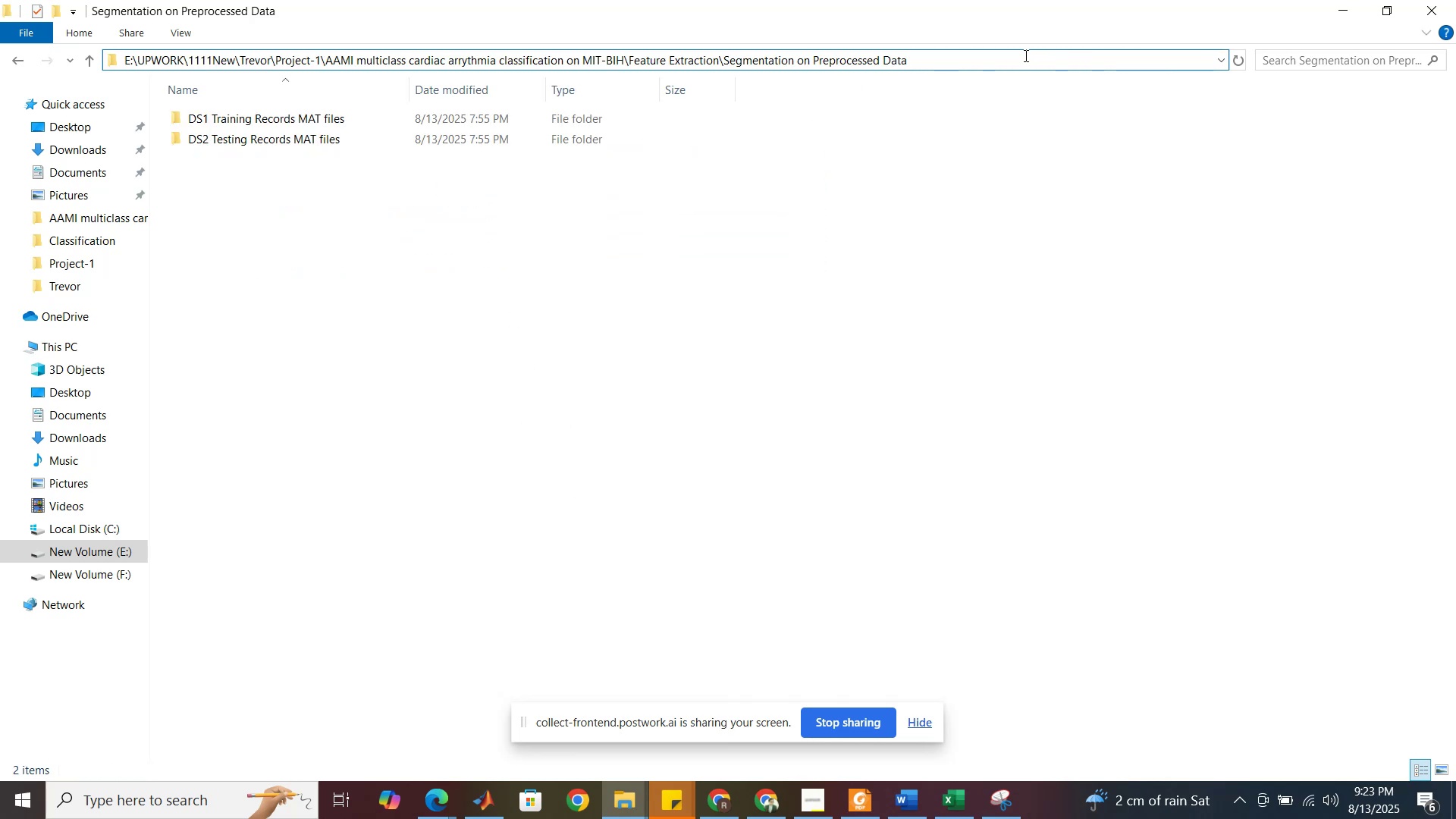 
left_click_drag(start_coordinate=[1025, 55], to_coordinate=[629, 56])
 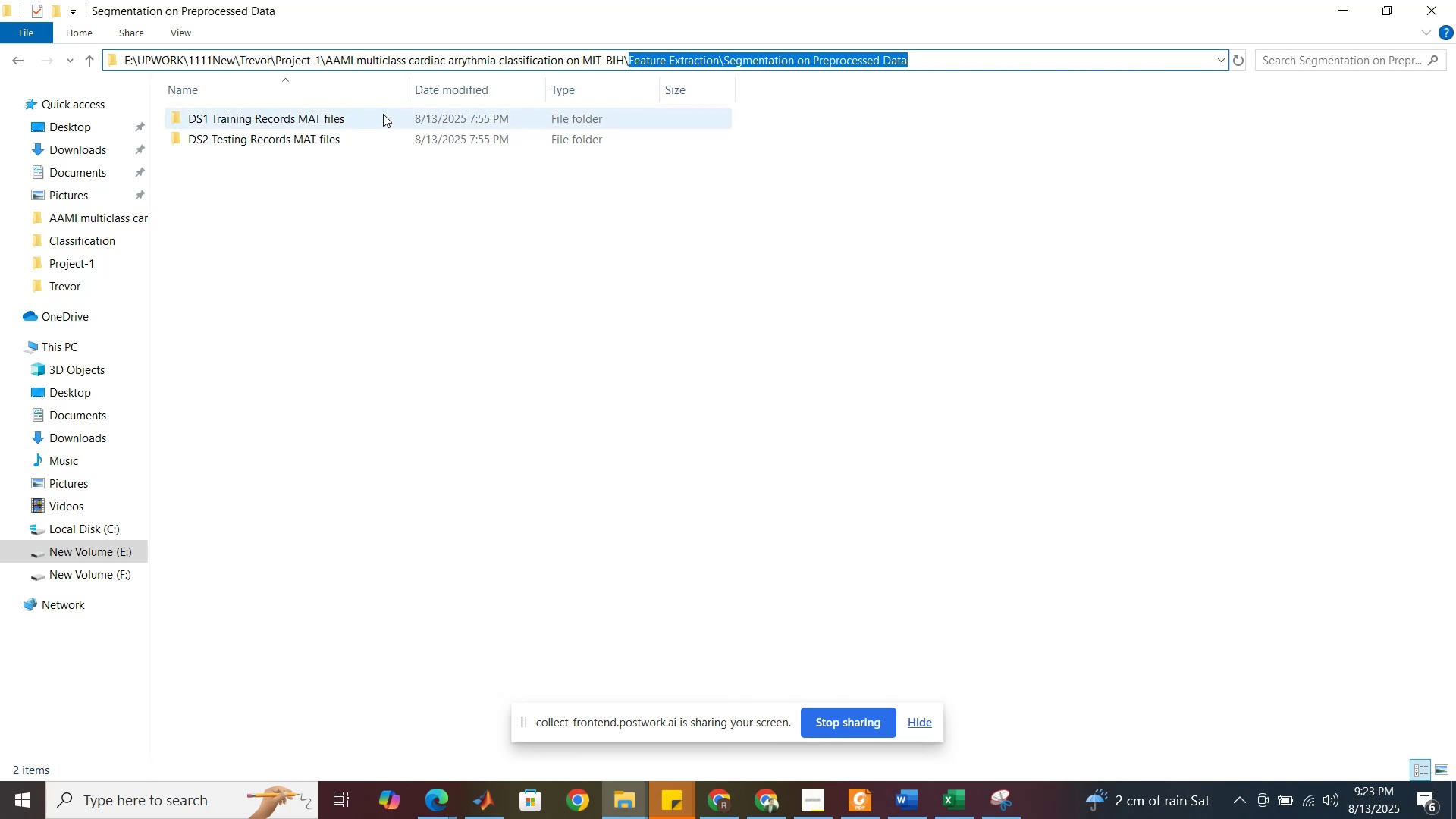 
left_click([383, 114])
 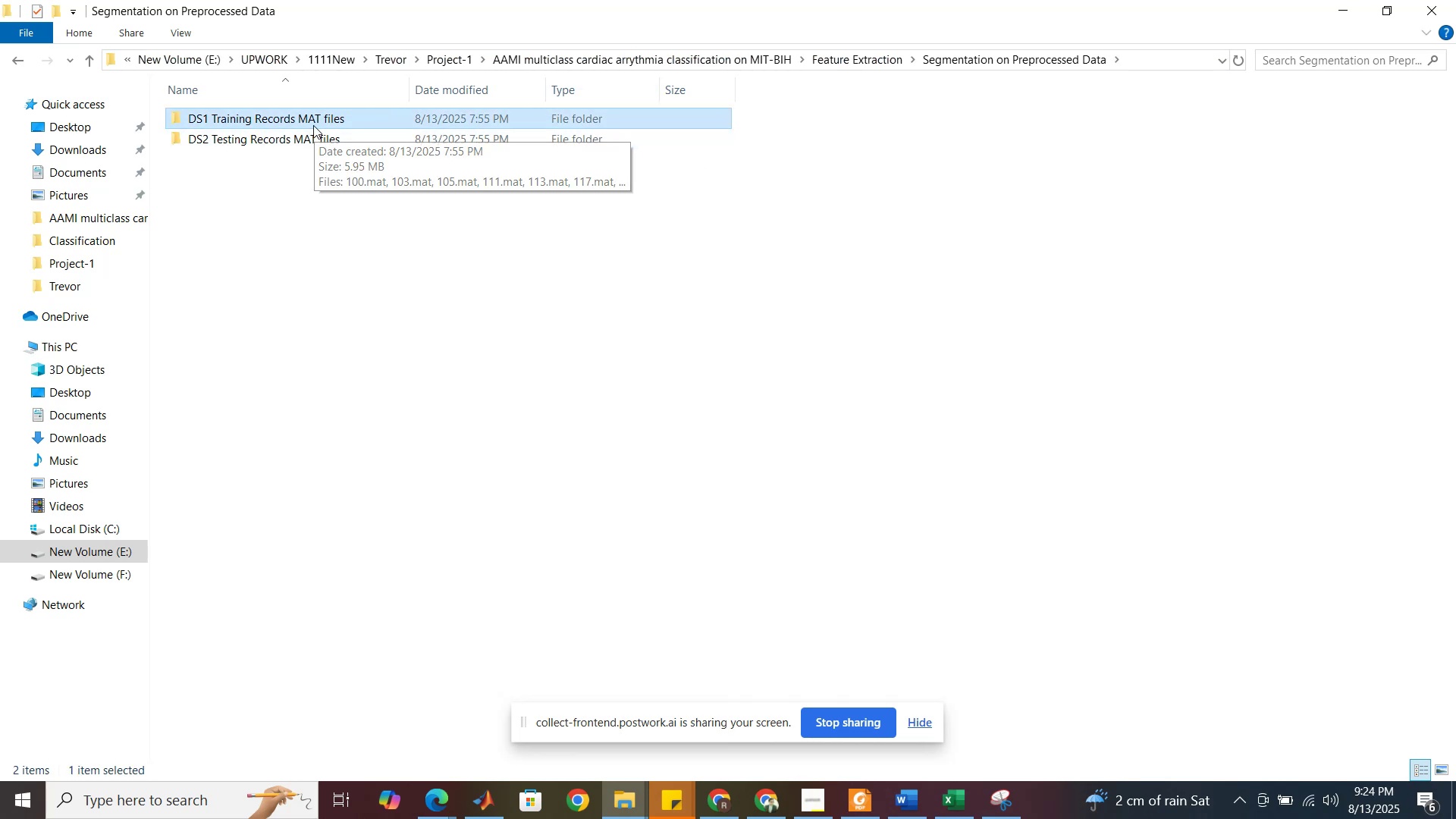 
left_click([313, 123])
 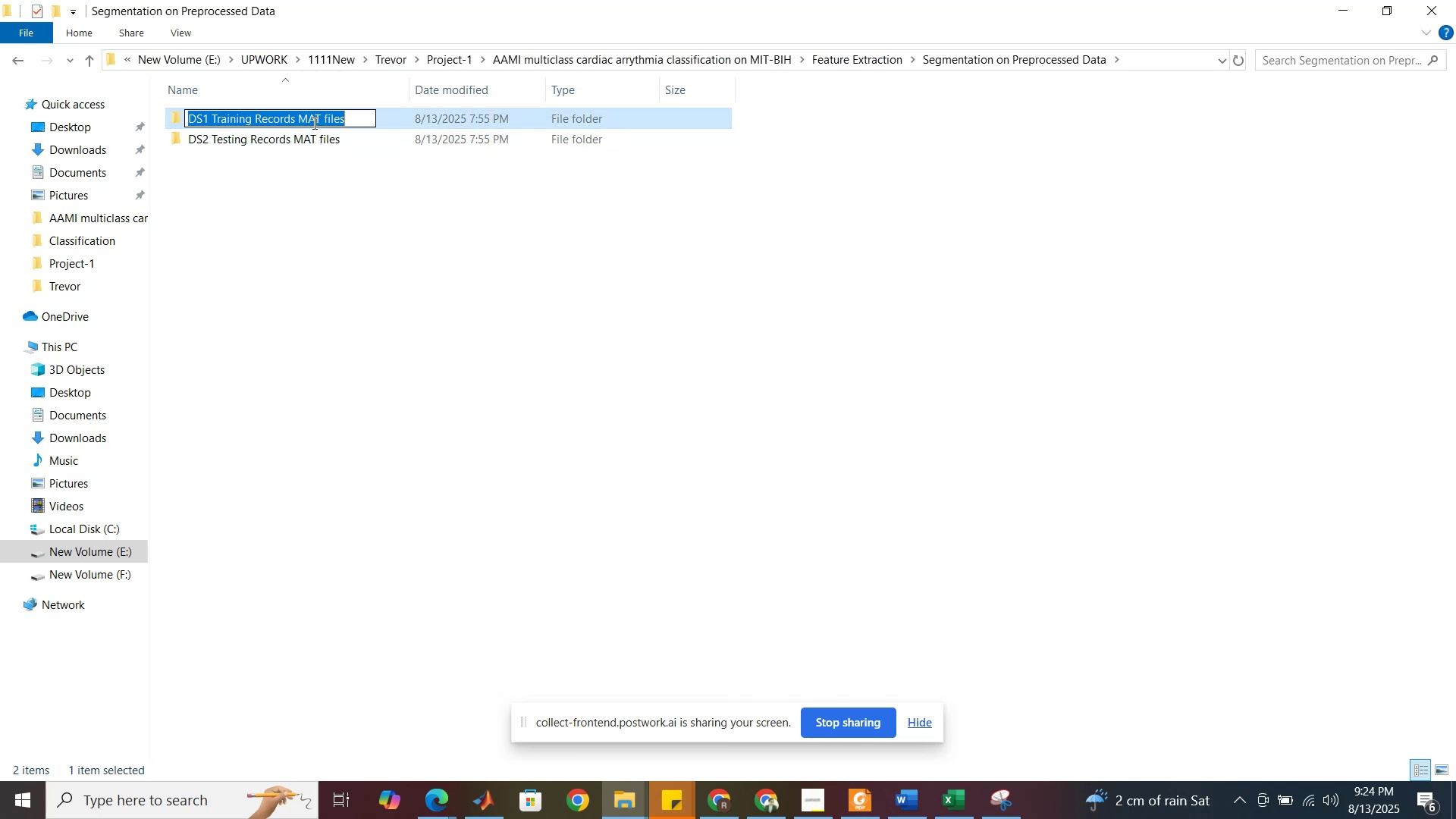 
key(Control+C)
 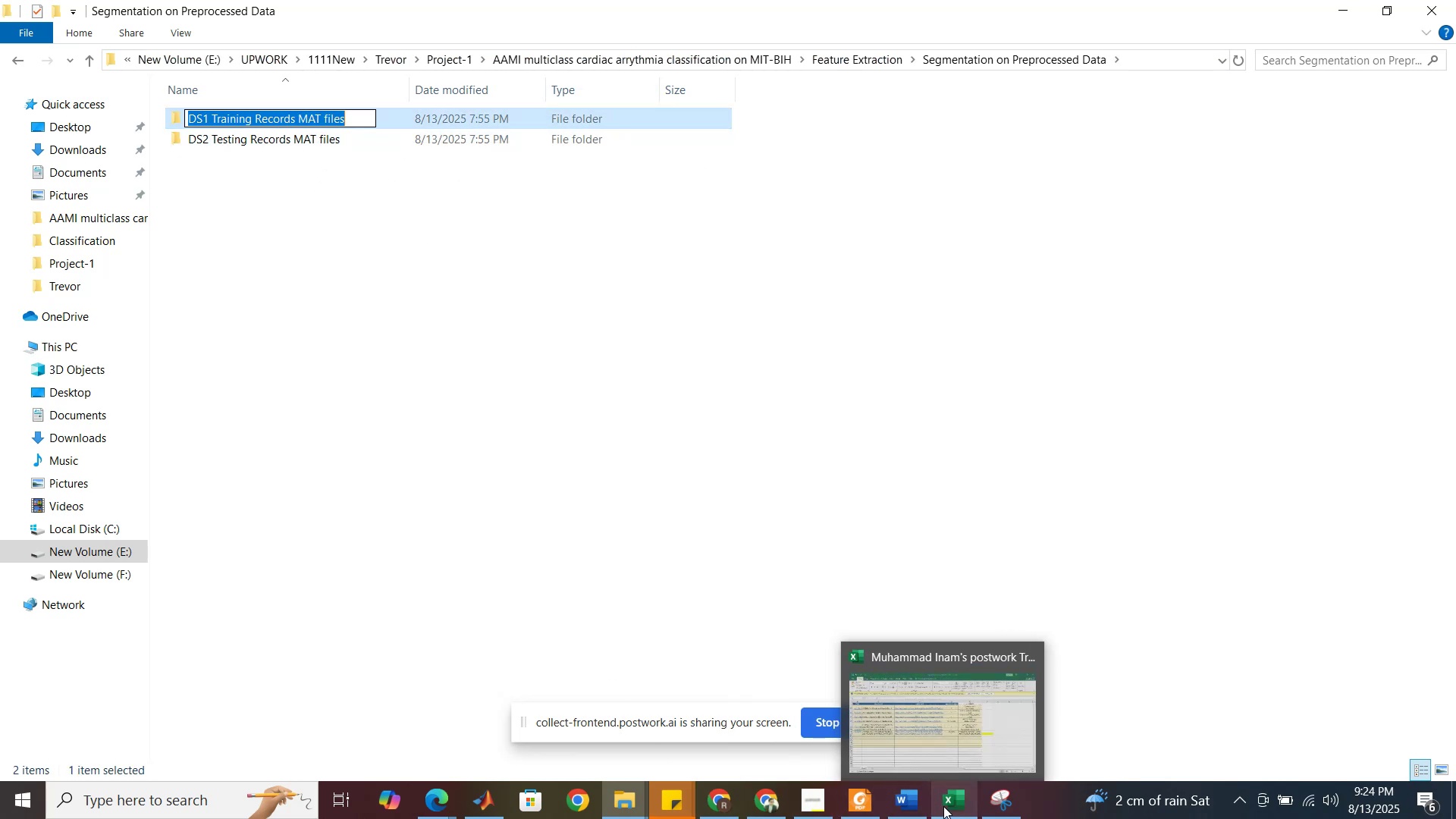 
wait(8.3)
 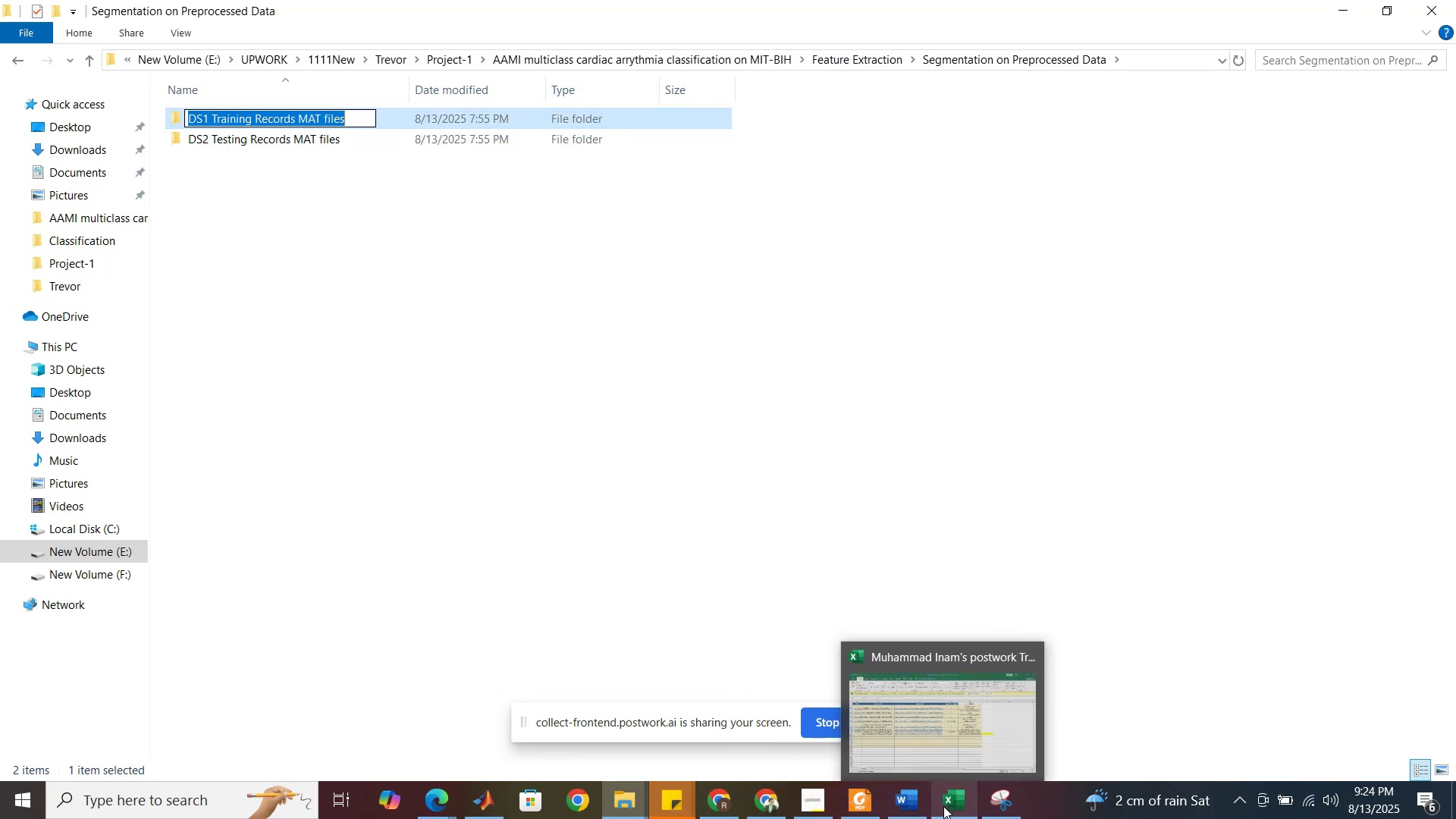 
left_click([916, 794])
 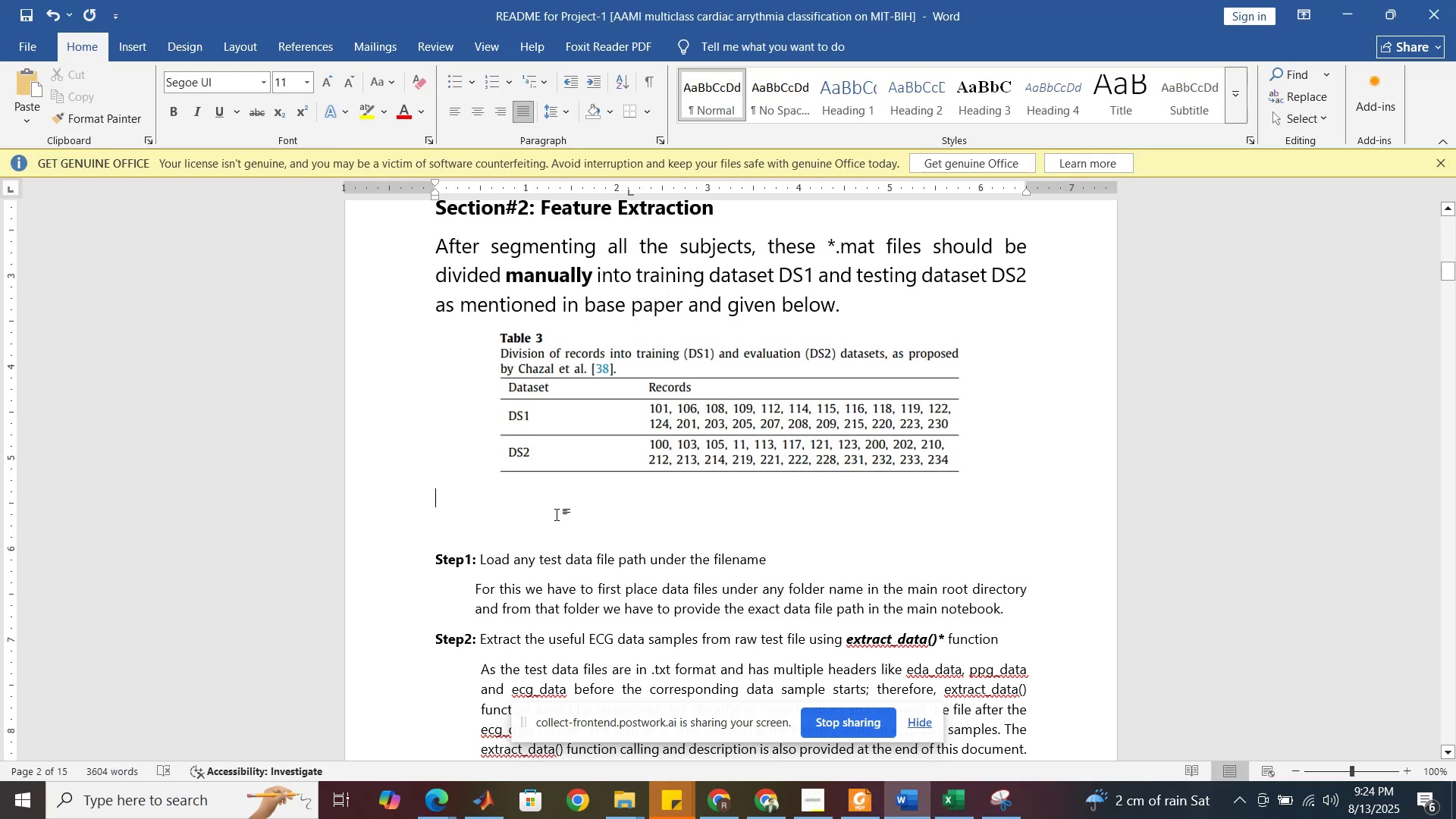 
left_click([557, 514])
 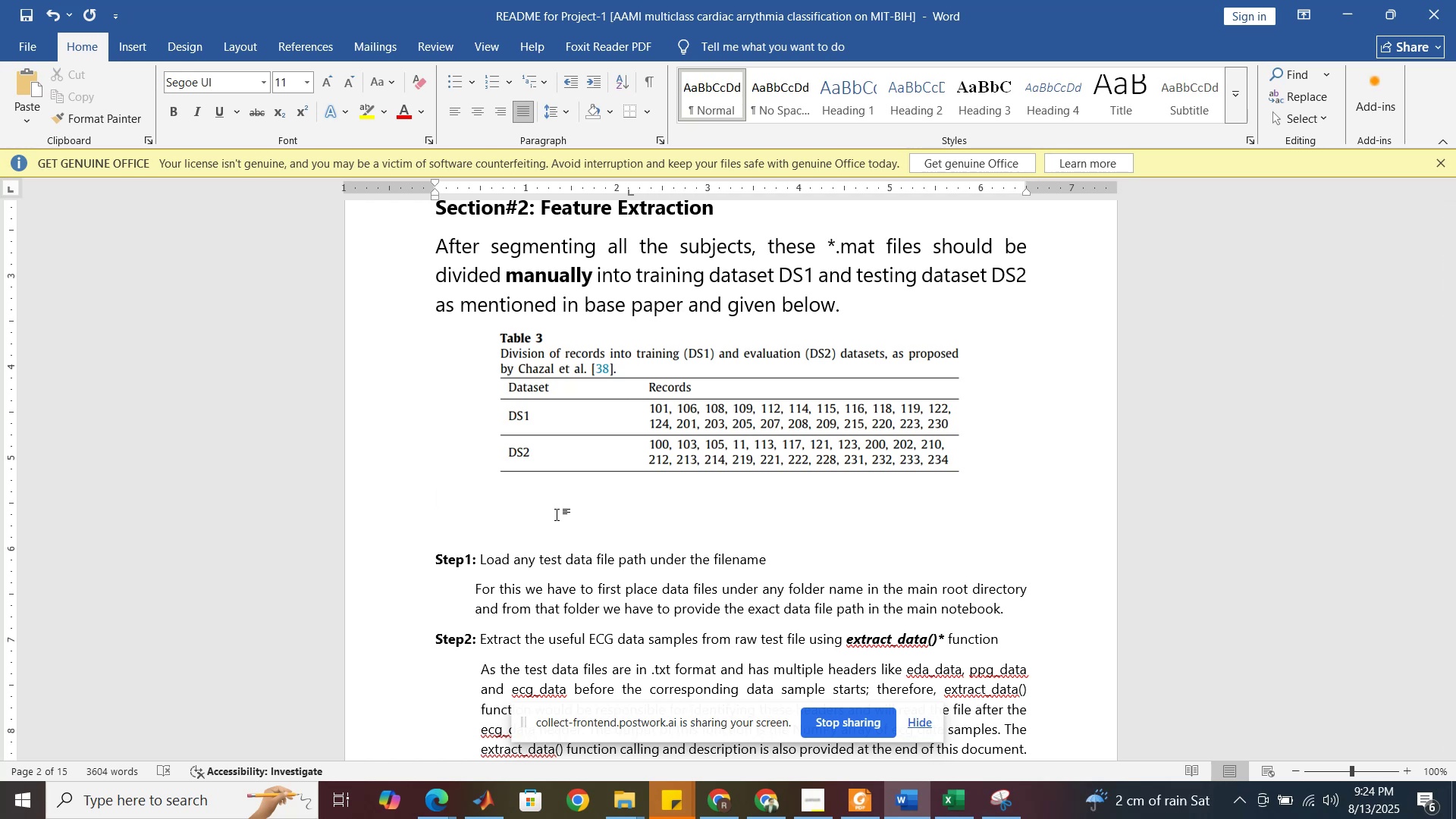 
wait(16.49)
 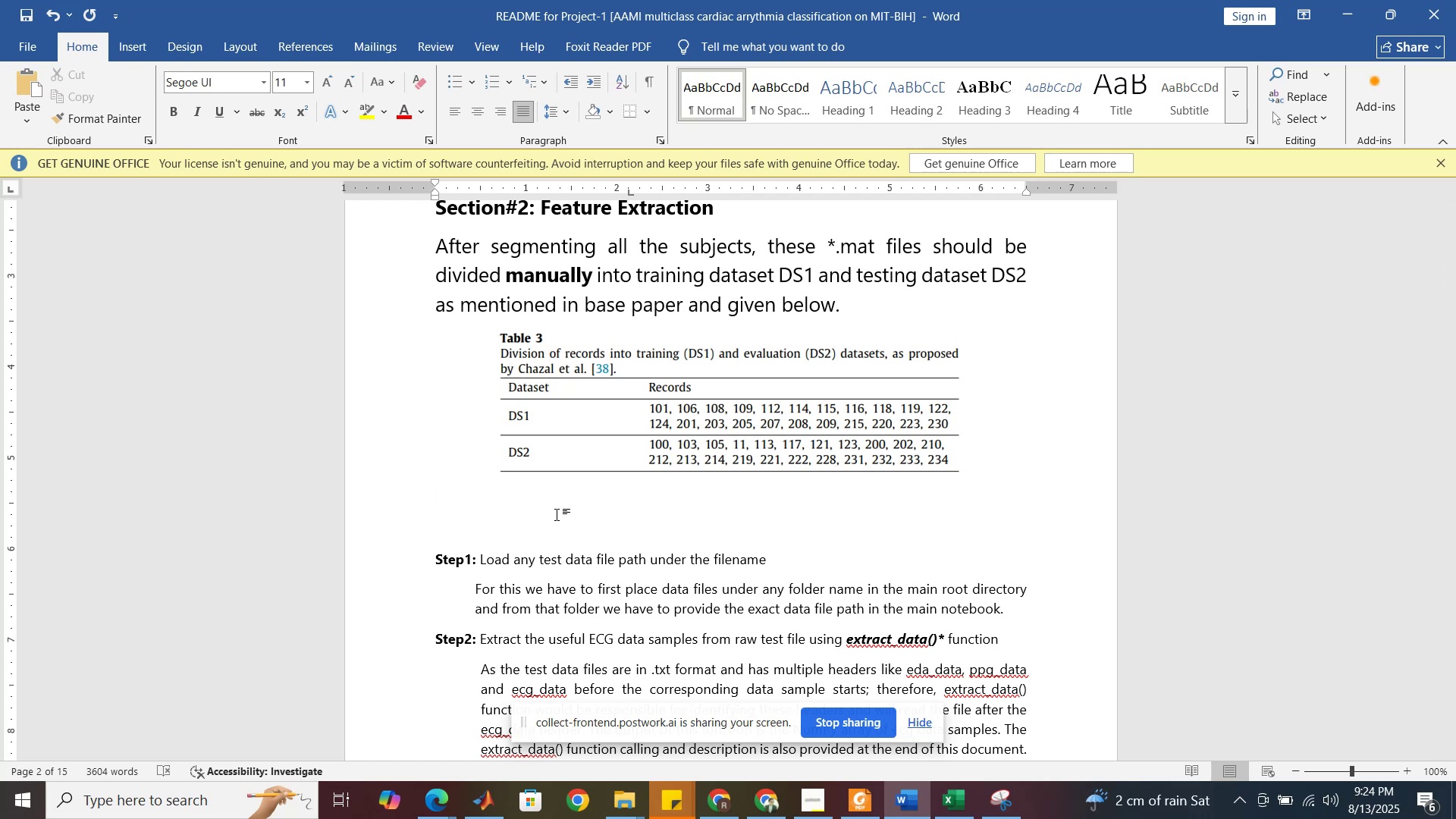 
hold_key(key=ShiftRight, duration=0.36)
 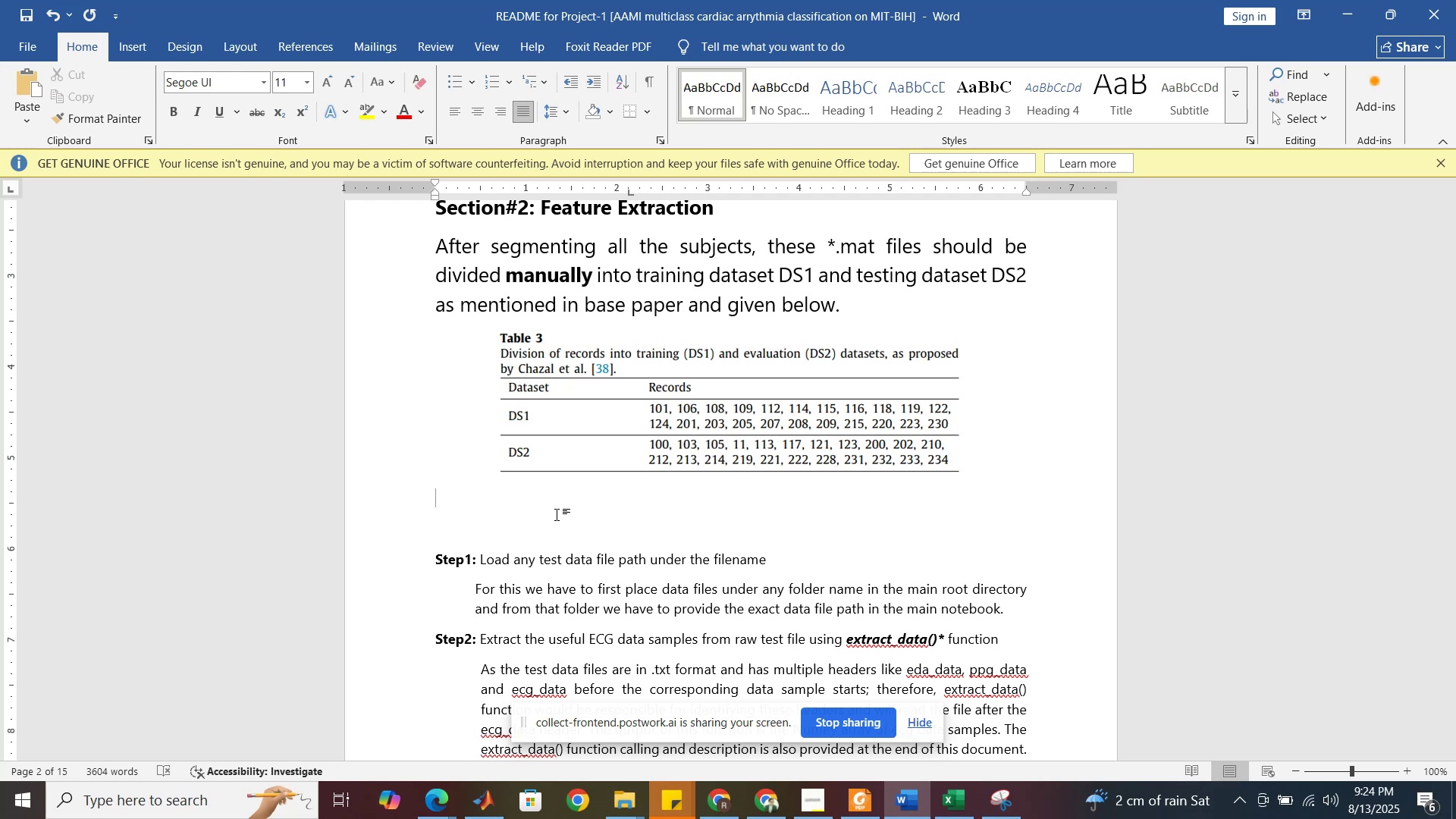 
wait(7.67)
 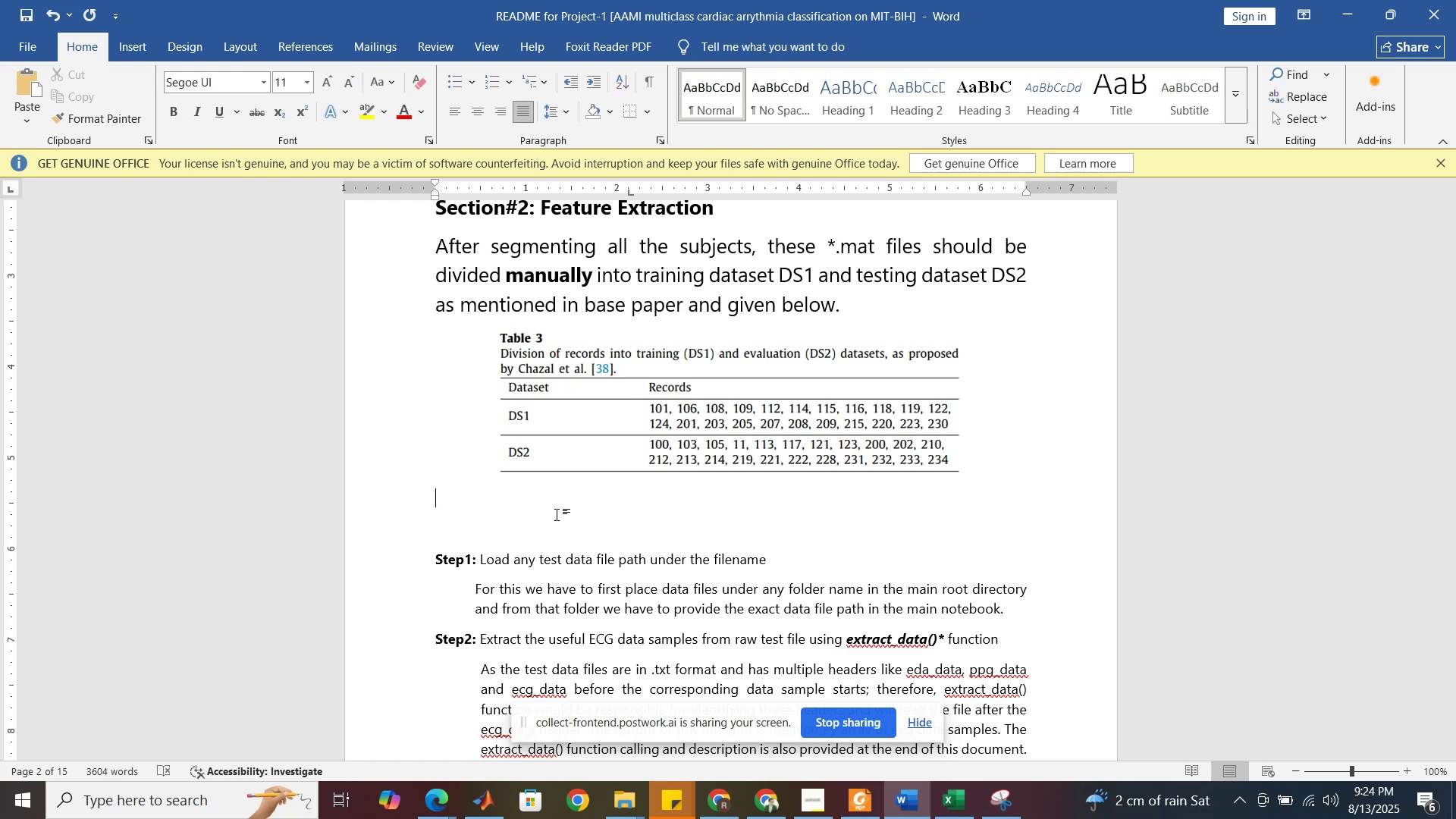 
type(The )
 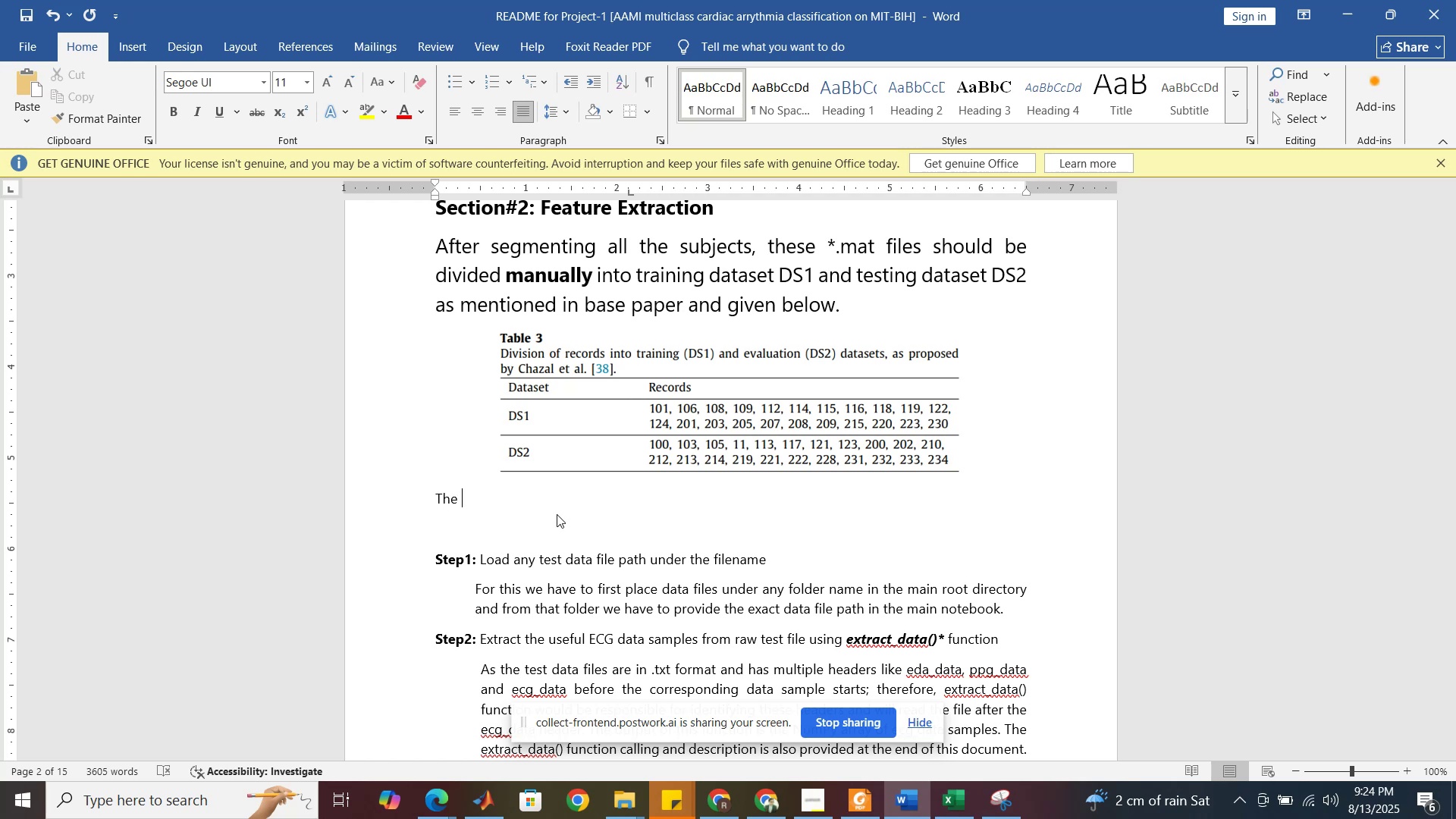 
wait(5.02)
 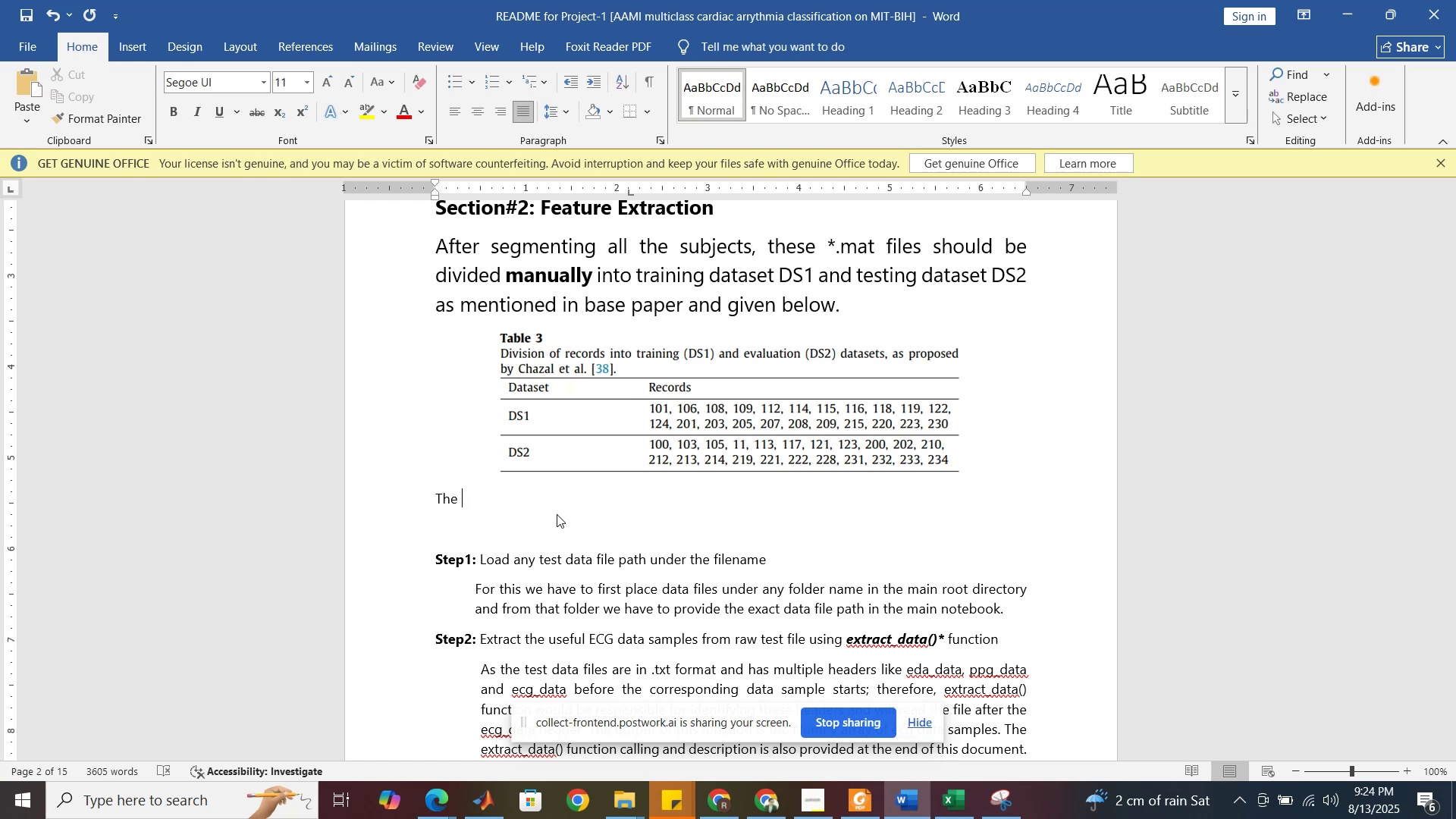 
key(Backspace)
key(Backspace)
key(Backspace)
key(Backspace)
type(I have )
key(Backspace)
key(Backspace)
type(These )
 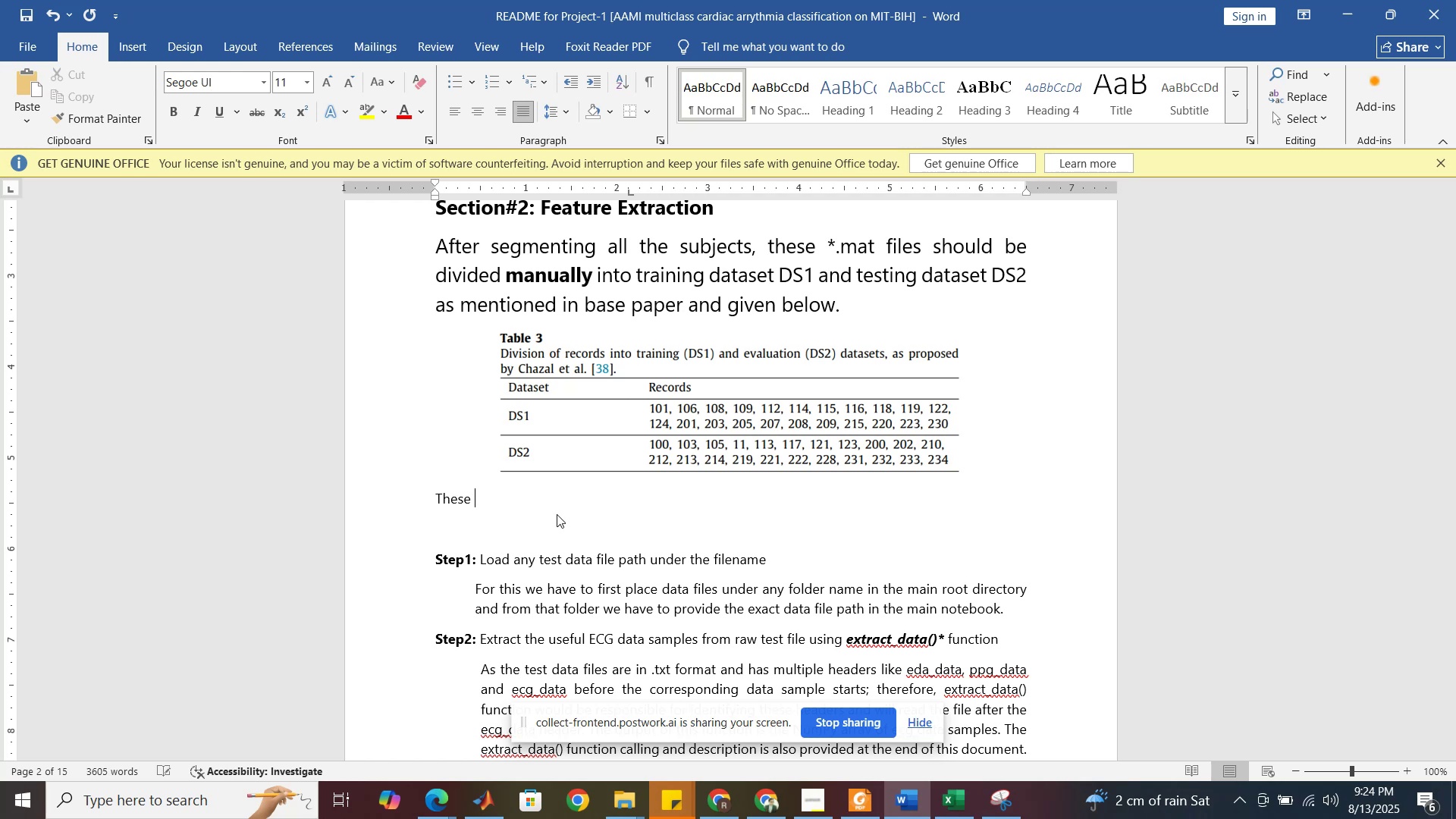 
wait(7.2)
 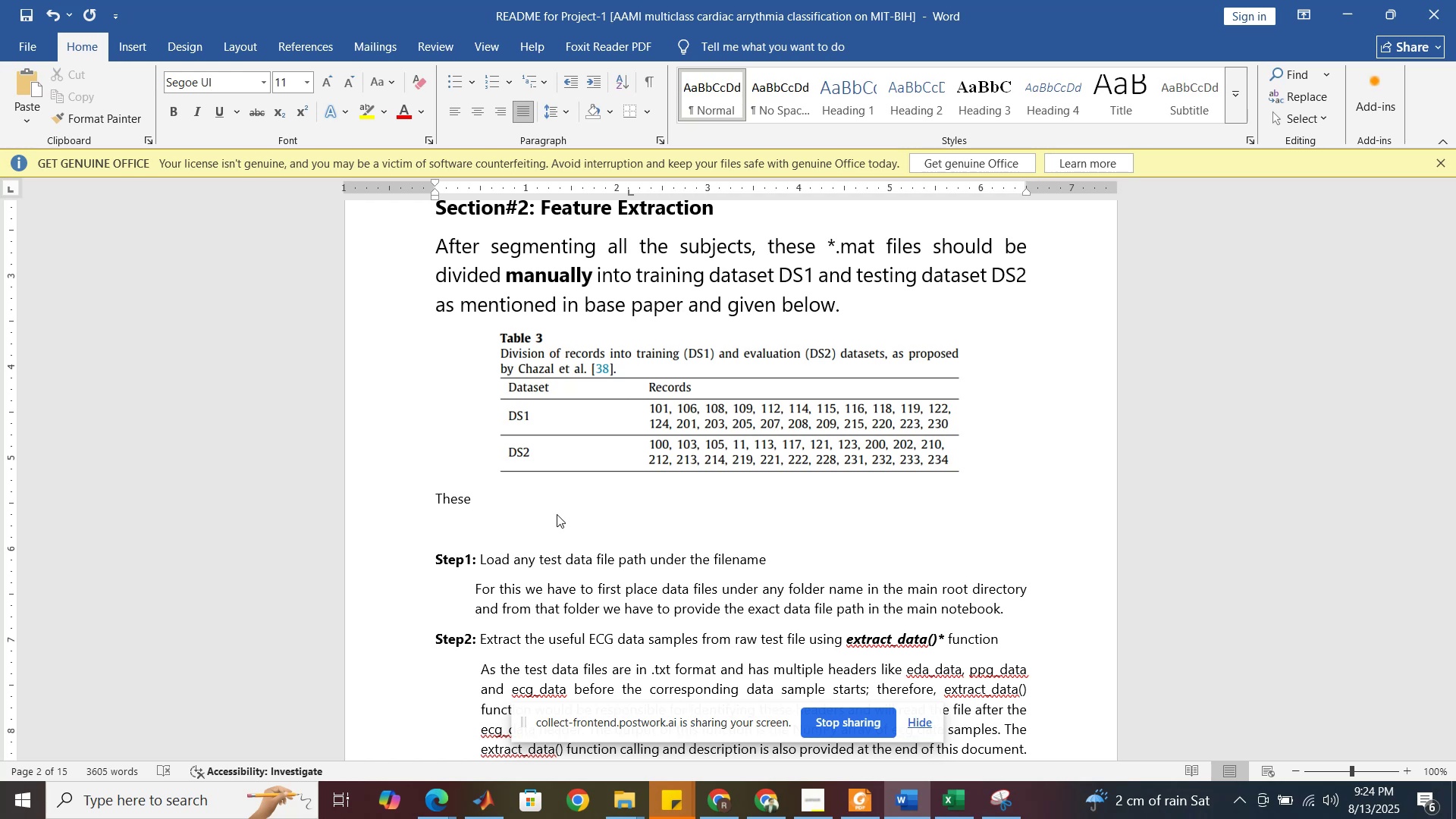 
key(Backspace)
key(Backspace)
key(Backspace)
type( distribution of )
 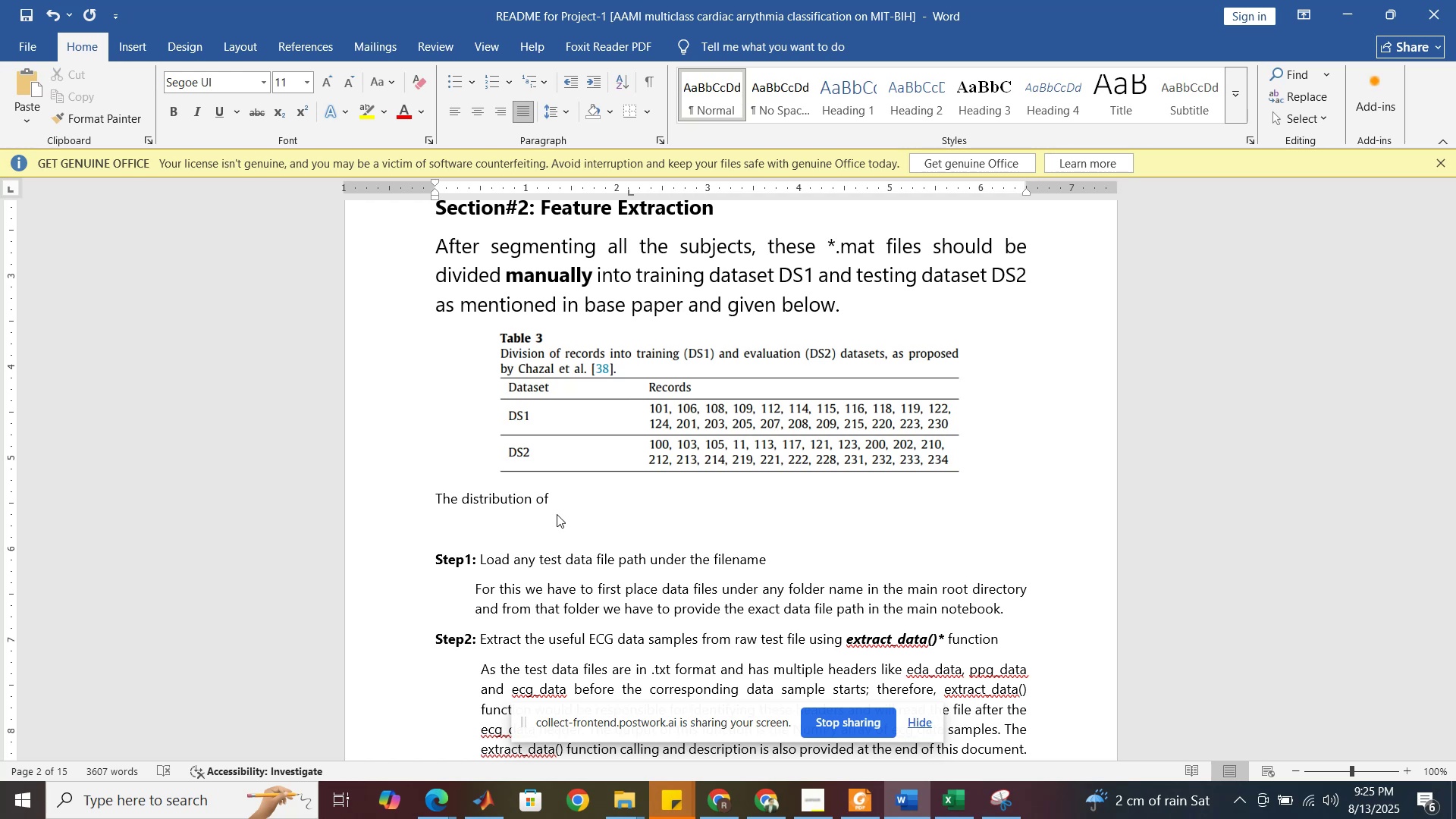 
wait(15.36)
 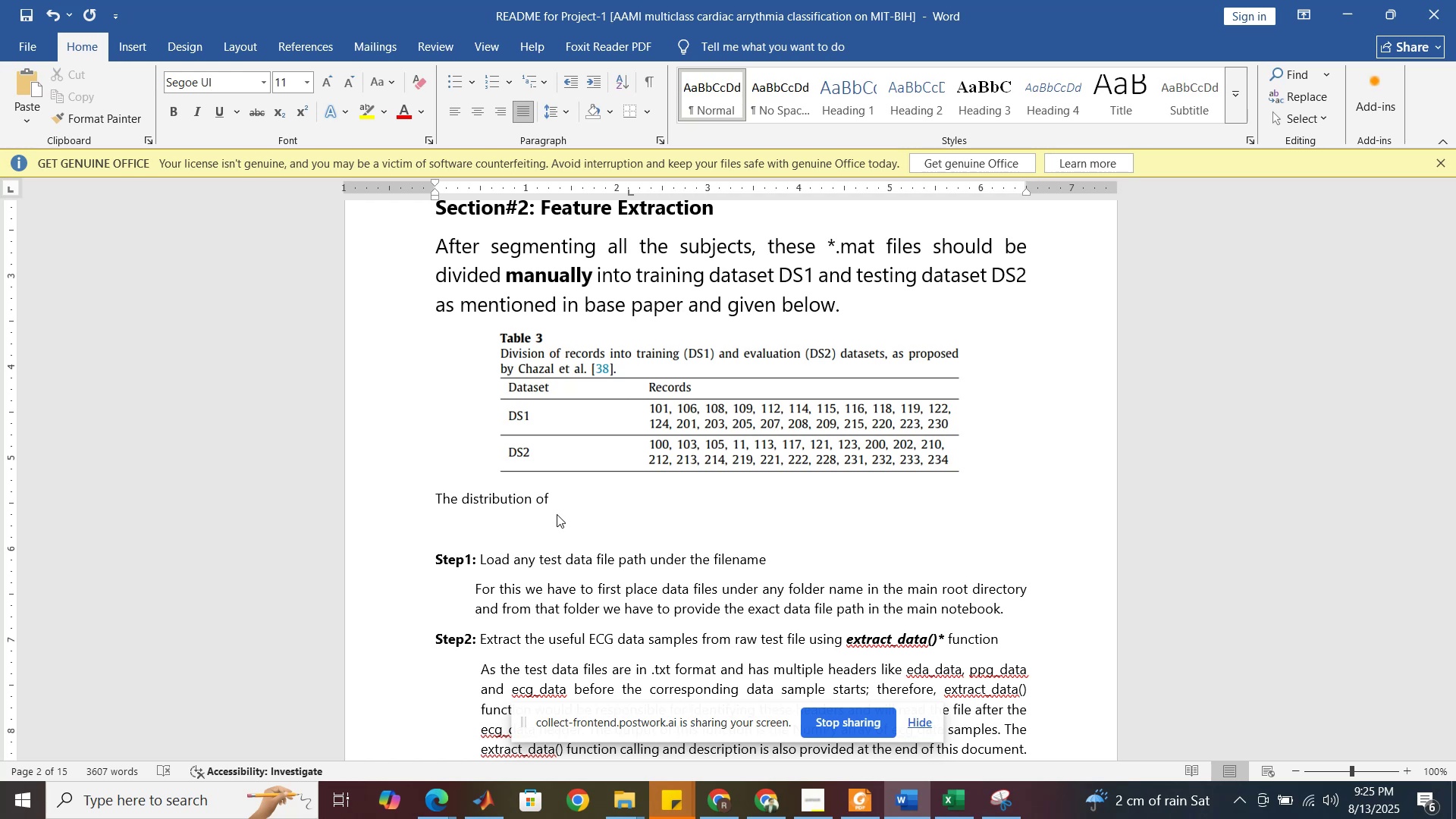 
type(these training and testing datasets )
 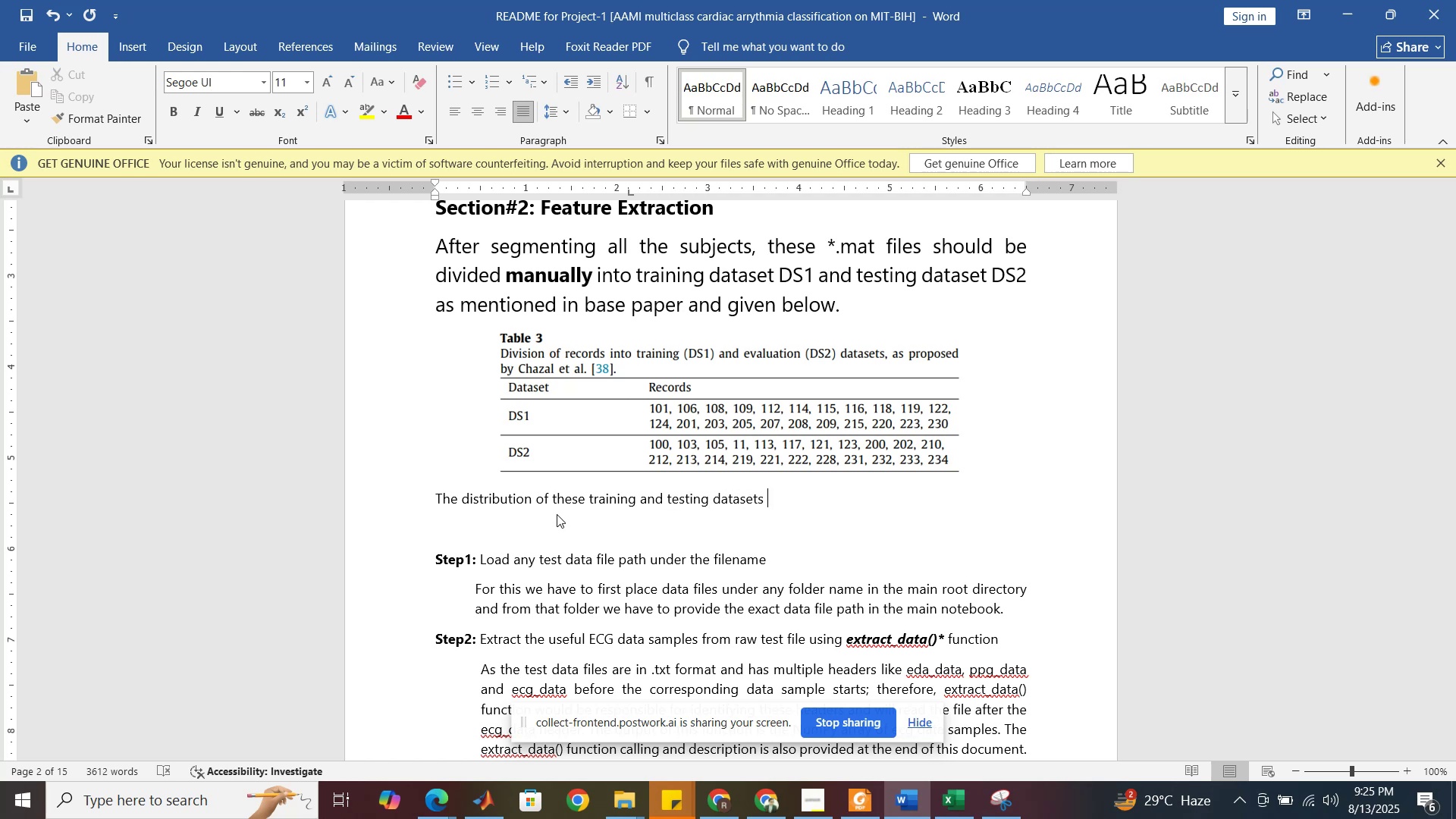 
type(files )
 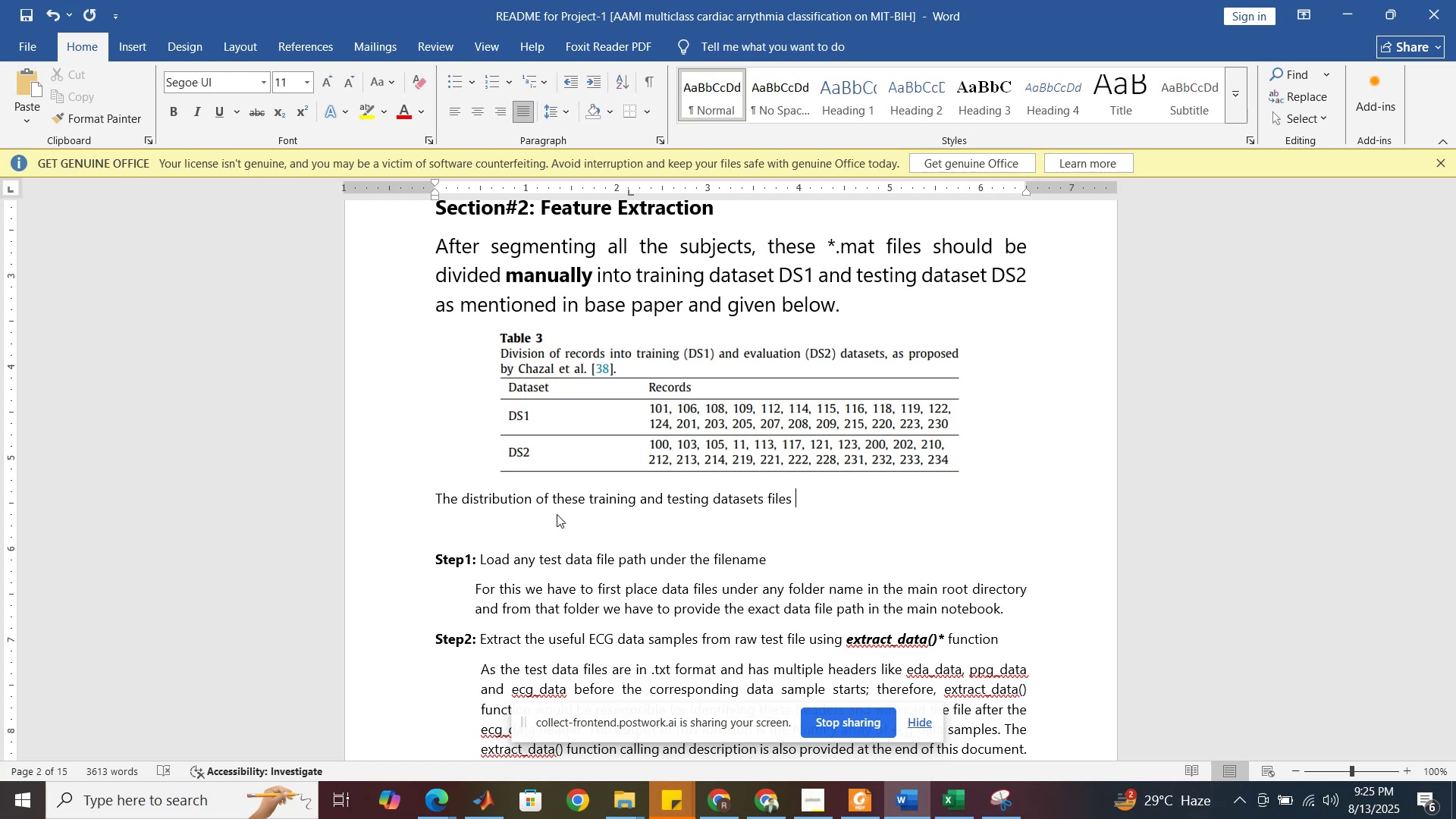 
type(are under the folder )
key(Backspace)
type(name )
key(Backspace)
key(Backspace)
key(Backspace)
key(Backspace)
key(Backspace)
type( names of "")
 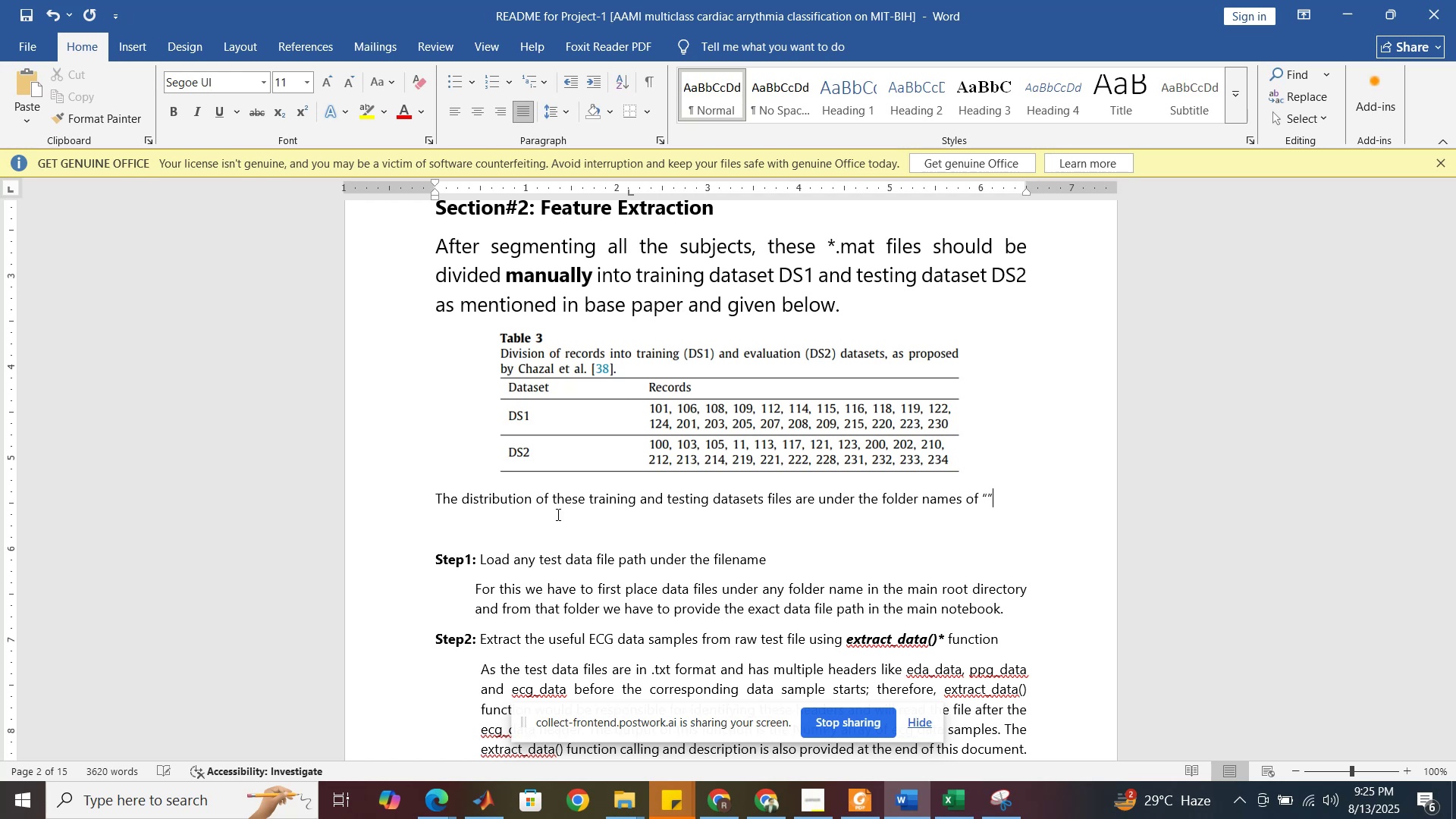 
key(ArrowLeft)
 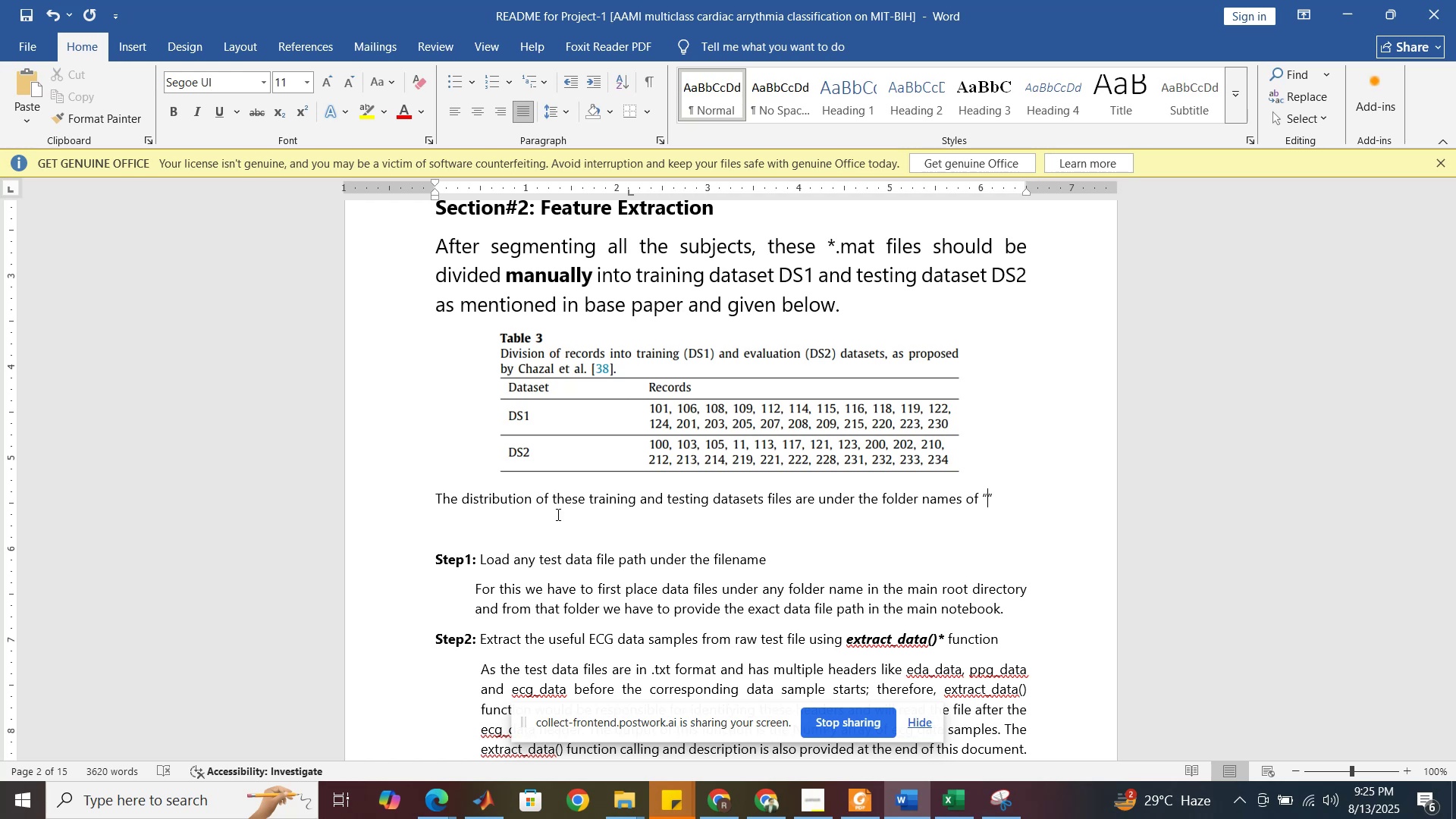 
key(Control+V)
 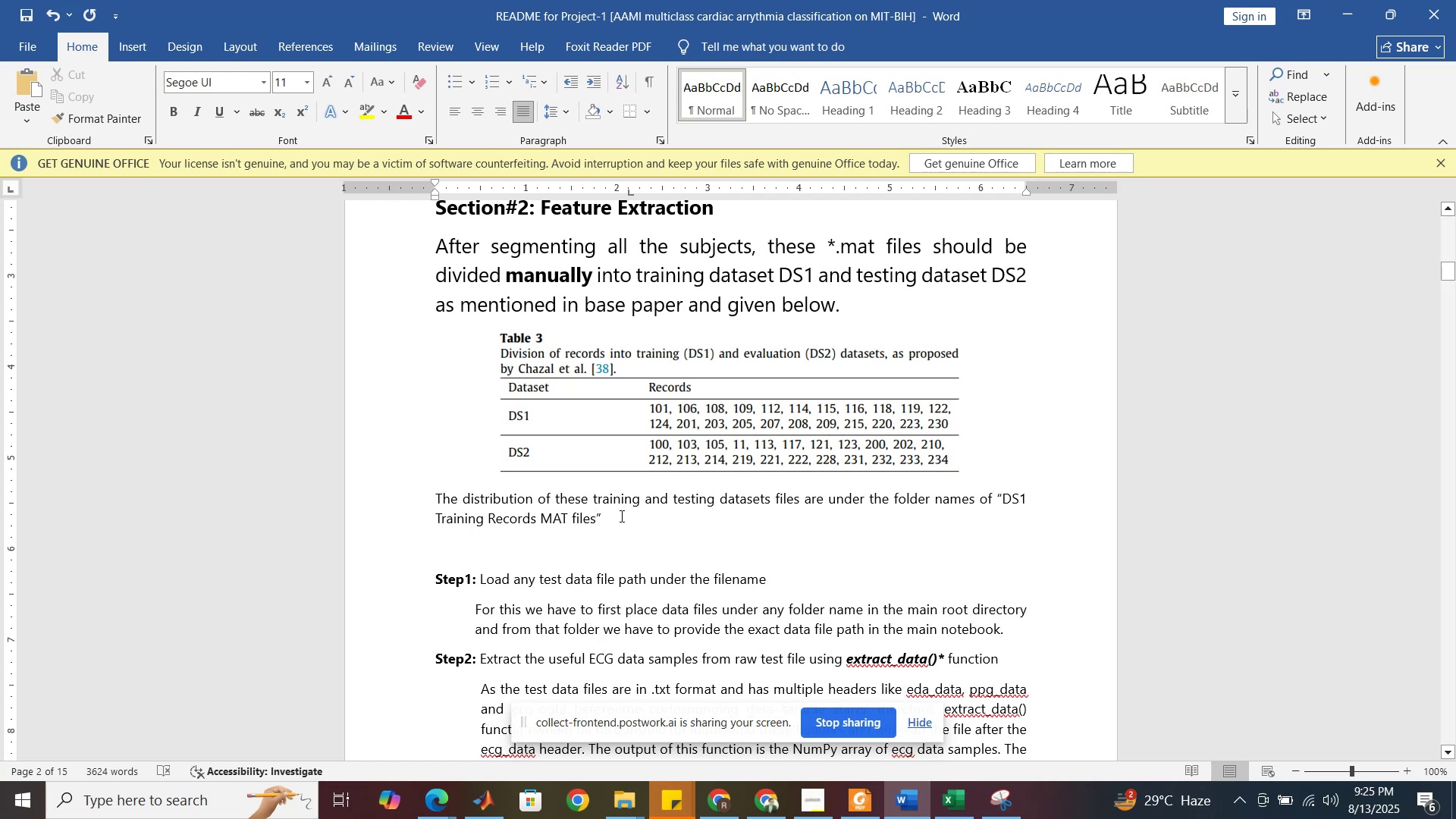 
left_click([620, 516])
 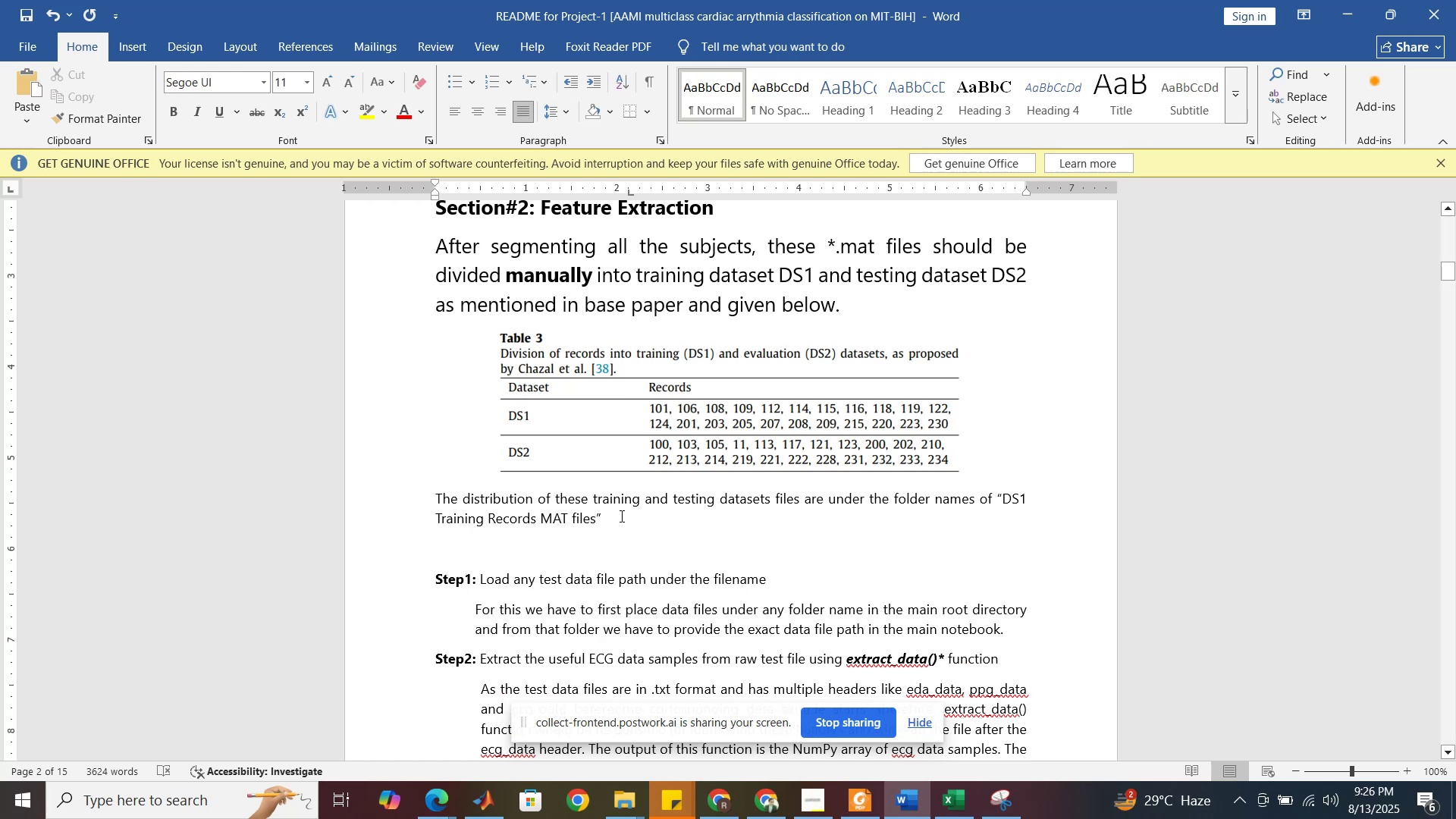 
type( and )
 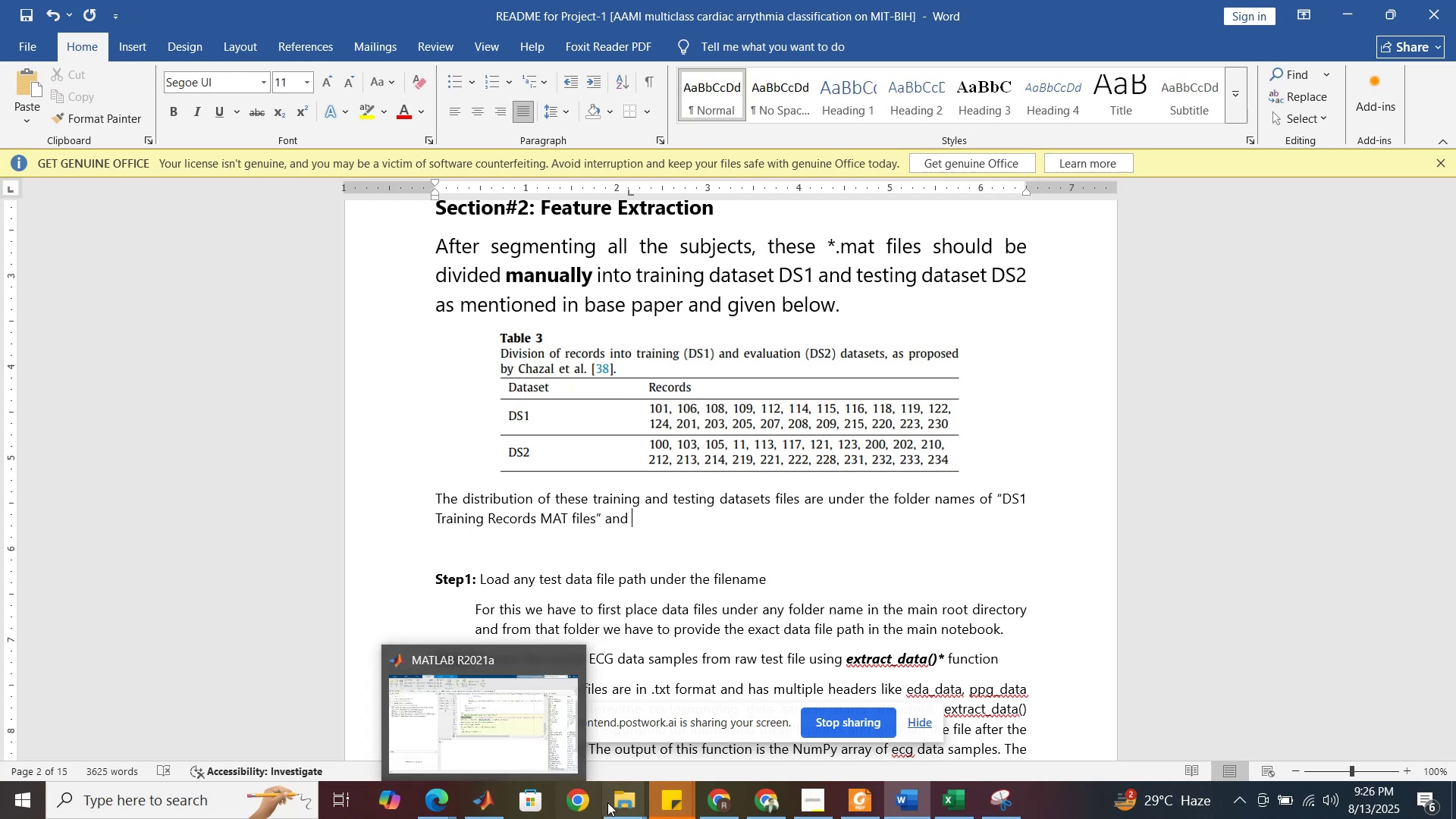 
left_click([588, 722])
 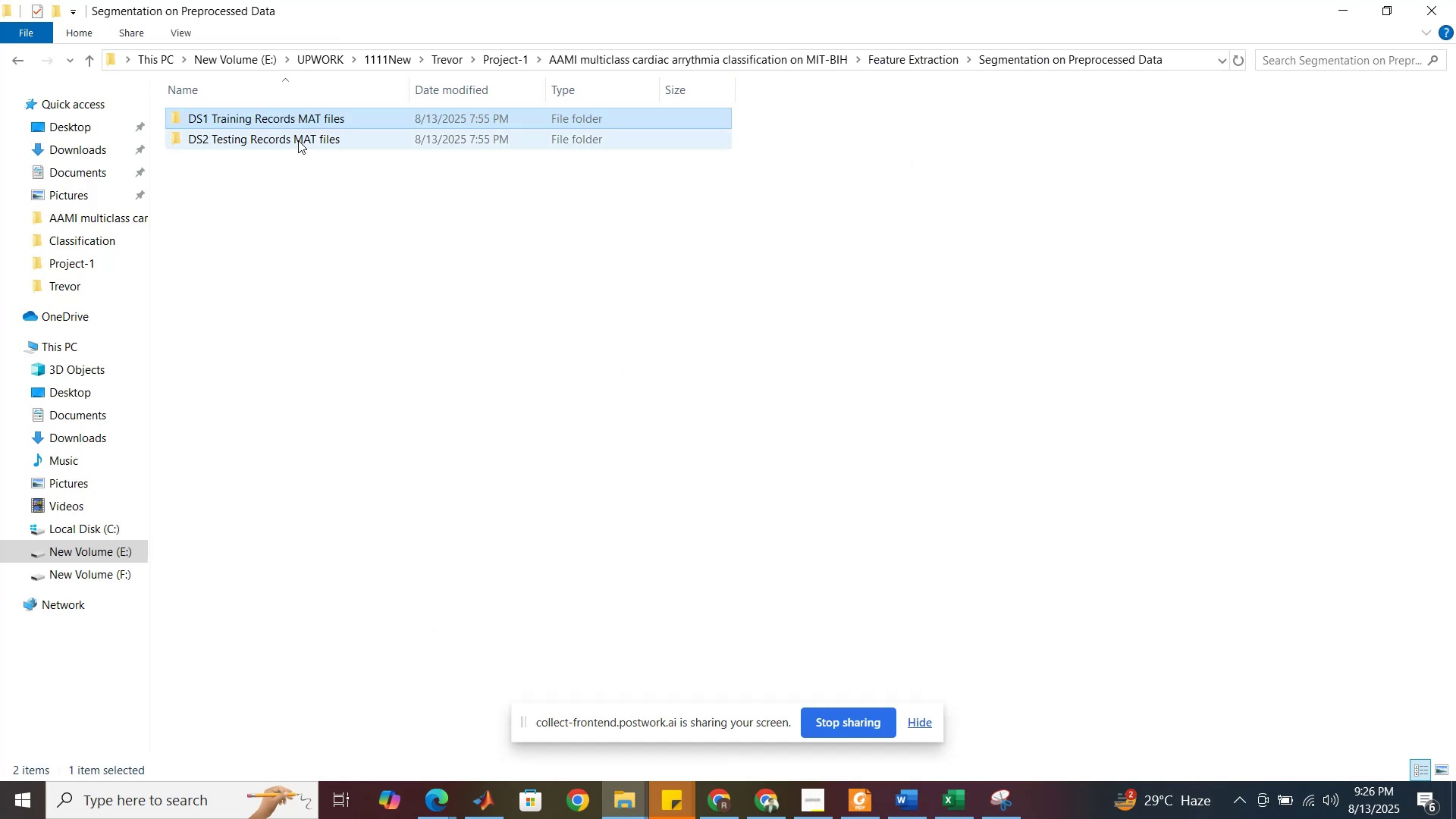 
left_click([298, 136])
 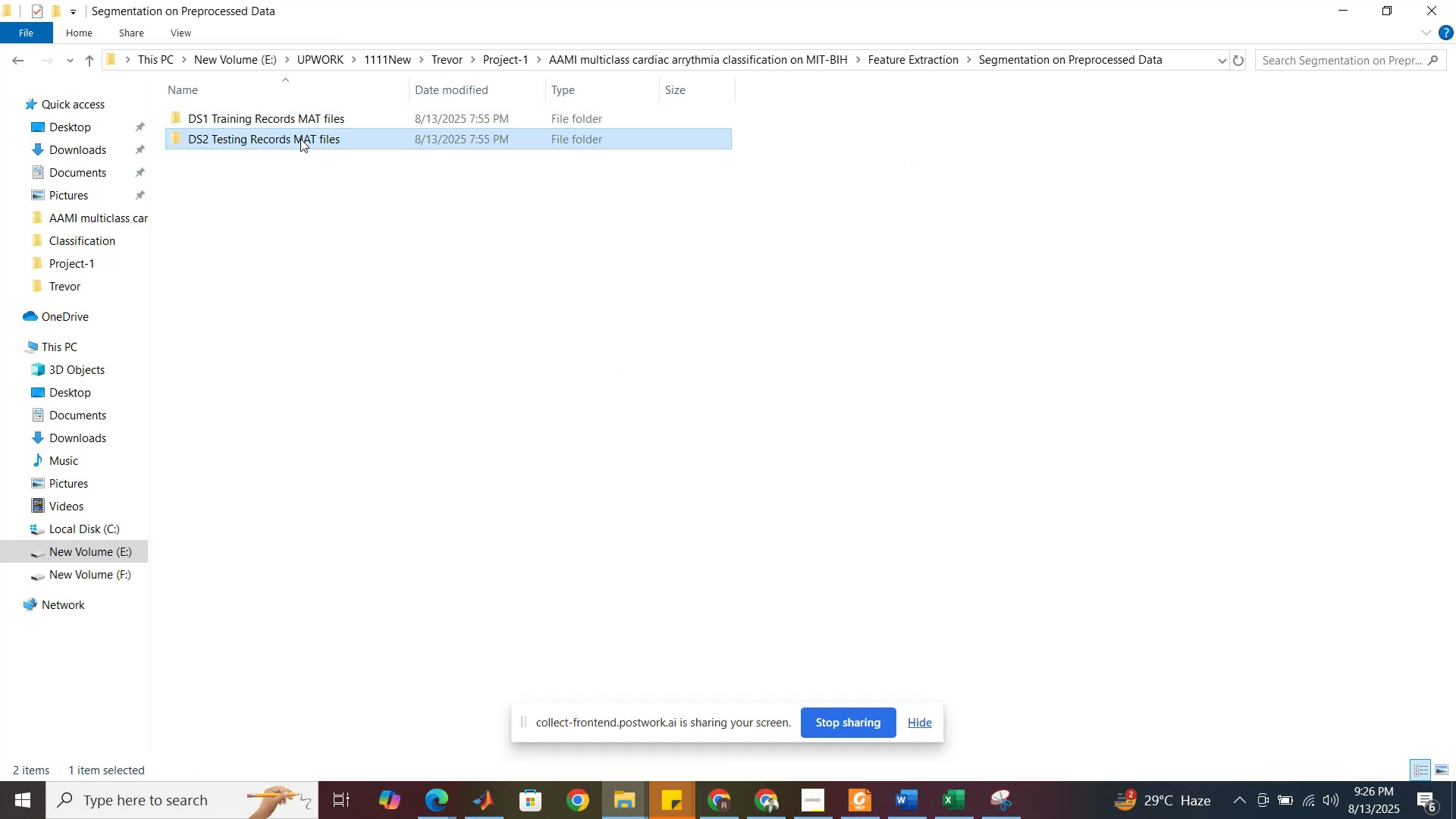 
left_click([300, 139])
 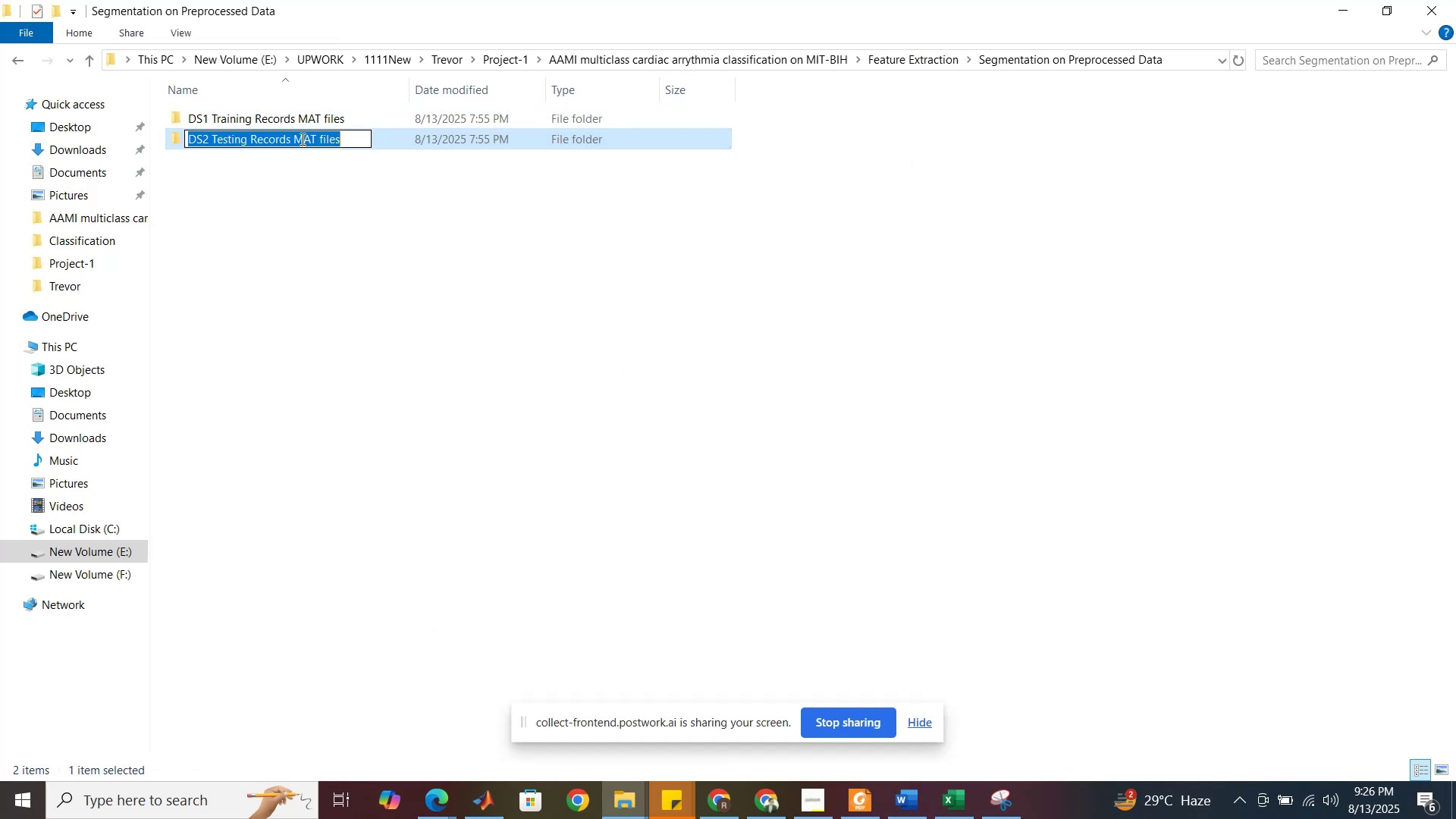 
key(Control+C)
 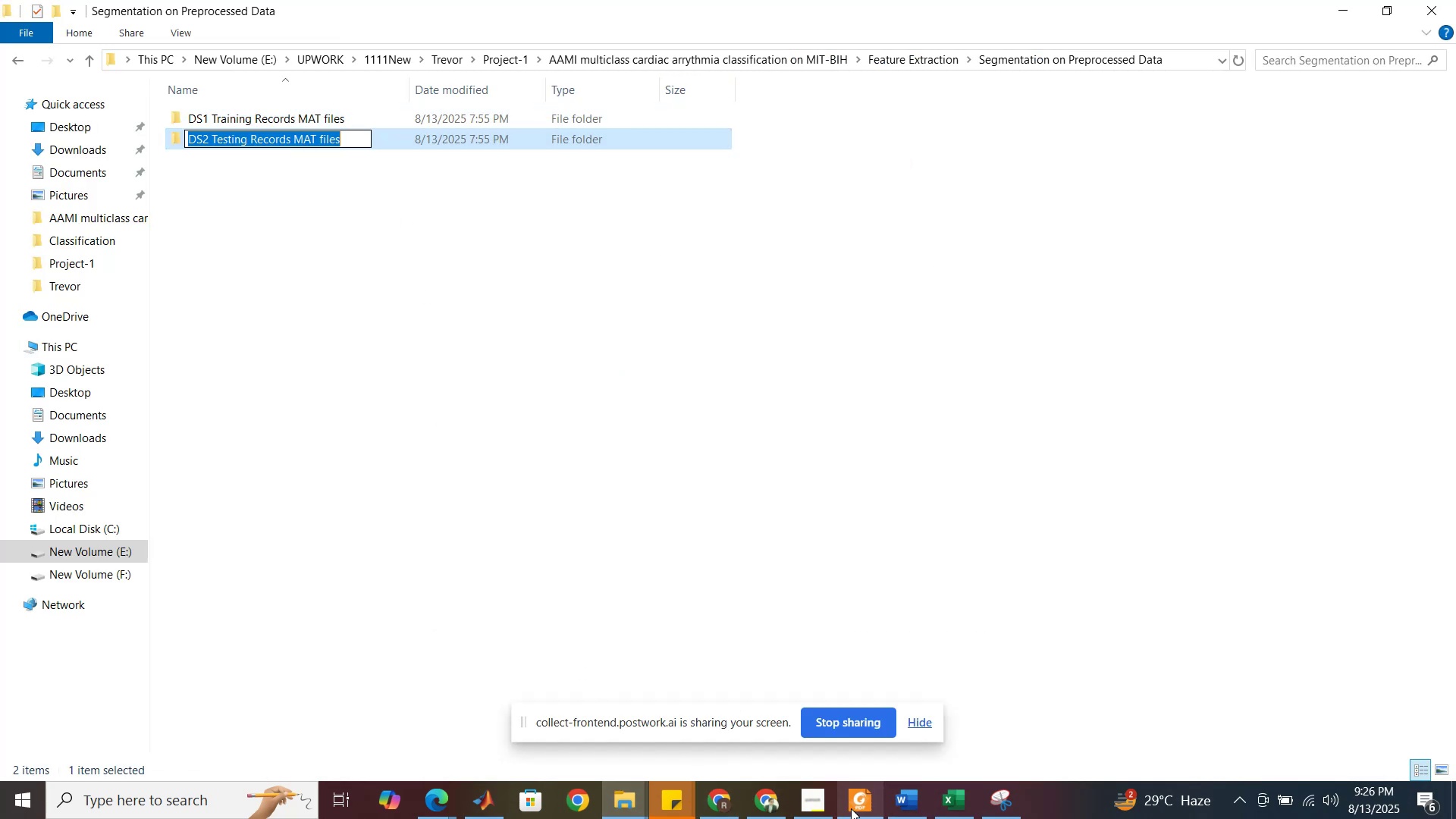 
left_click([903, 805])
 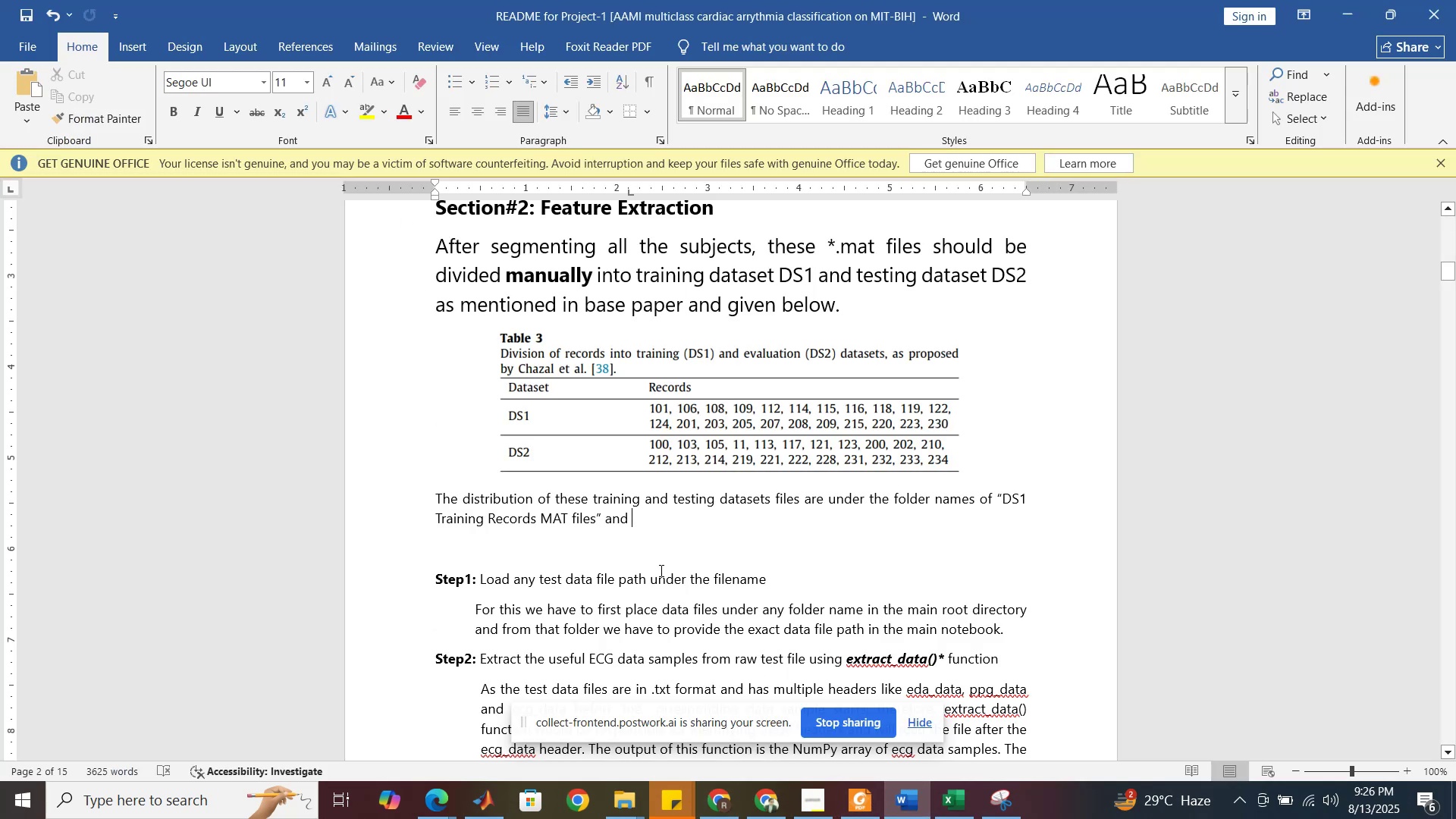 
key(Control+V)
 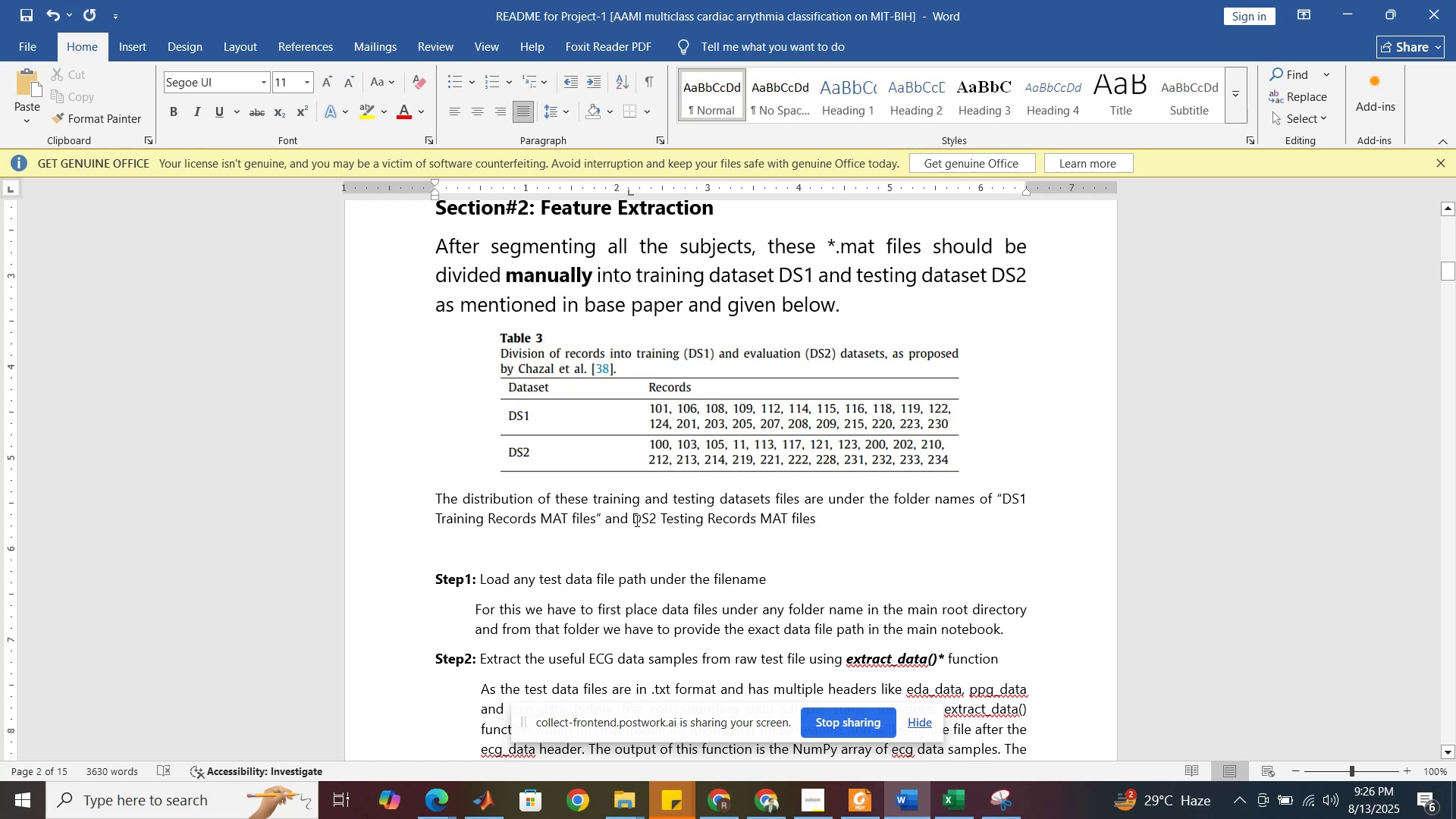 
left_click([634, 518])
 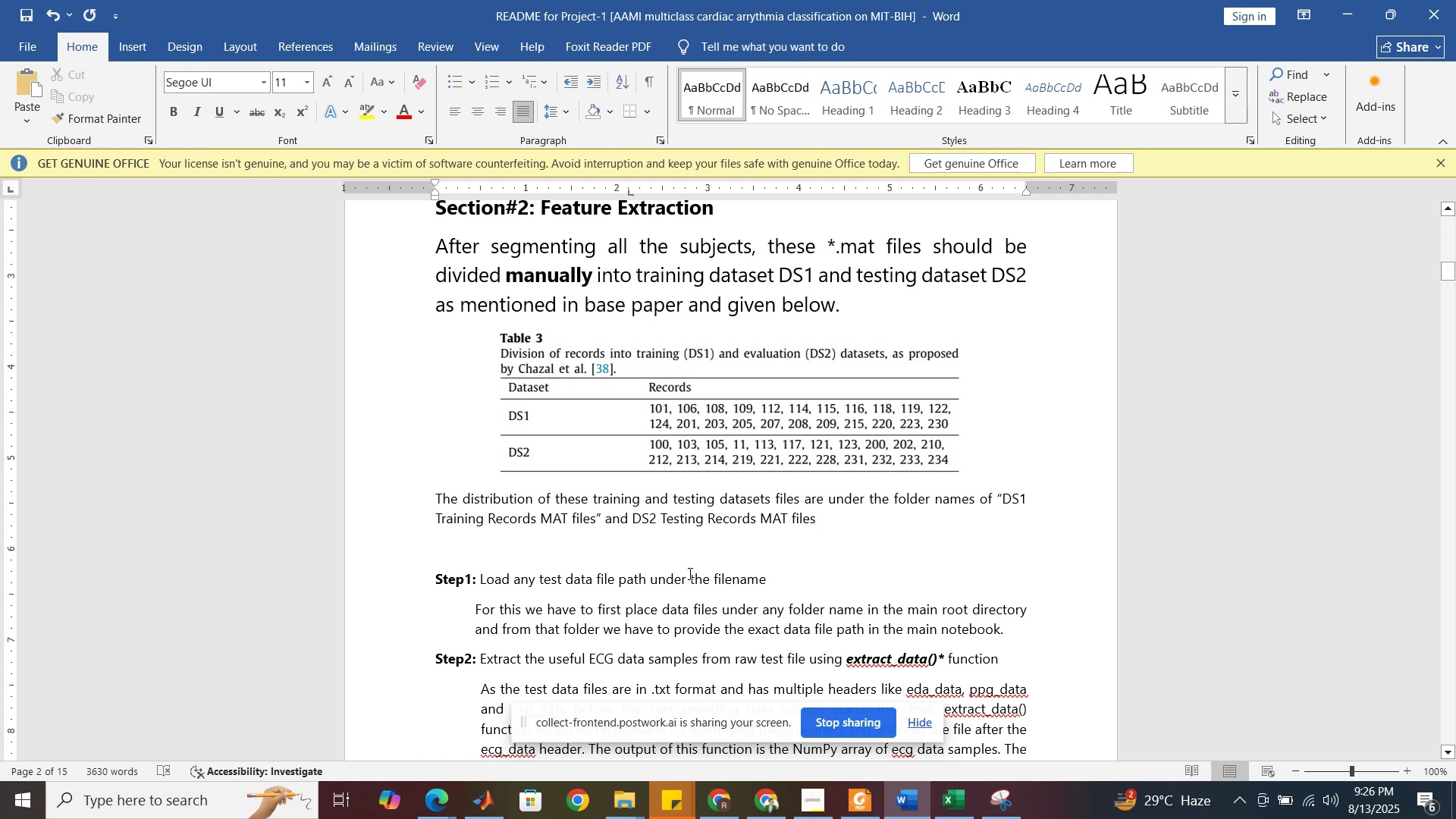 
key(Shift+Quote)
 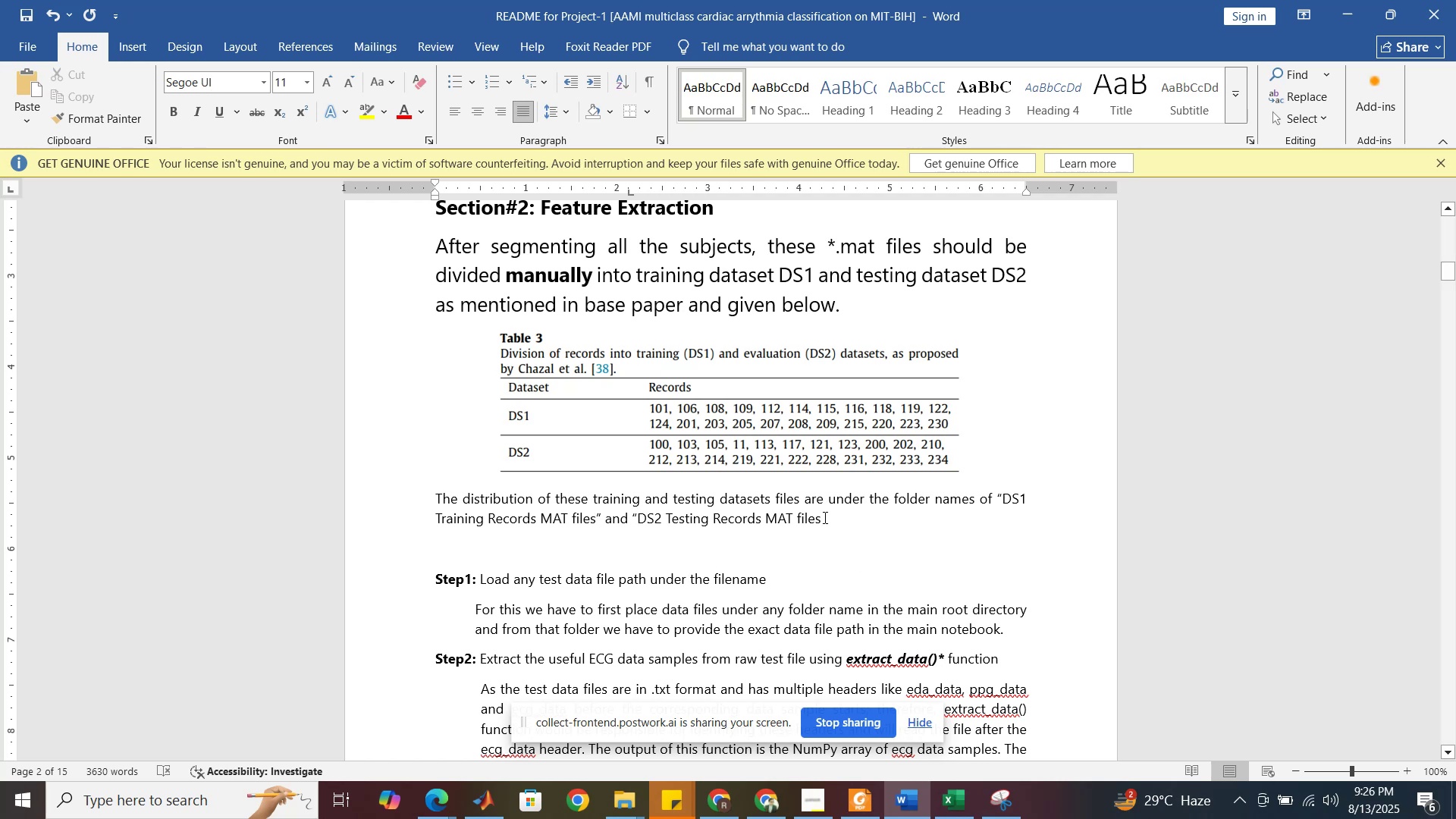 
left_click([824, 519])
 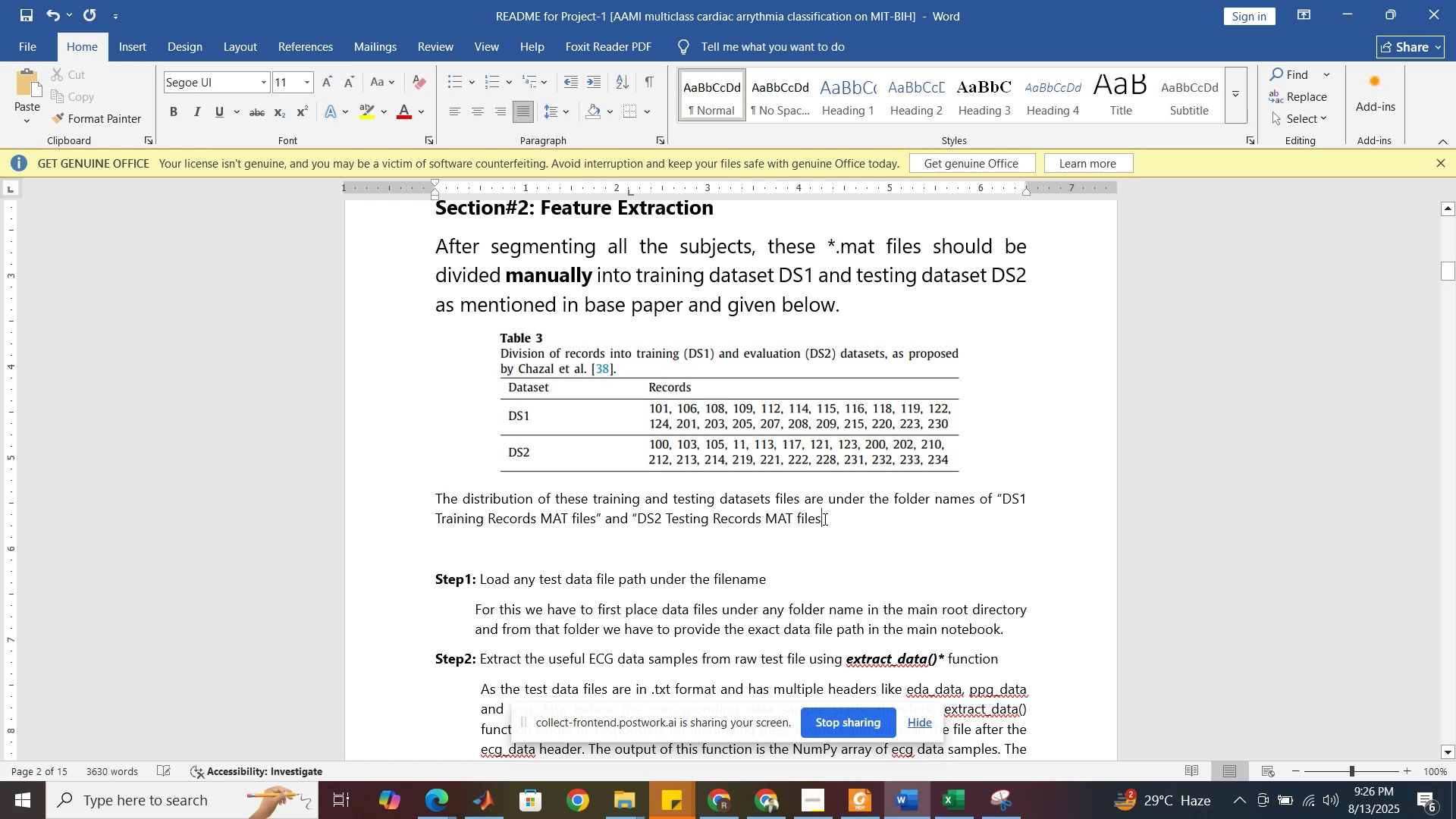 
key(Shift+Quote)
 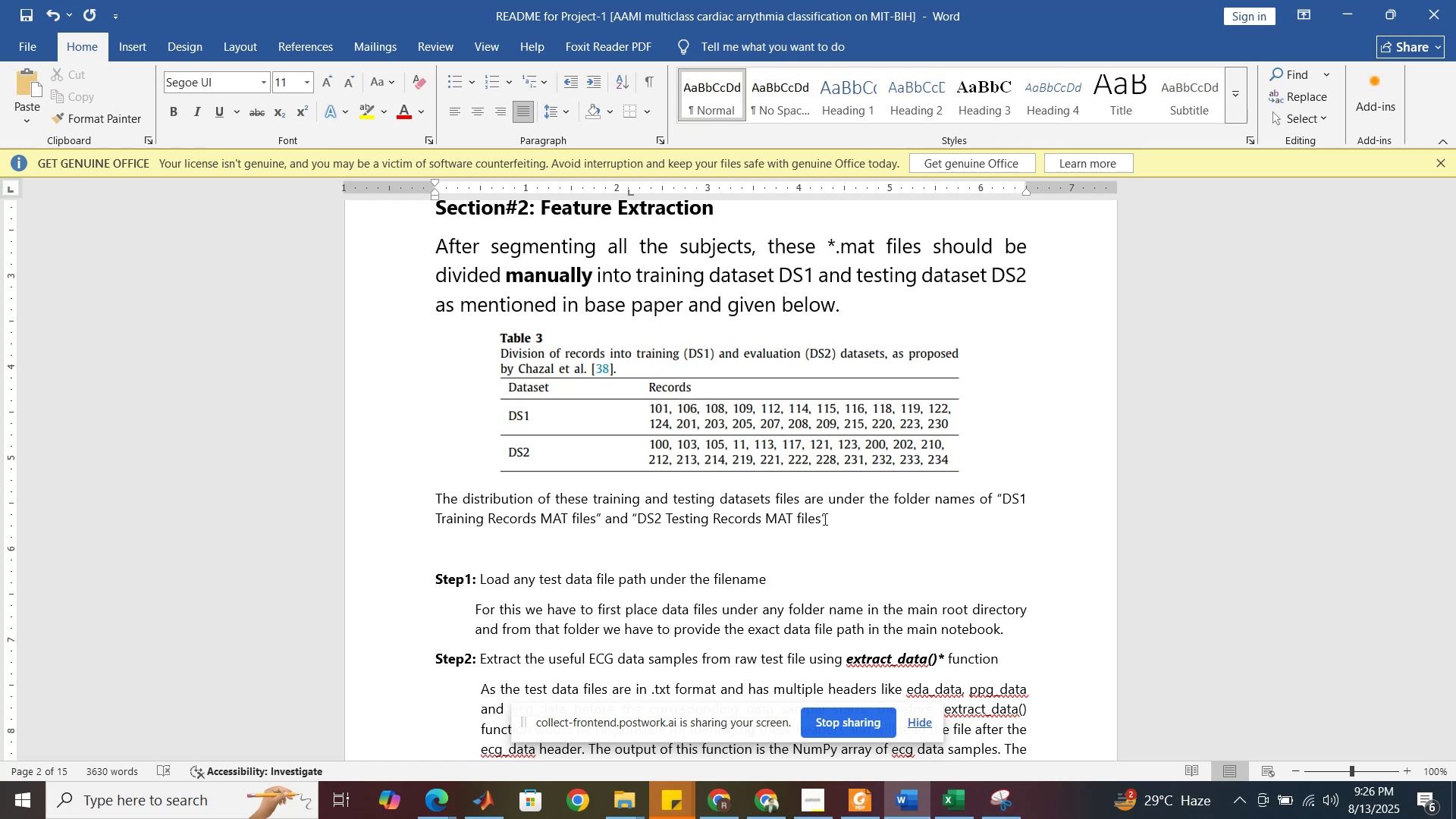 
key(Period)
 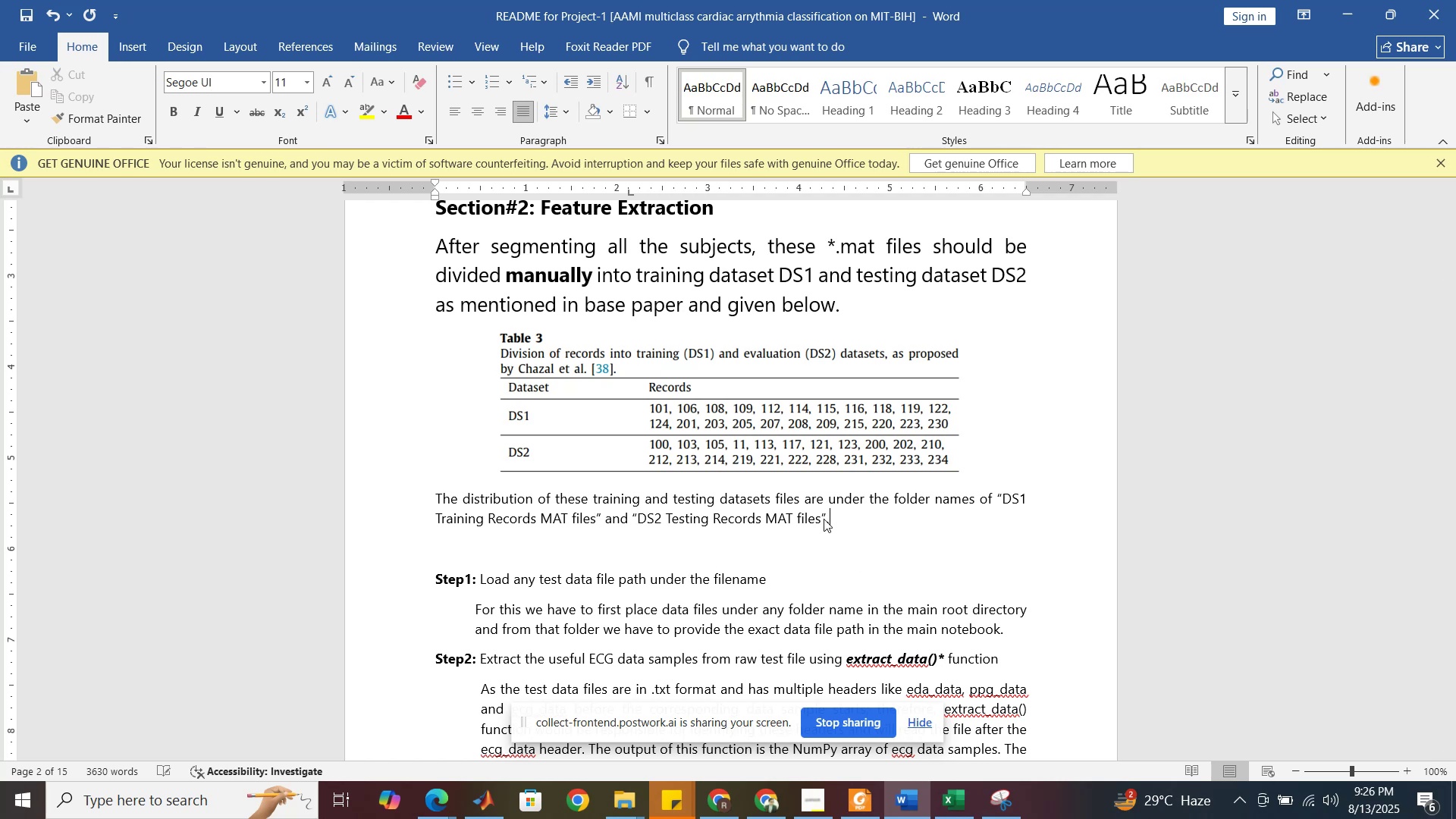 
key(Space)
 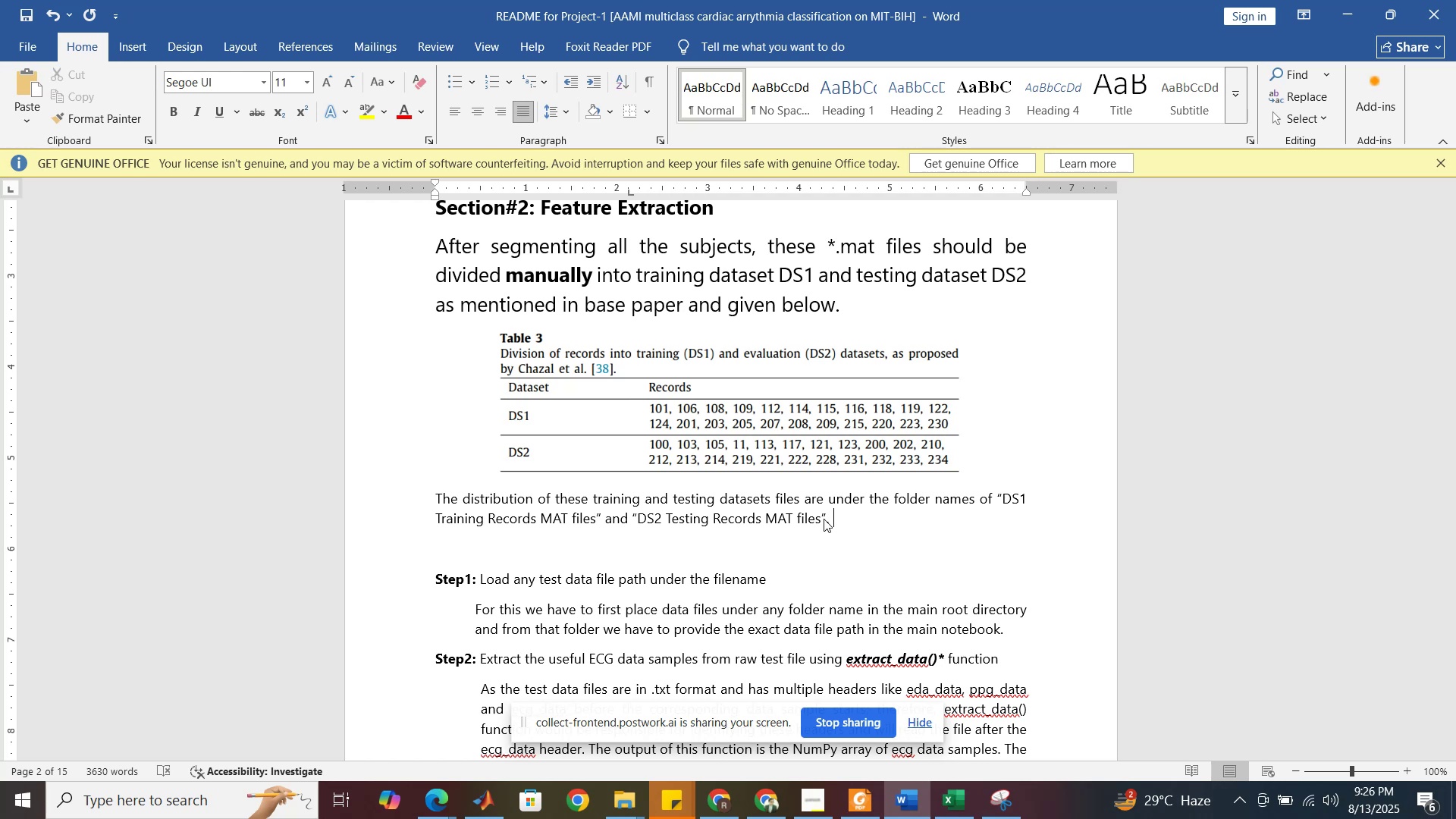 
wait(25.76)
 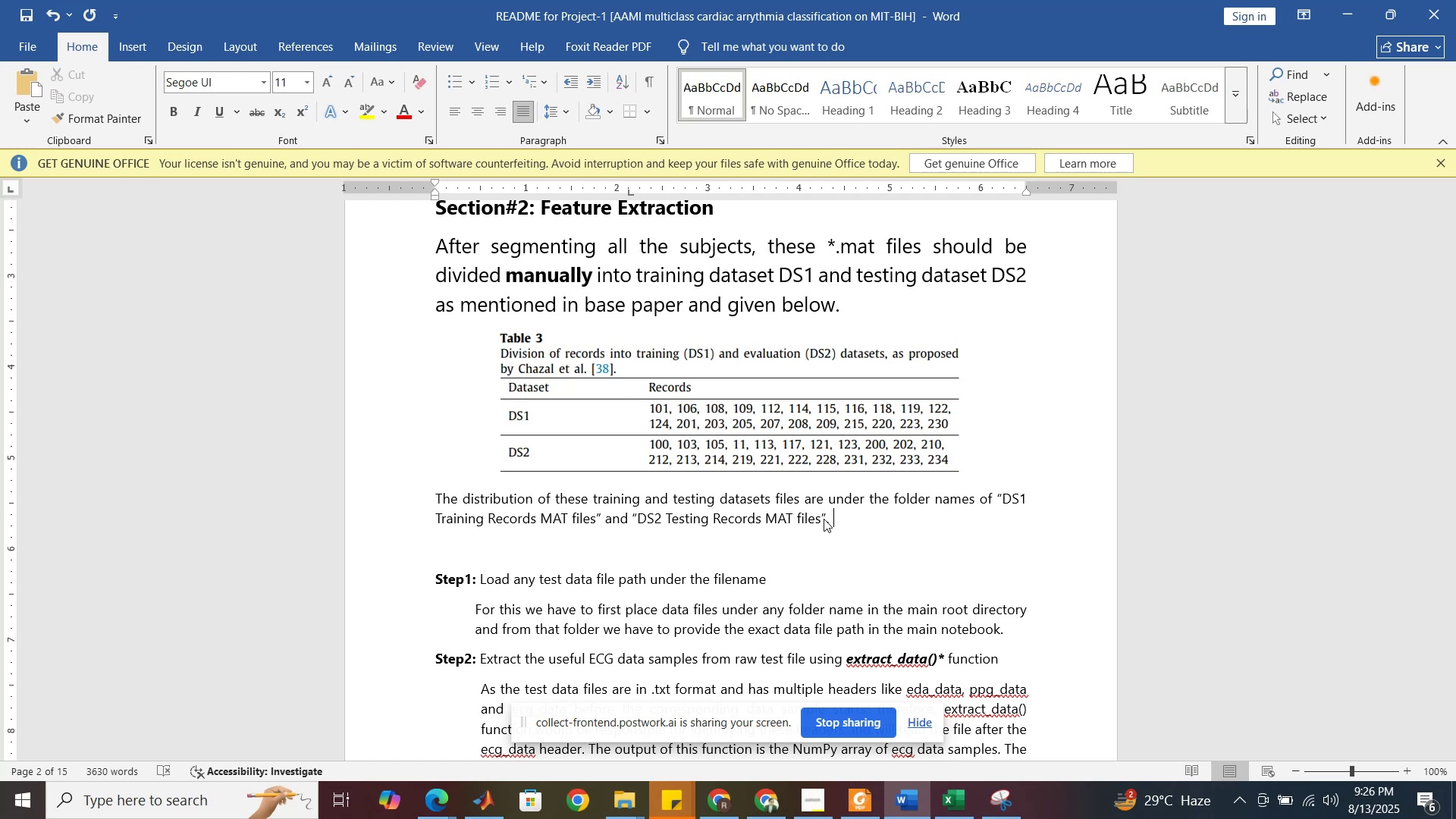 
type( The PATH )
 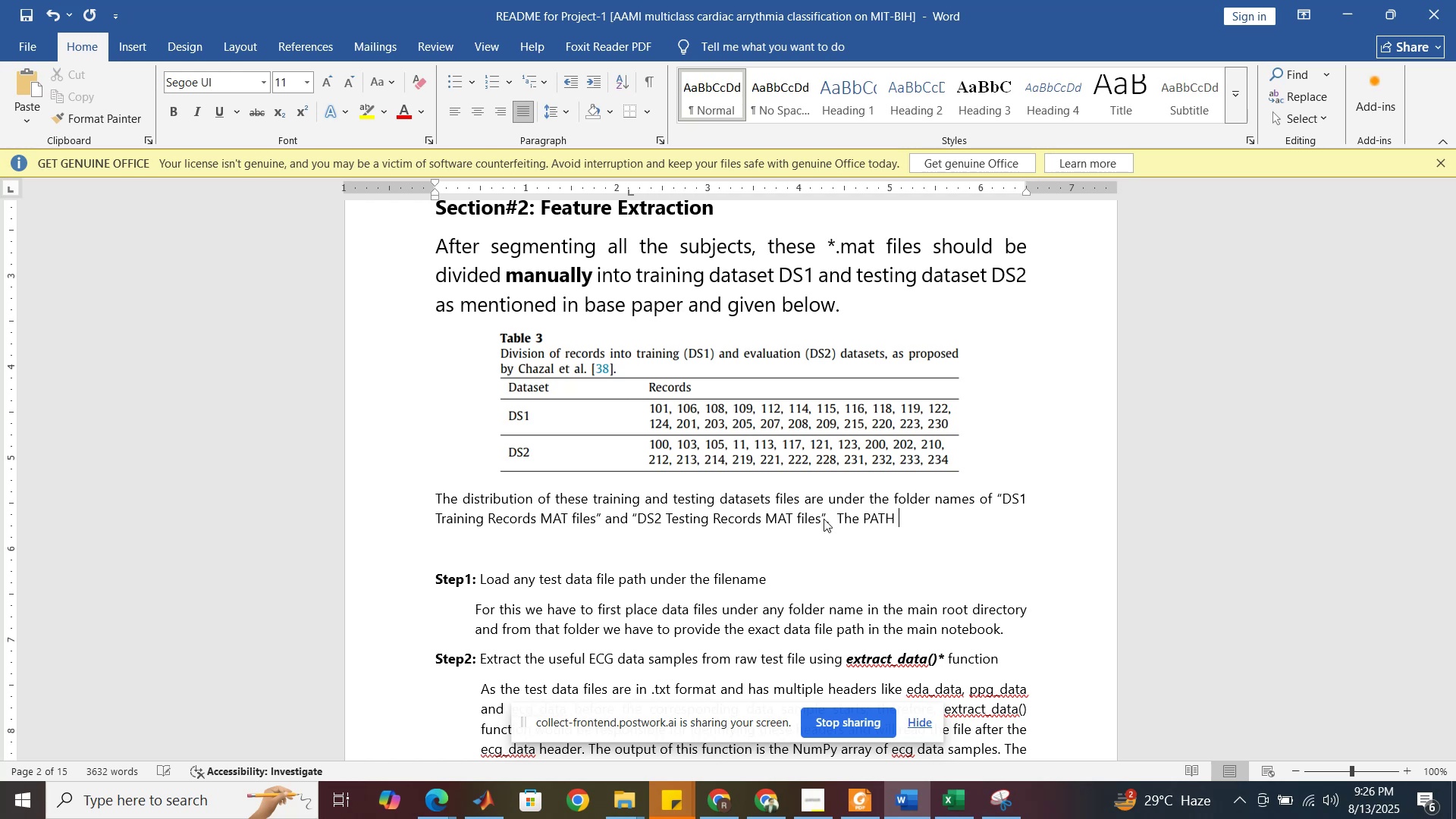 
wait(9.17)
 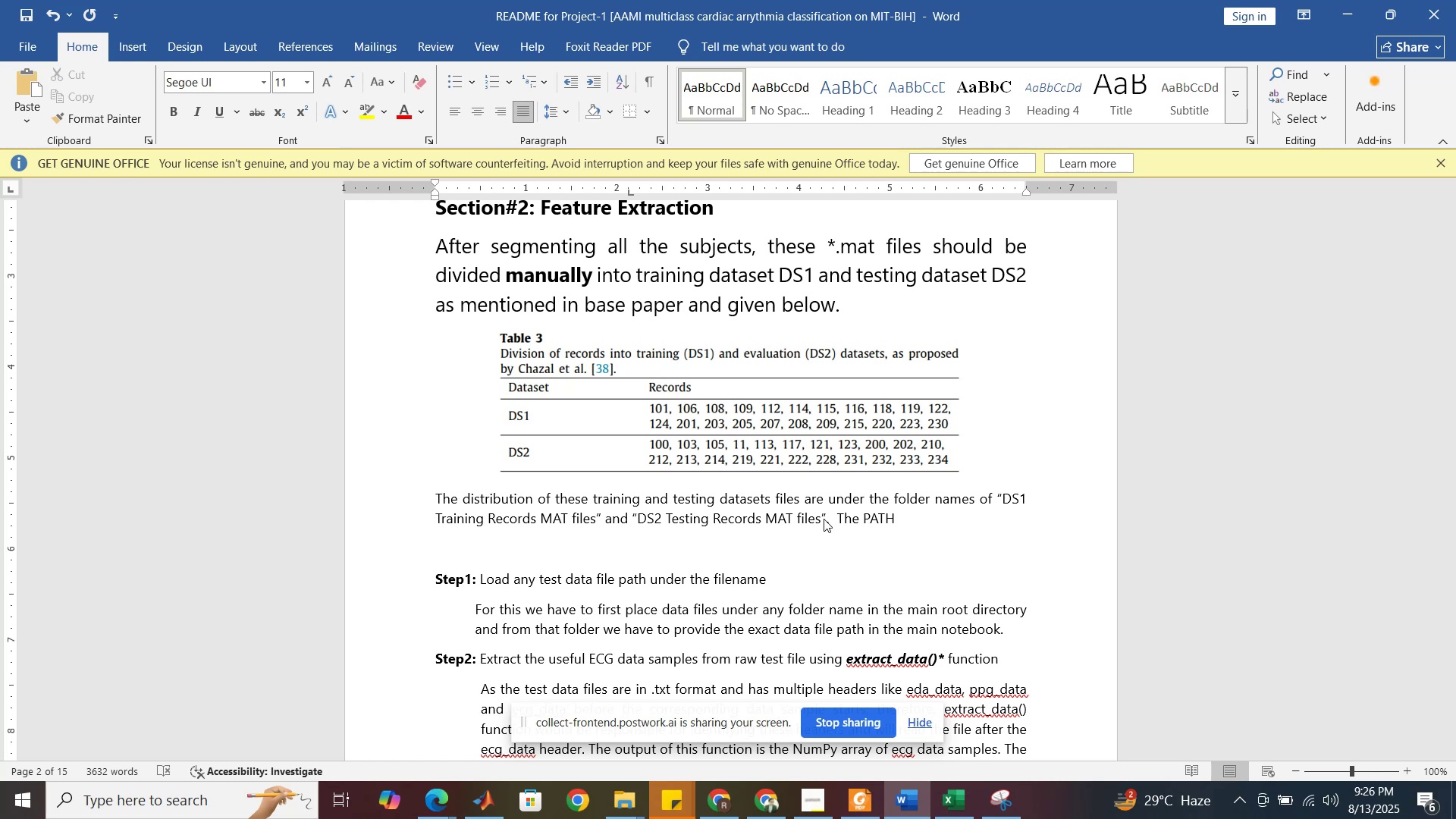 
type(to these files )
 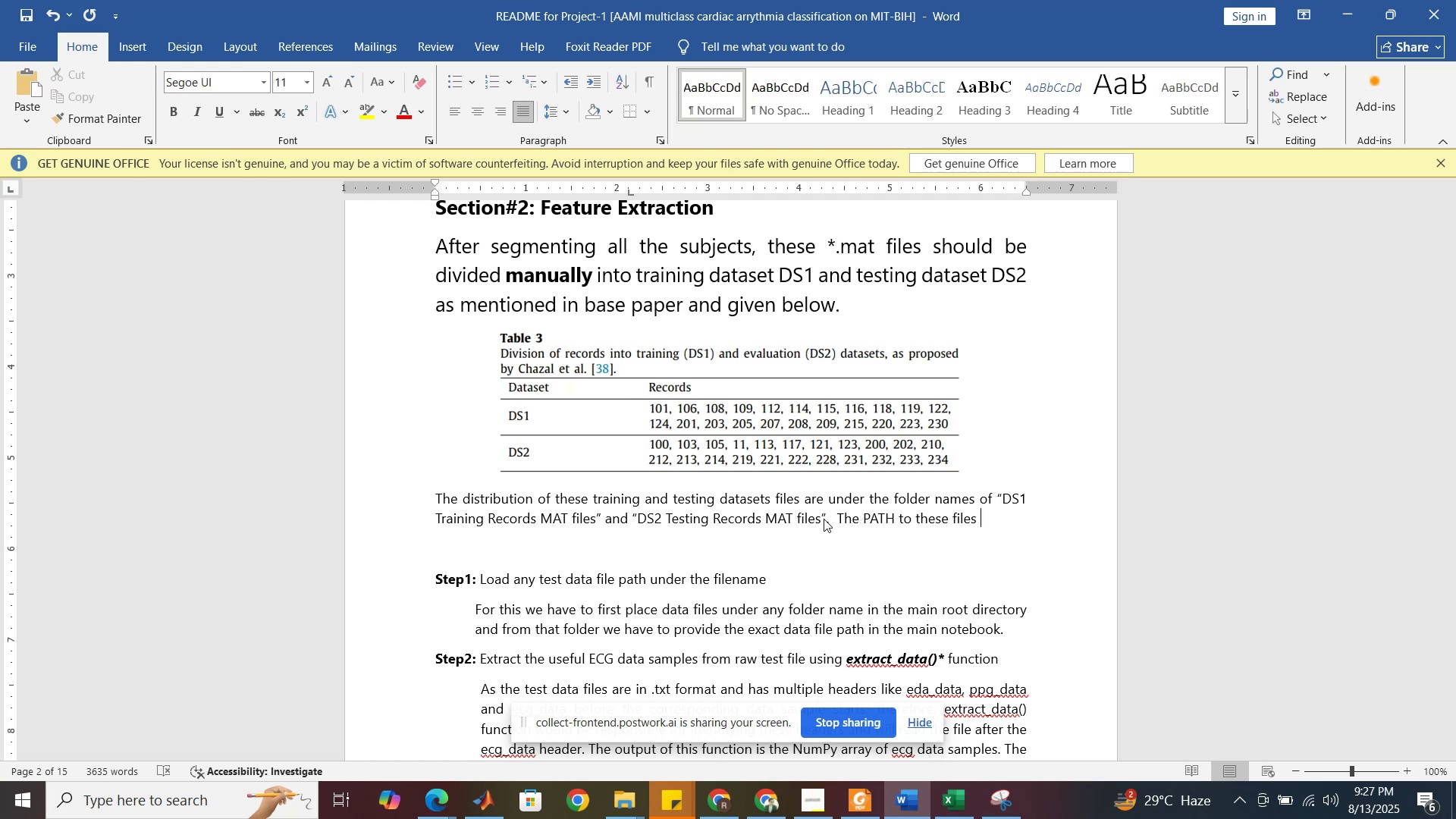 
type(under section#2 is )
 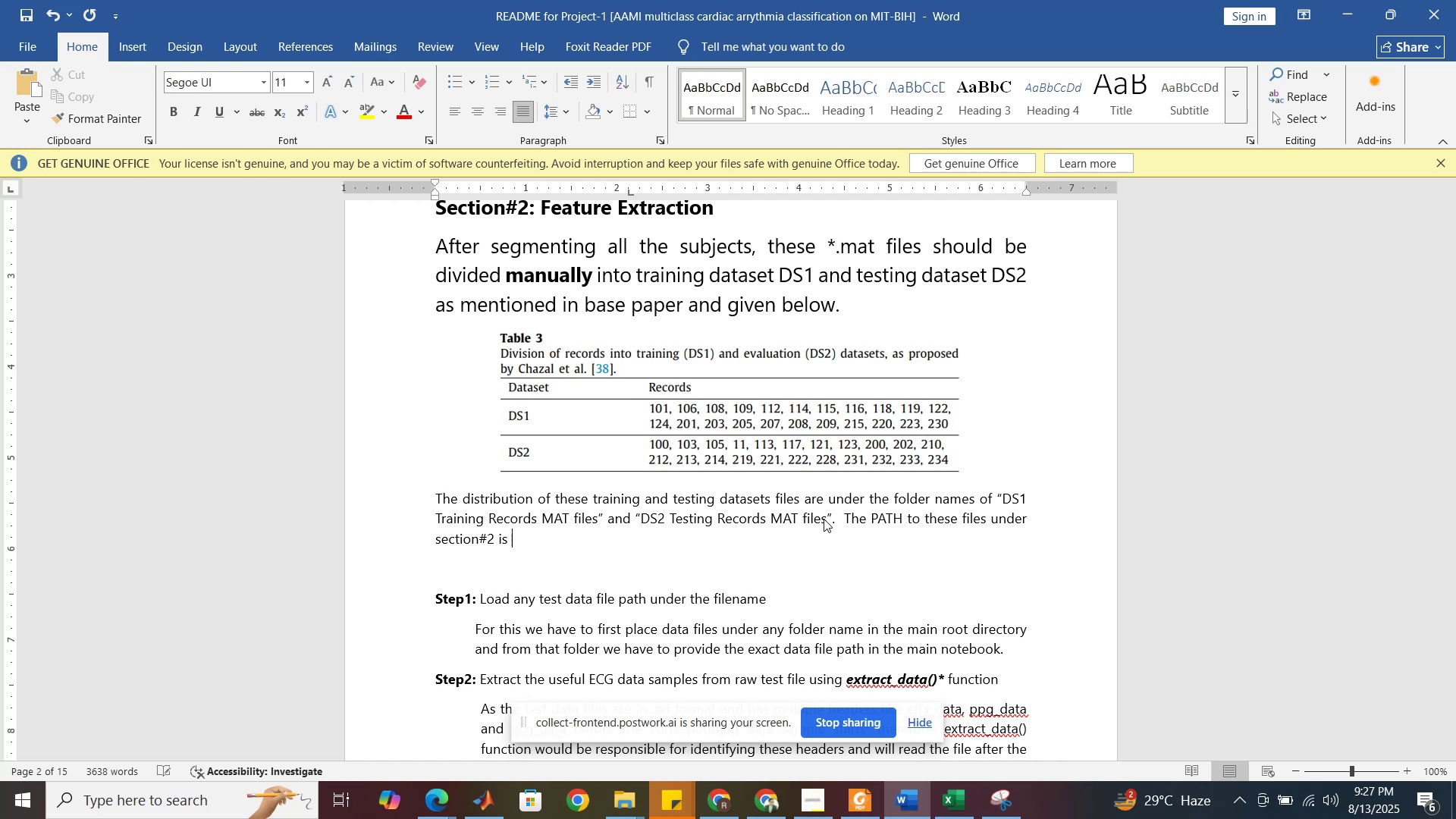 
wait(5.89)
 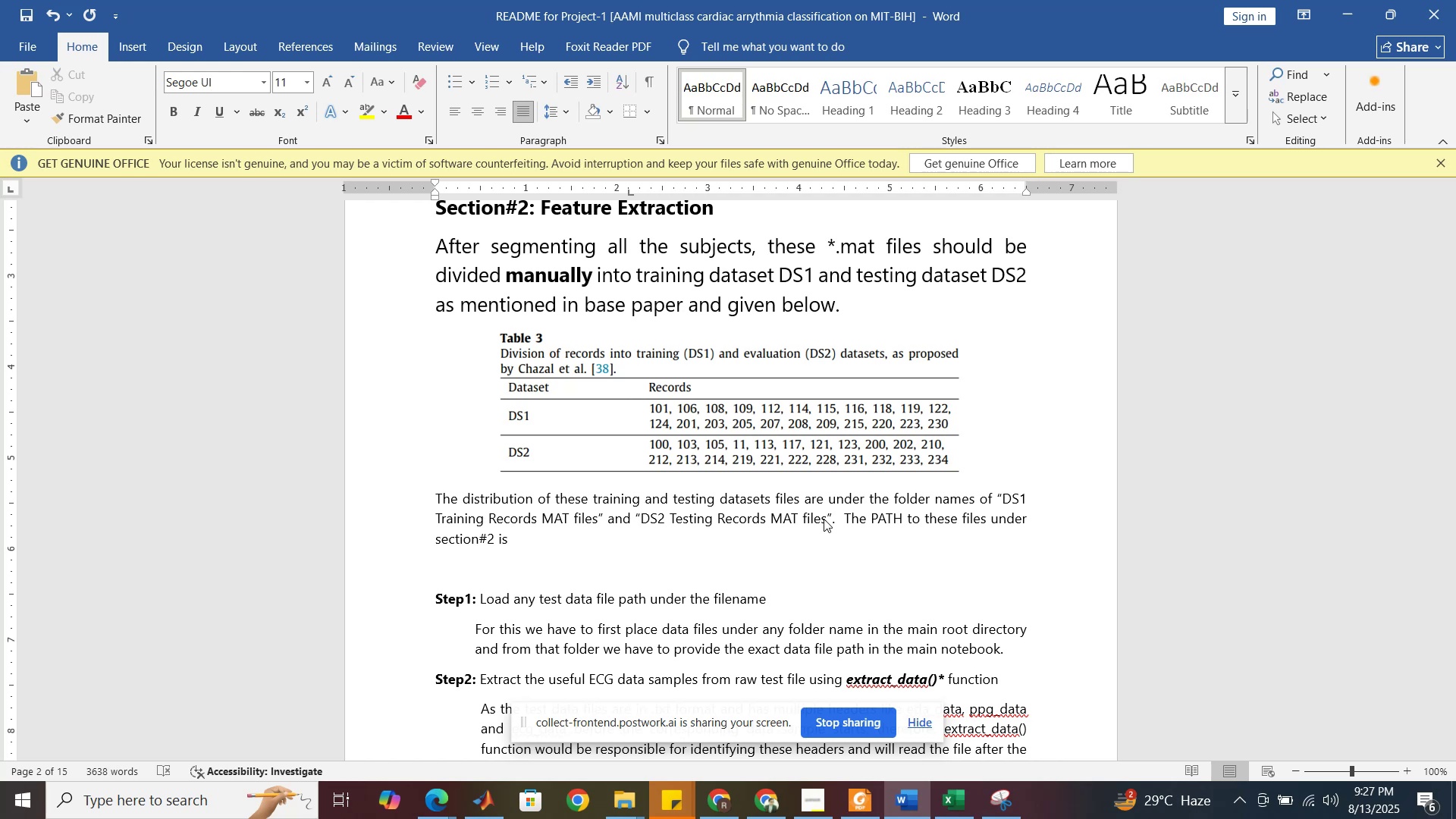 
left_click([621, 805])
 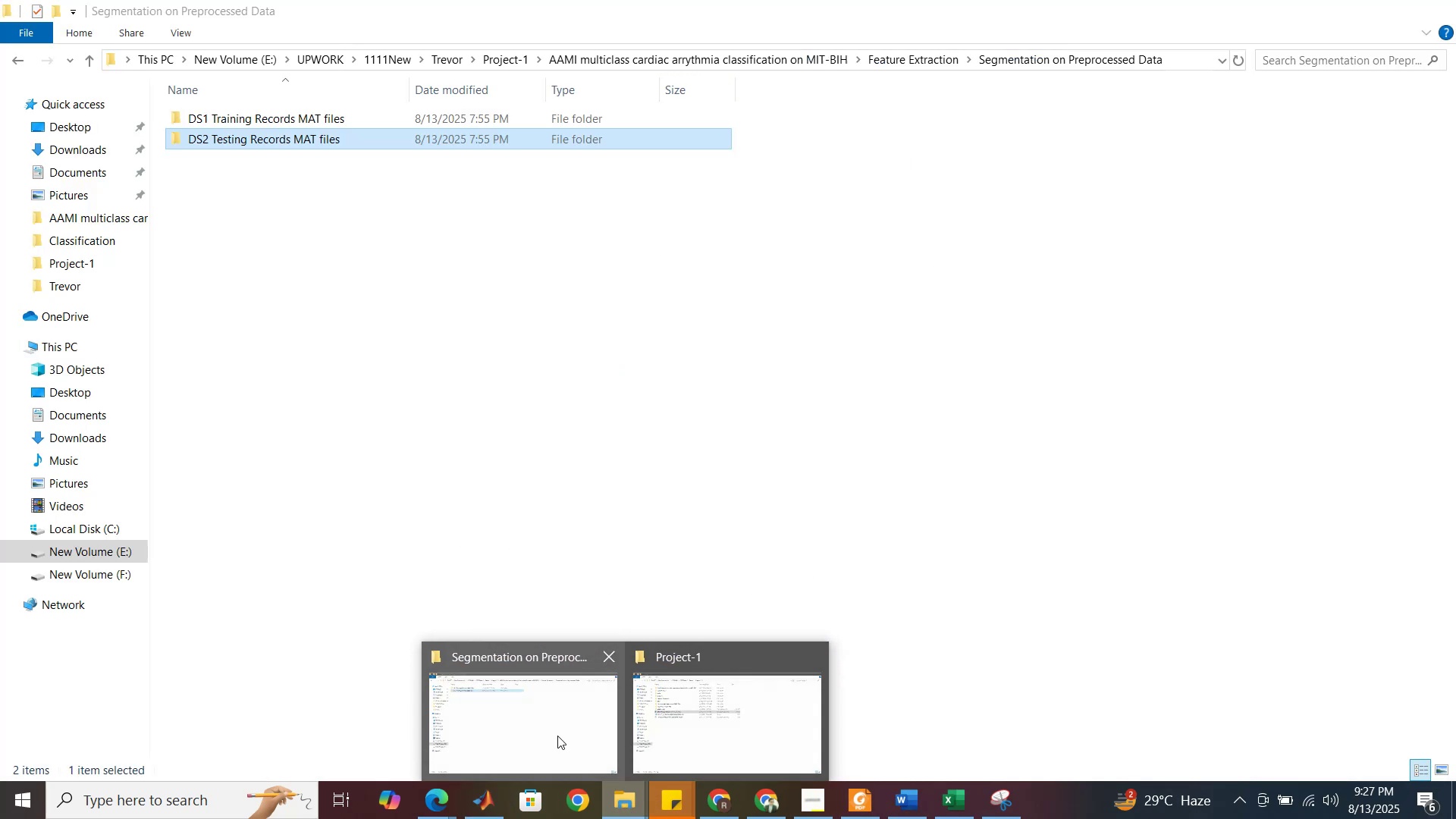 
left_click([557, 736])
 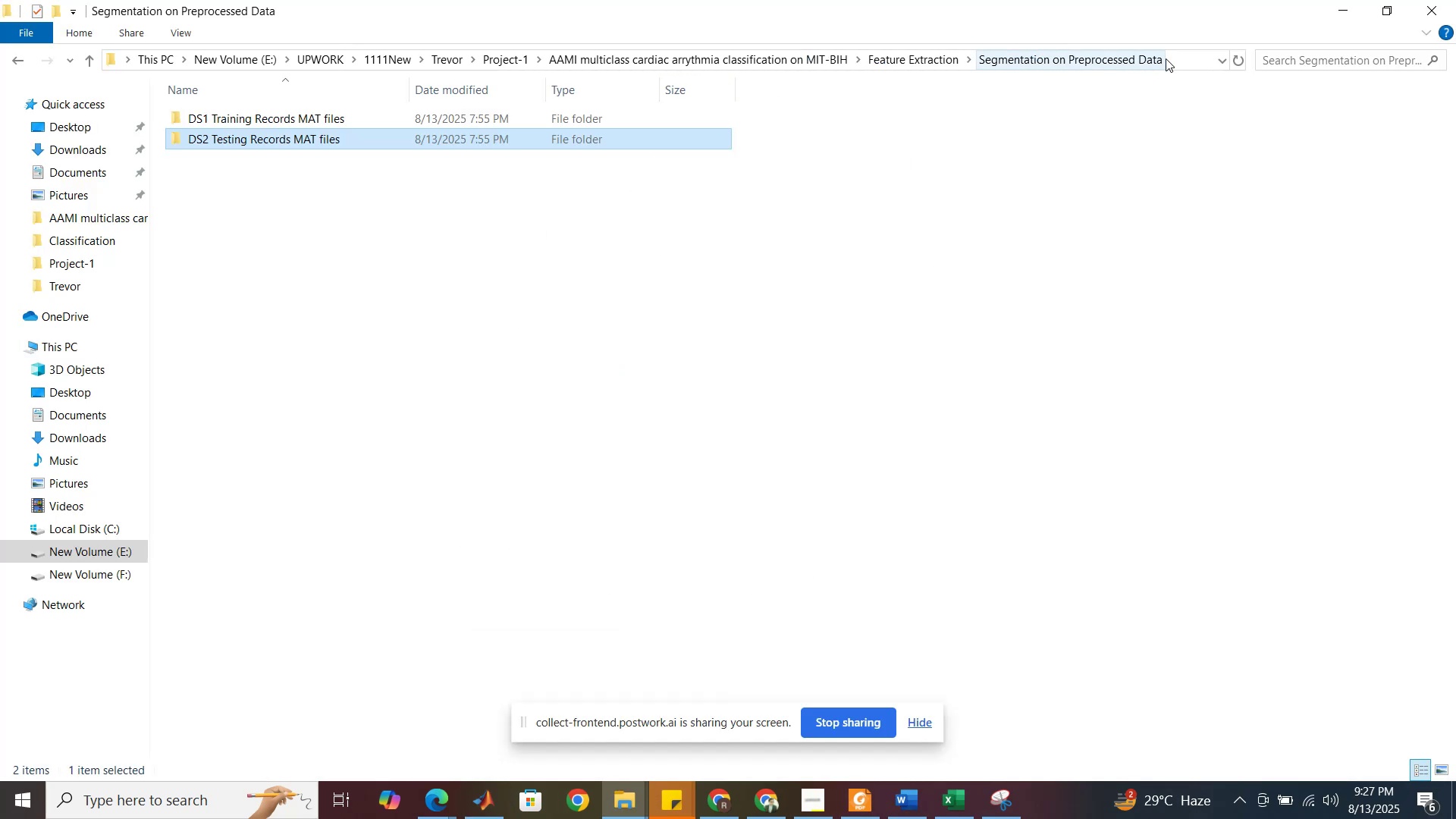 
left_click([1170, 58])
 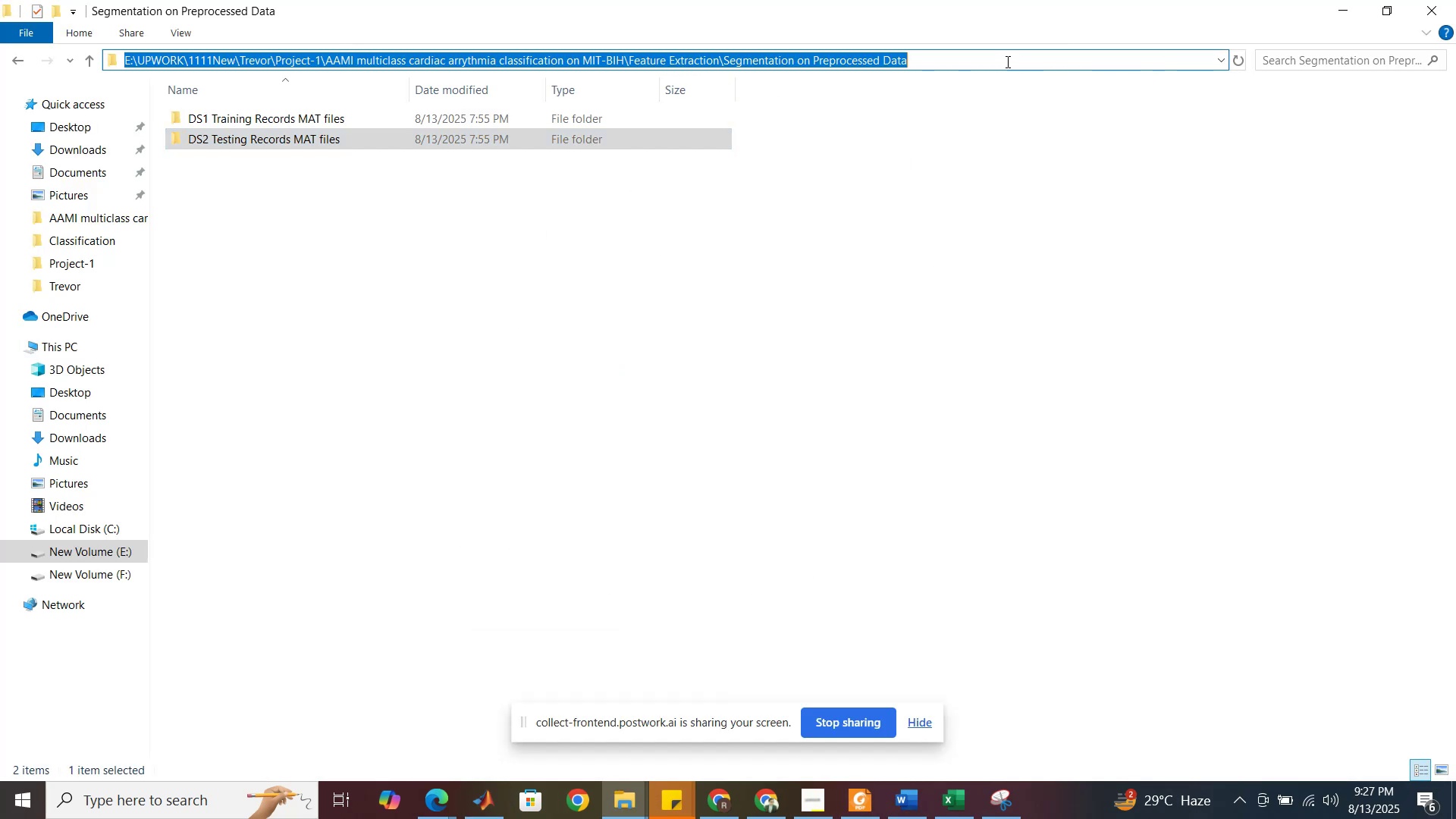 
left_click([997, 58])
 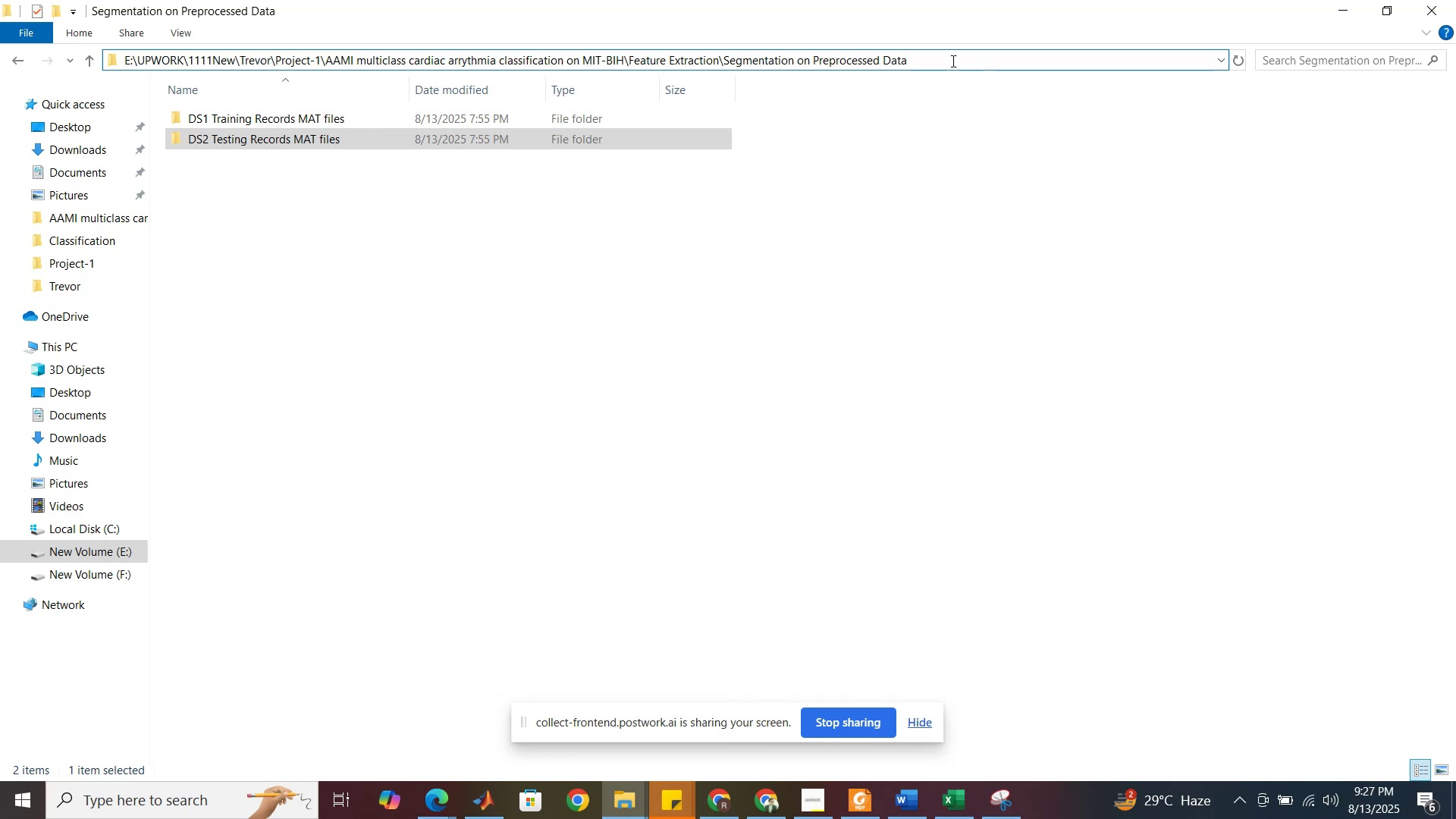 
left_click_drag(start_coordinate=[950, 61], to_coordinate=[621, 57])
 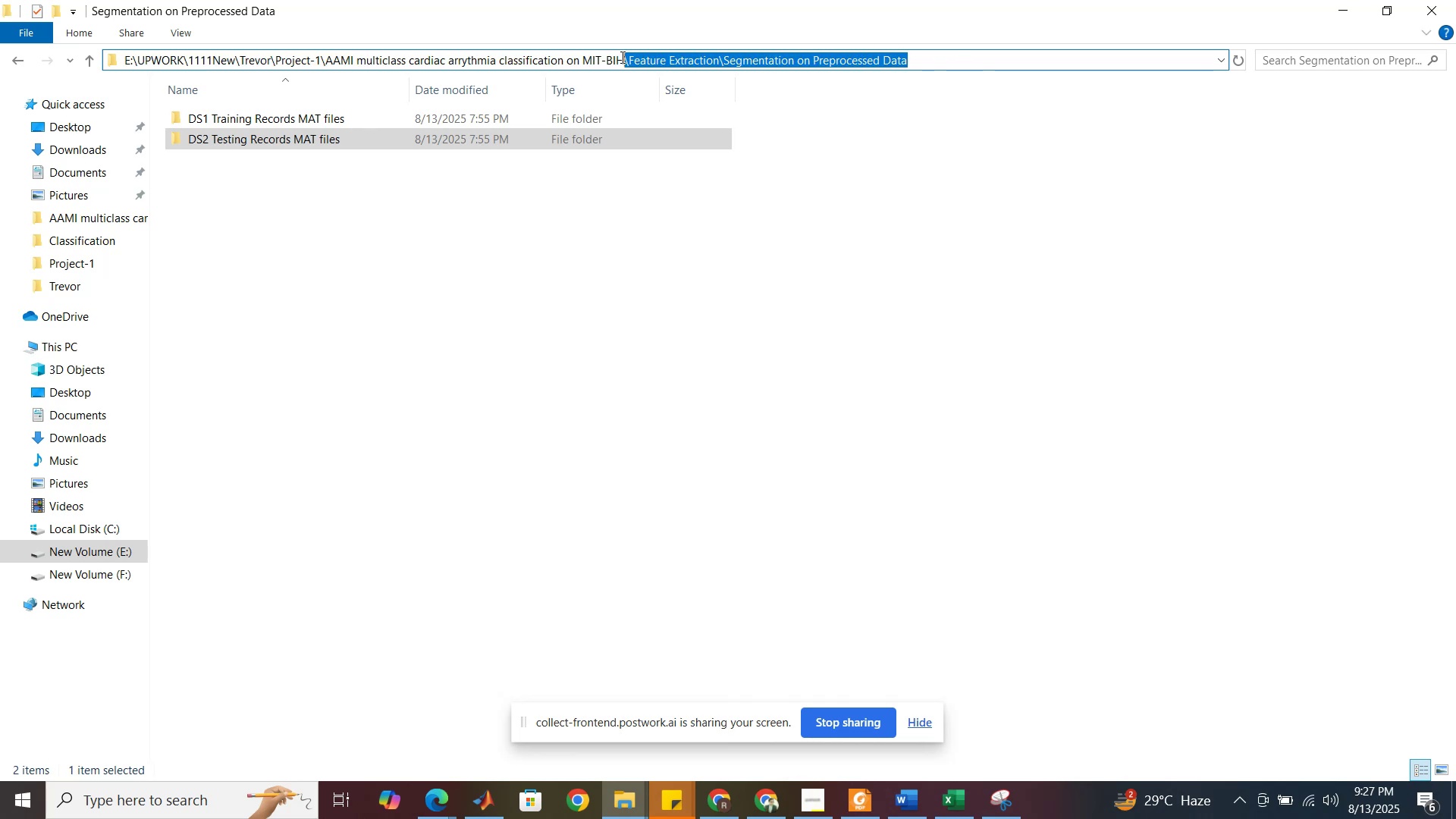 
key(Control+C)
 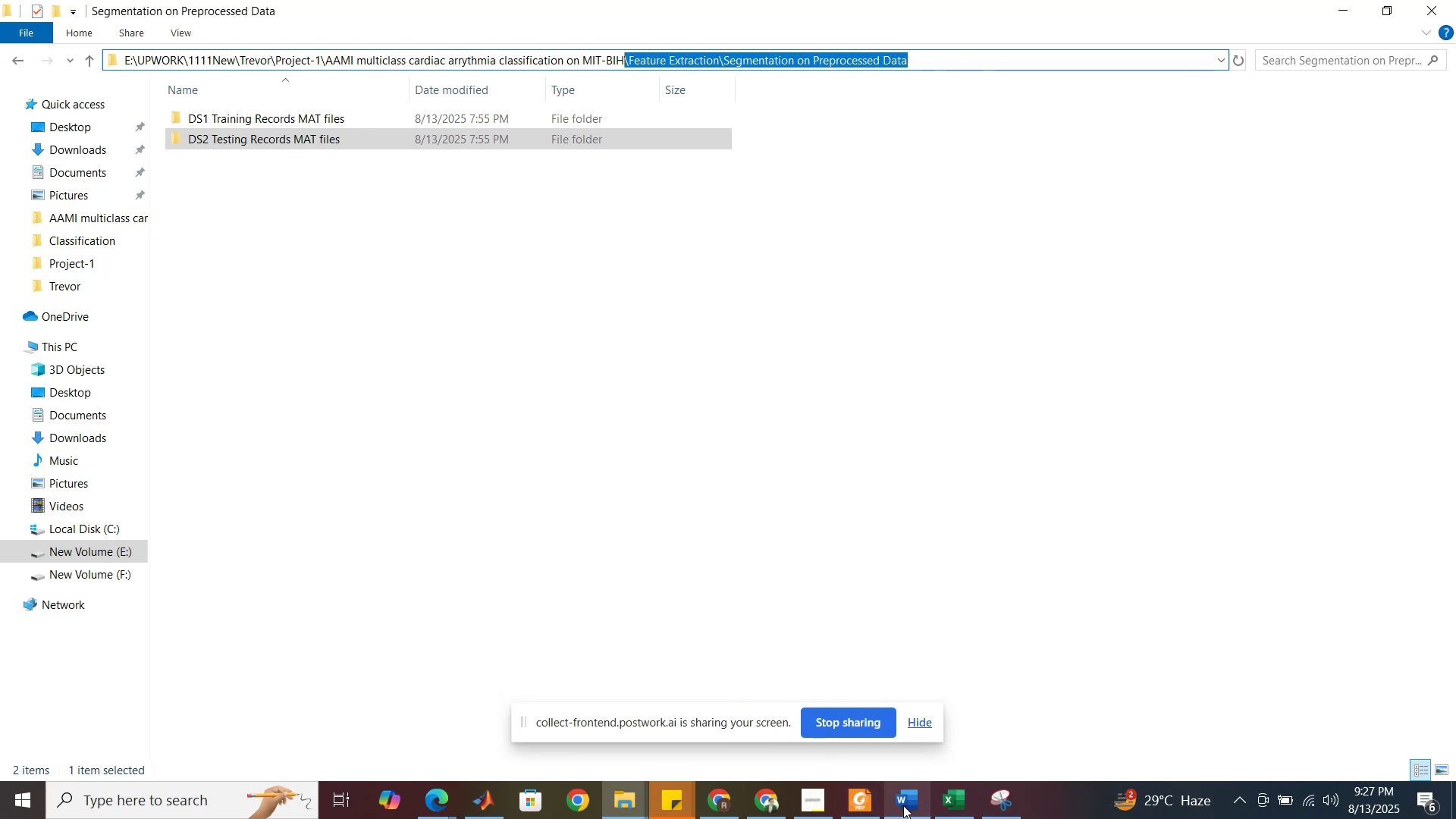 
left_click([903, 805])
 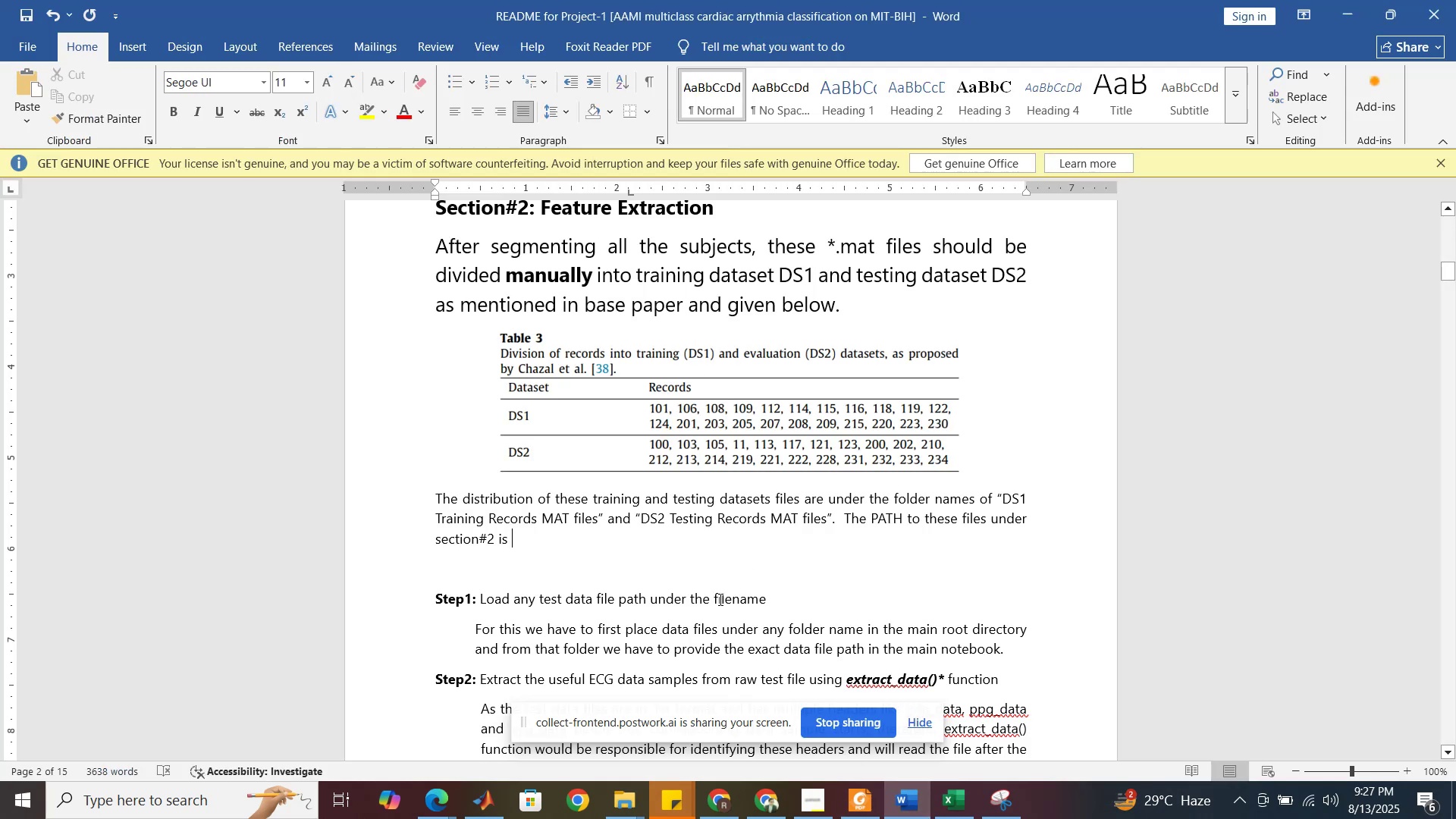 
key(Control+V)
 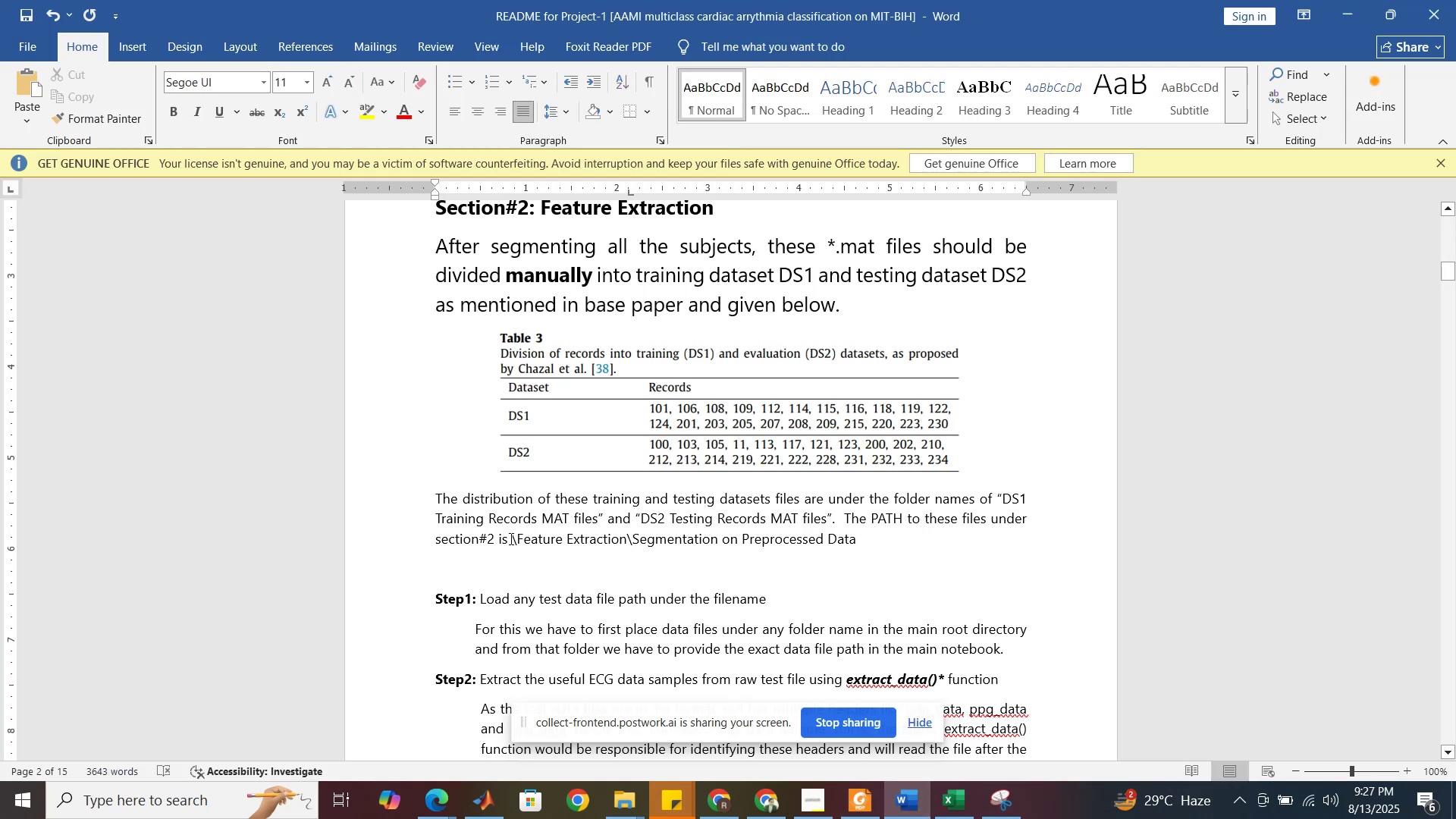 
left_click([511, 539])
 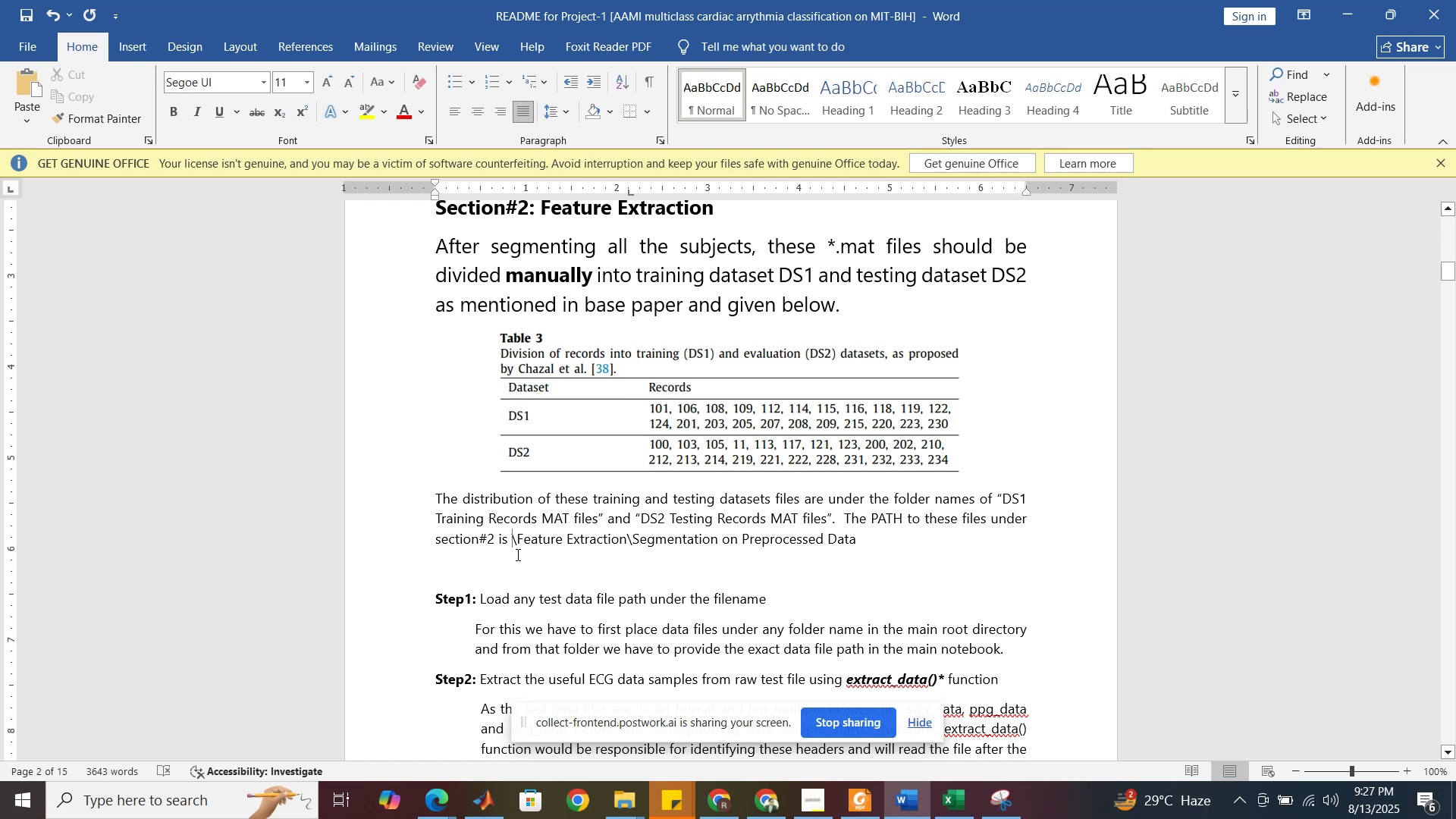 
key(Shift+Quote)
 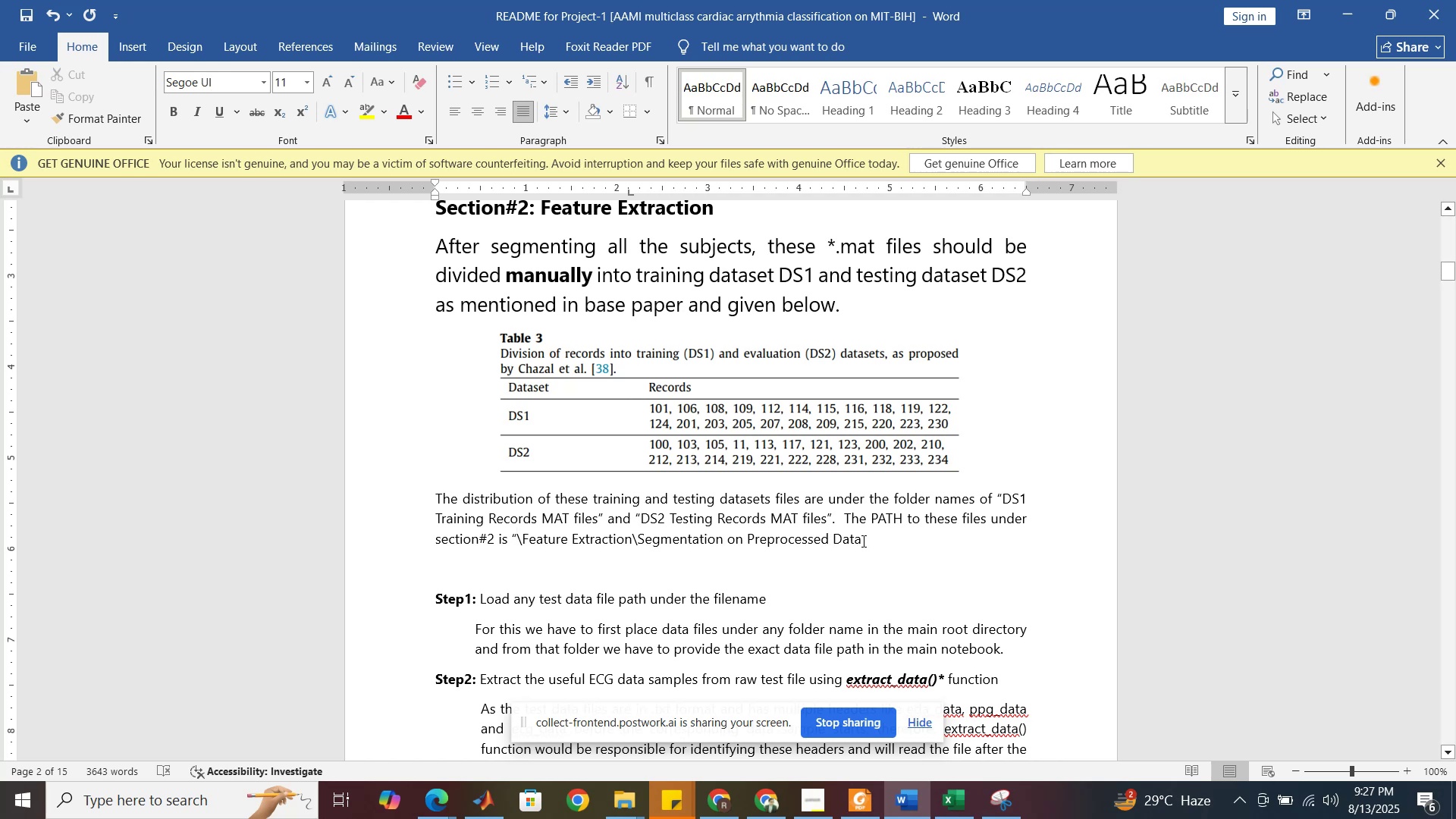 
left_click([861, 541])
 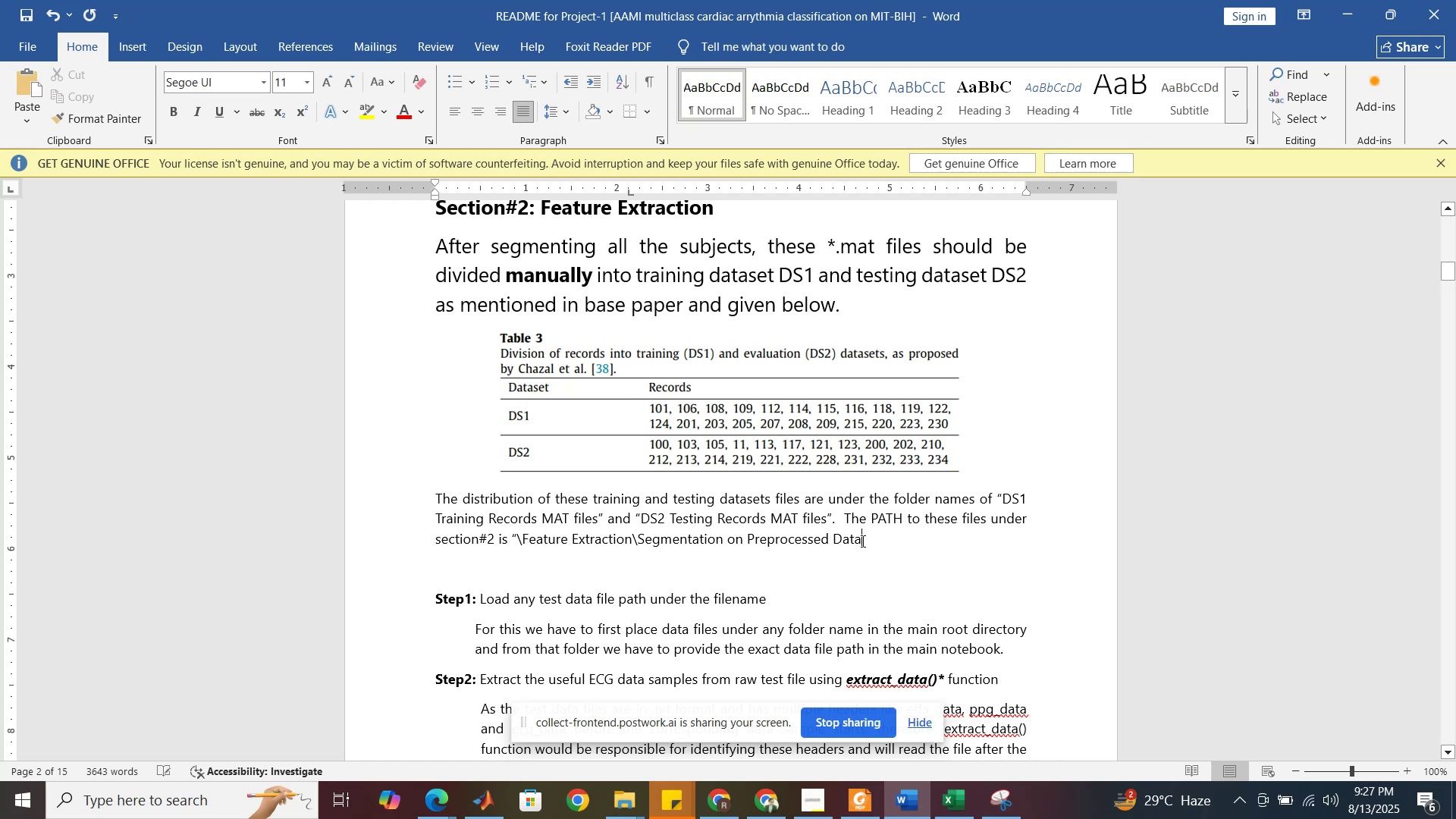 
key(Shift+Quote)
 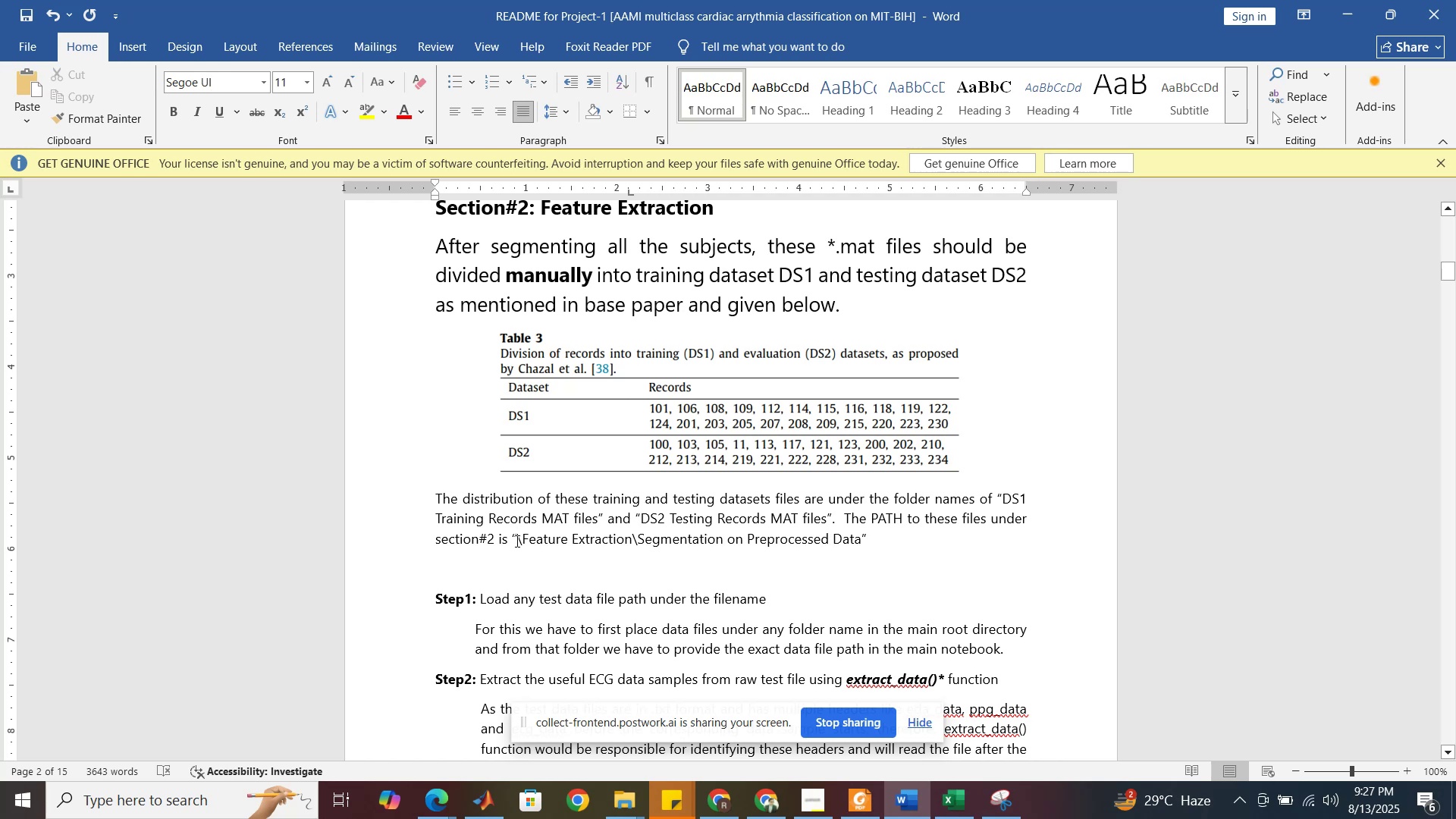 
left_click([516, 542])
 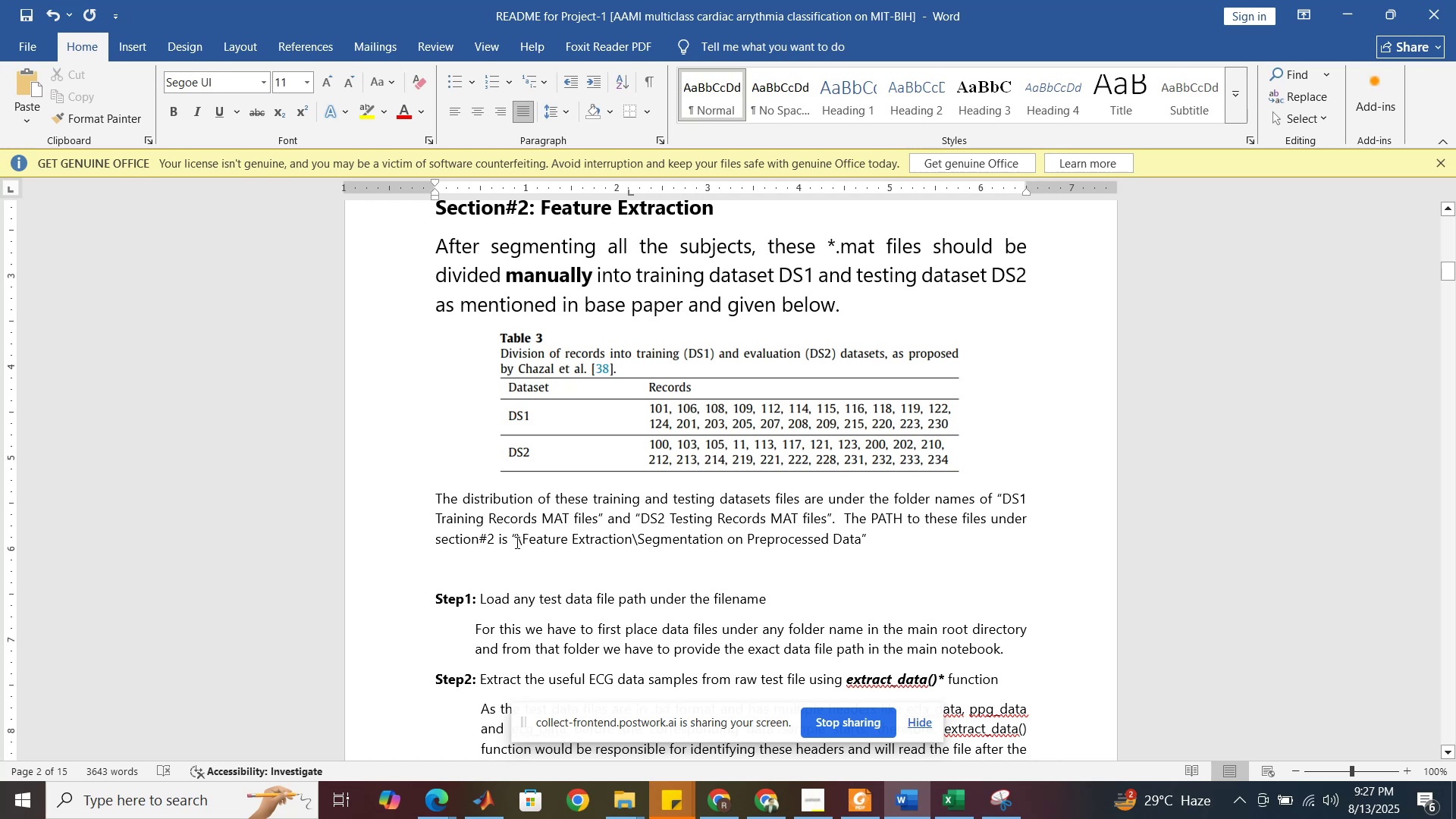 
key(NumpadDecimal)
 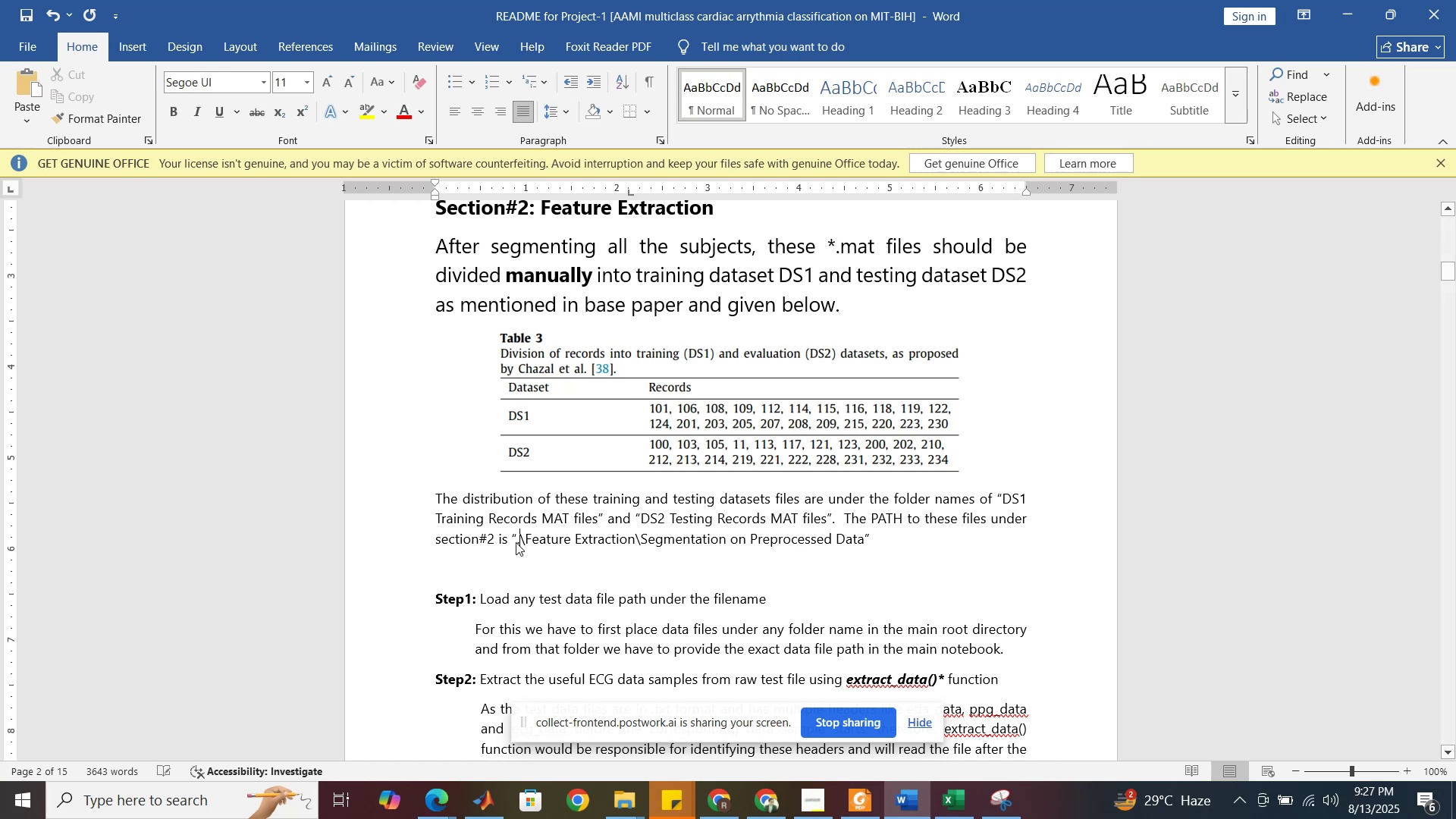 
key(NumpadDecimal)
 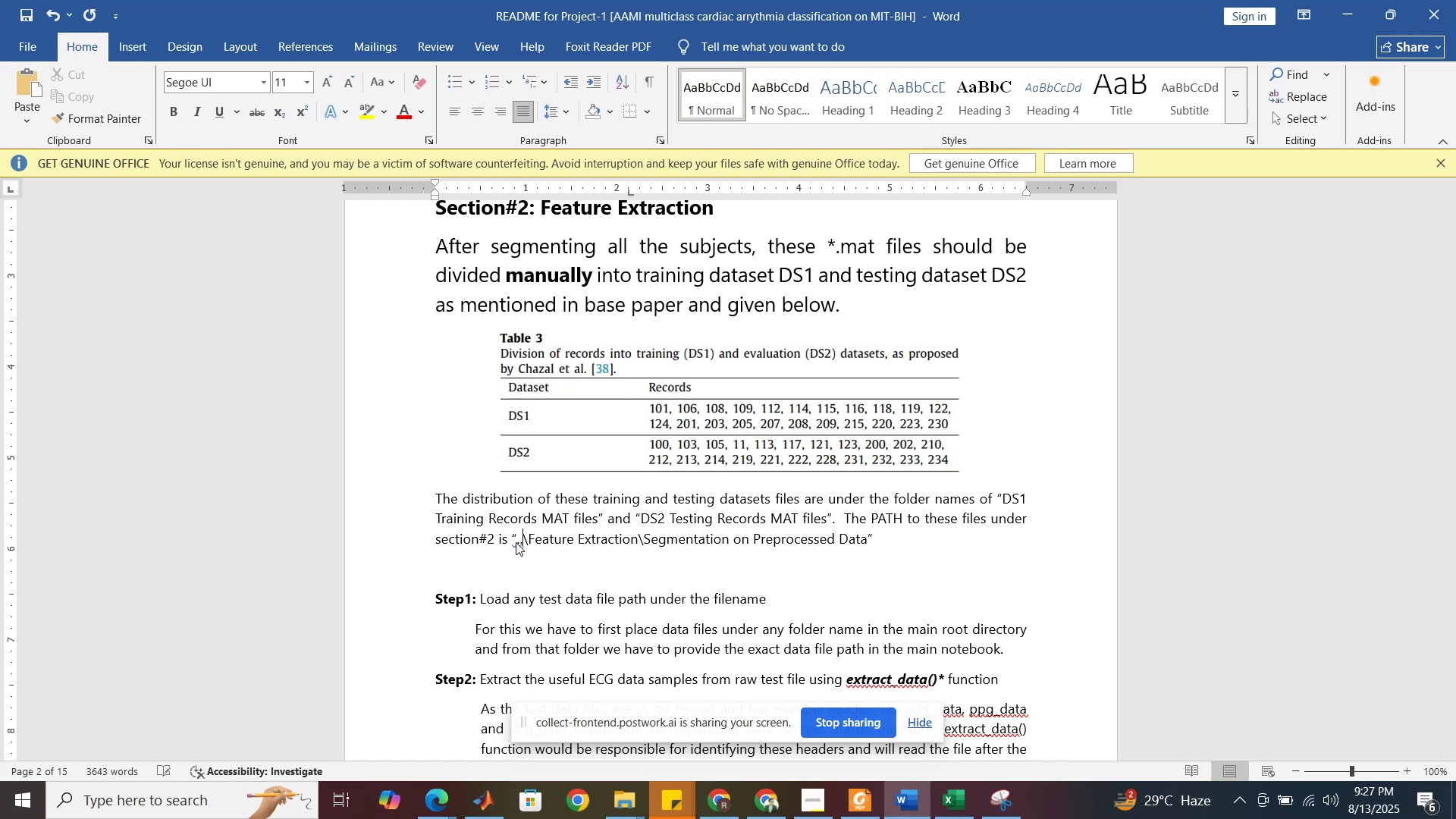 
key(NumpadDecimal)
 